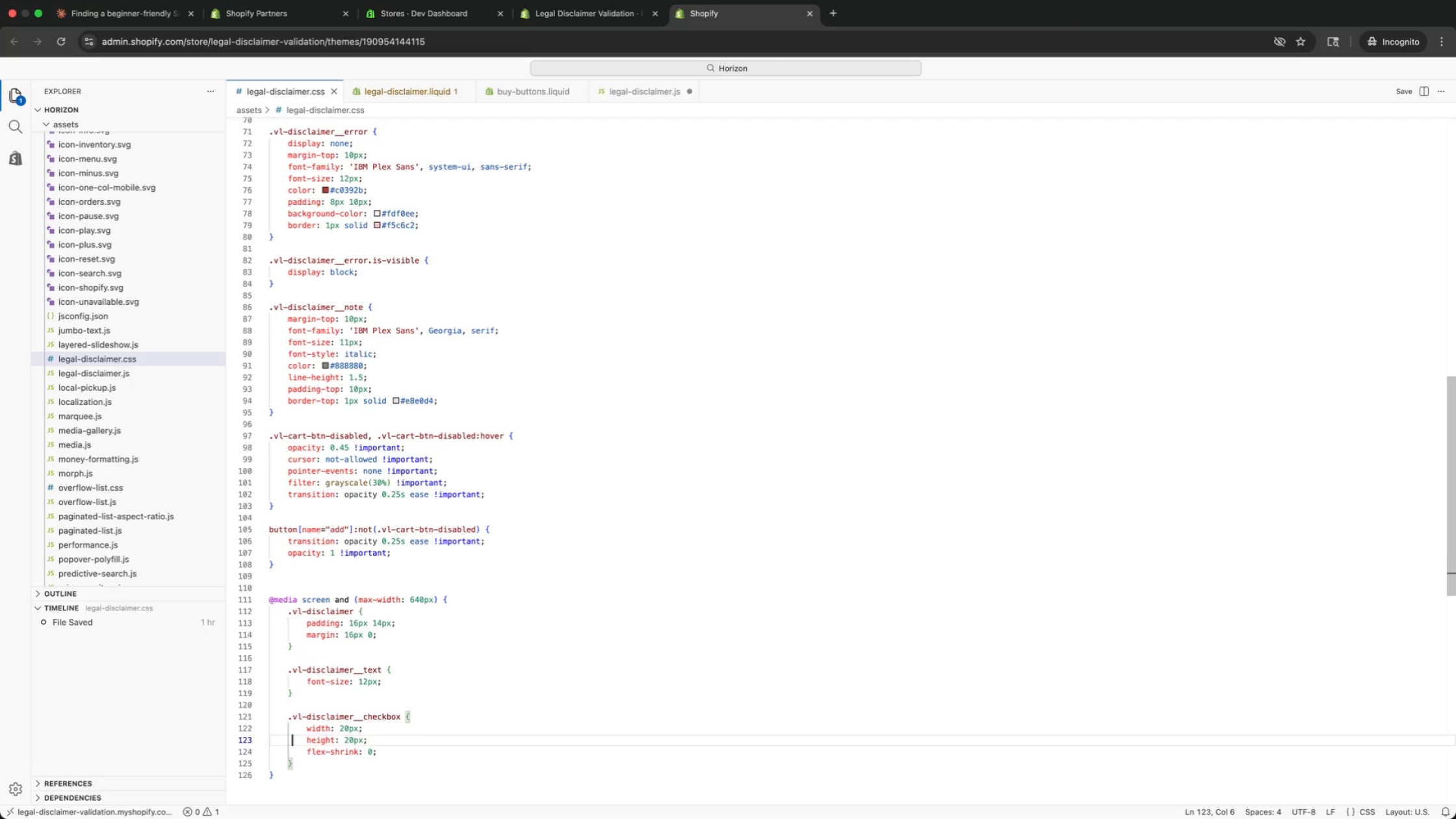 
key(ArrowDown)
 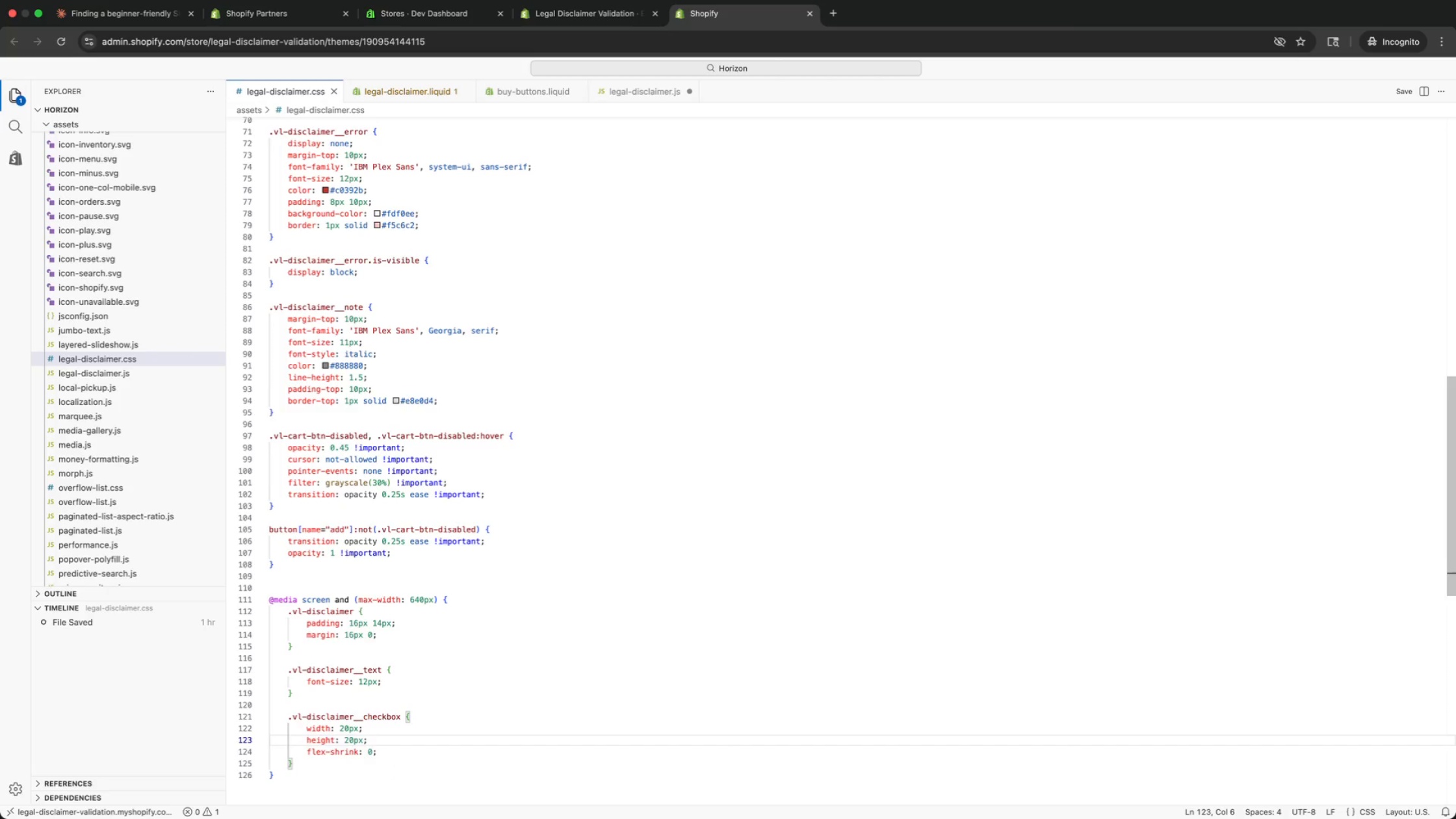 
key(ArrowDown)
 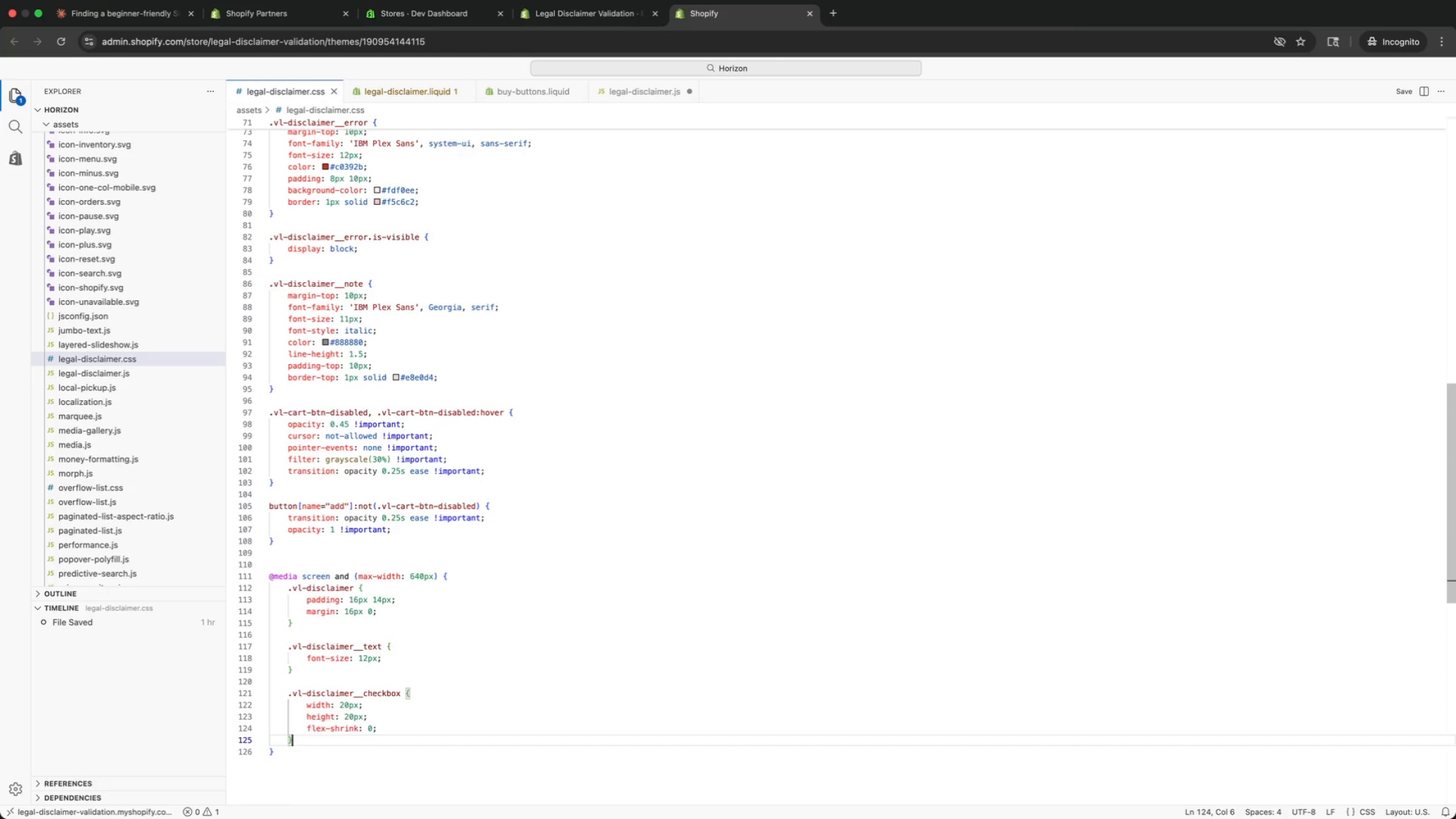 
key(ArrowDown)
 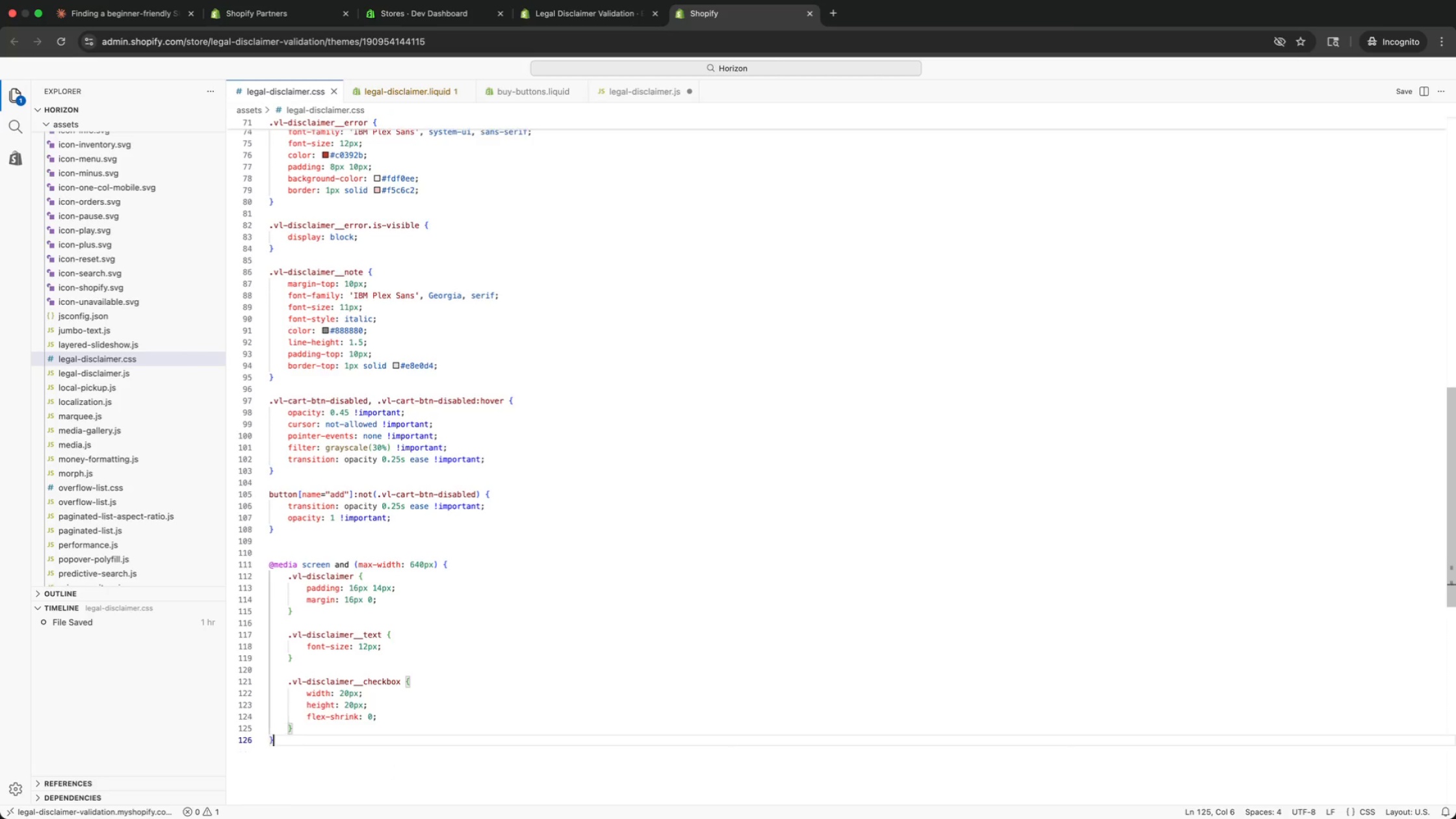 
key(ArrowDown)
 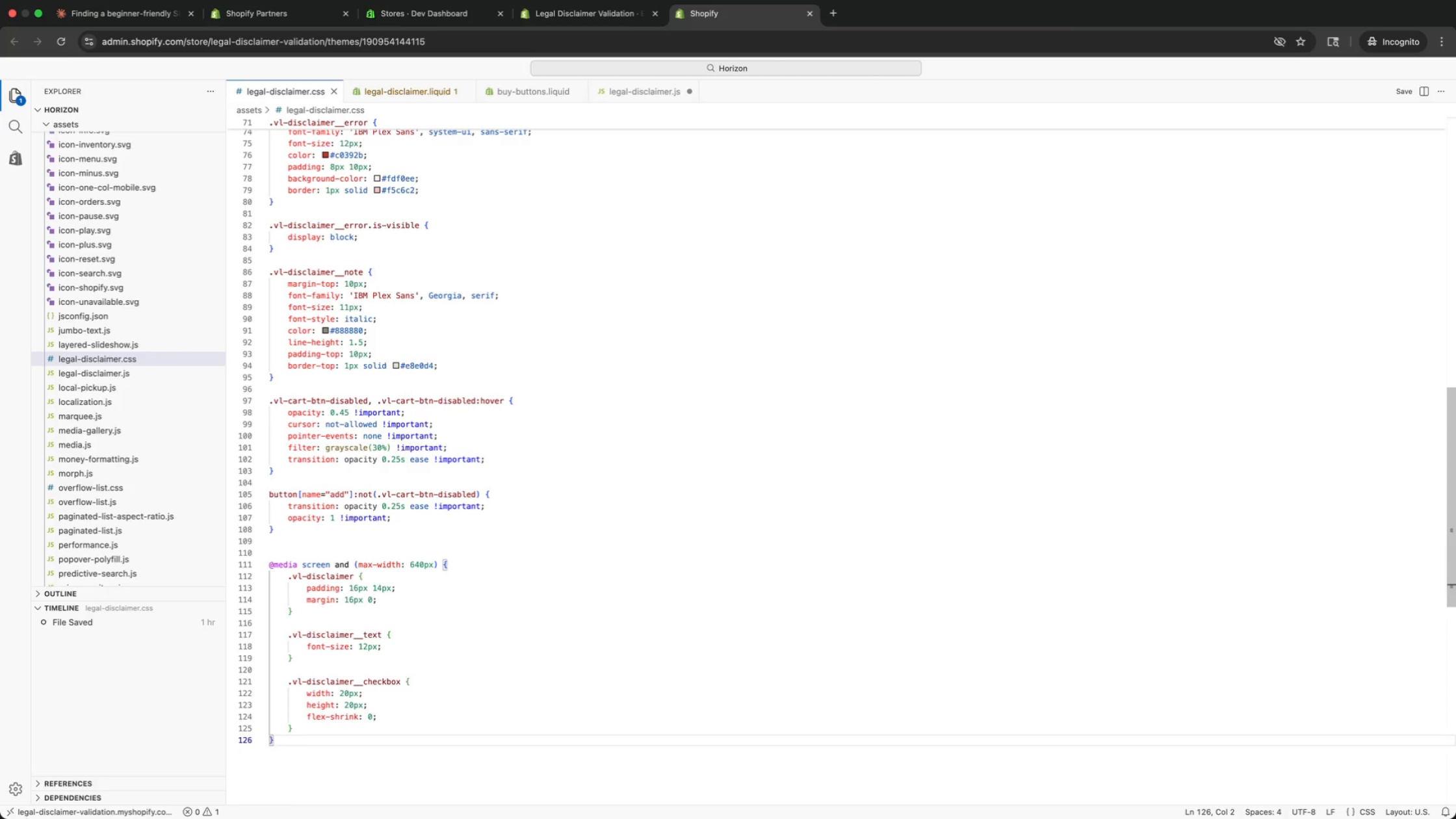 
key(ArrowUp)
 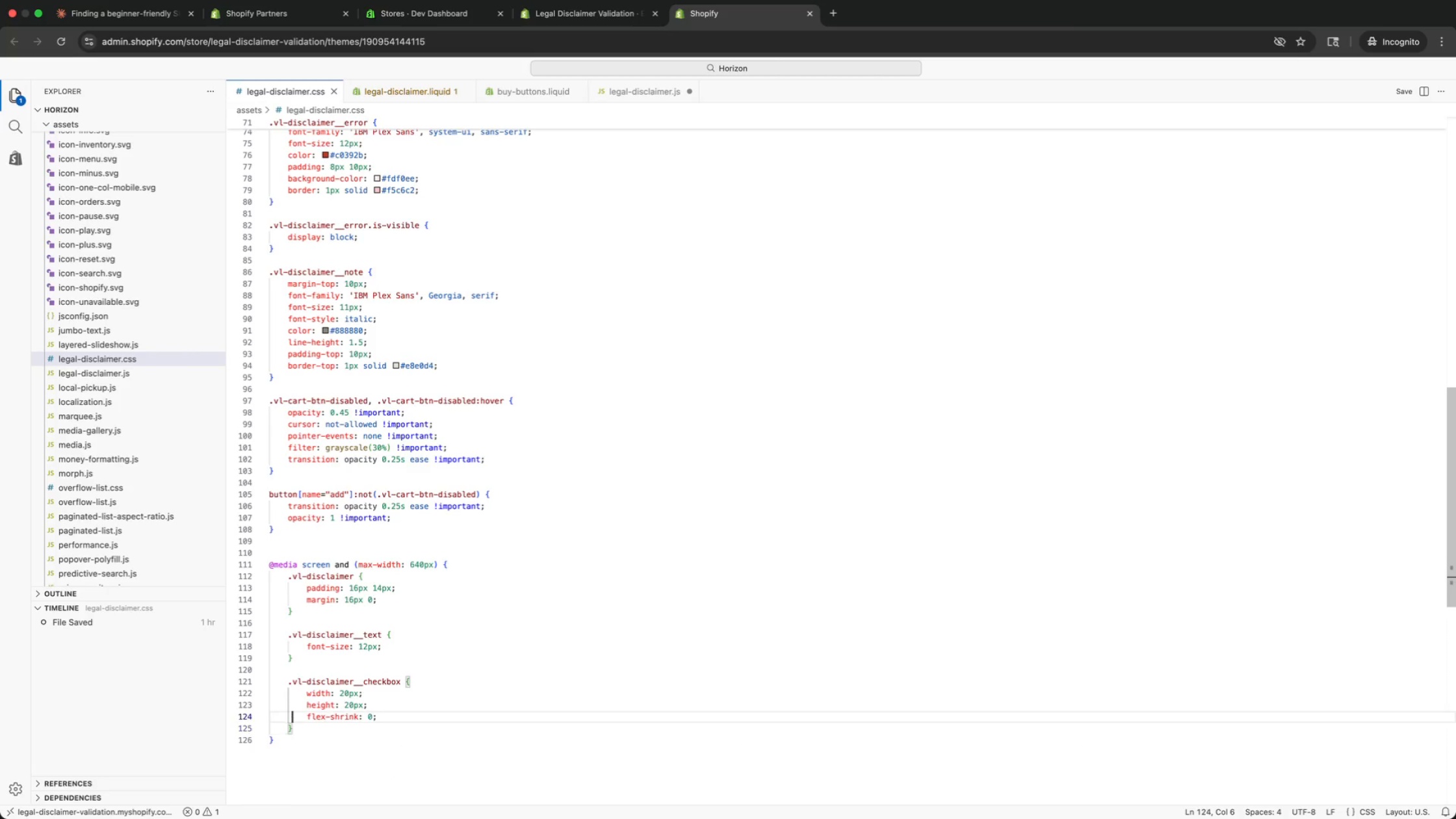 
key(ArrowUp)
 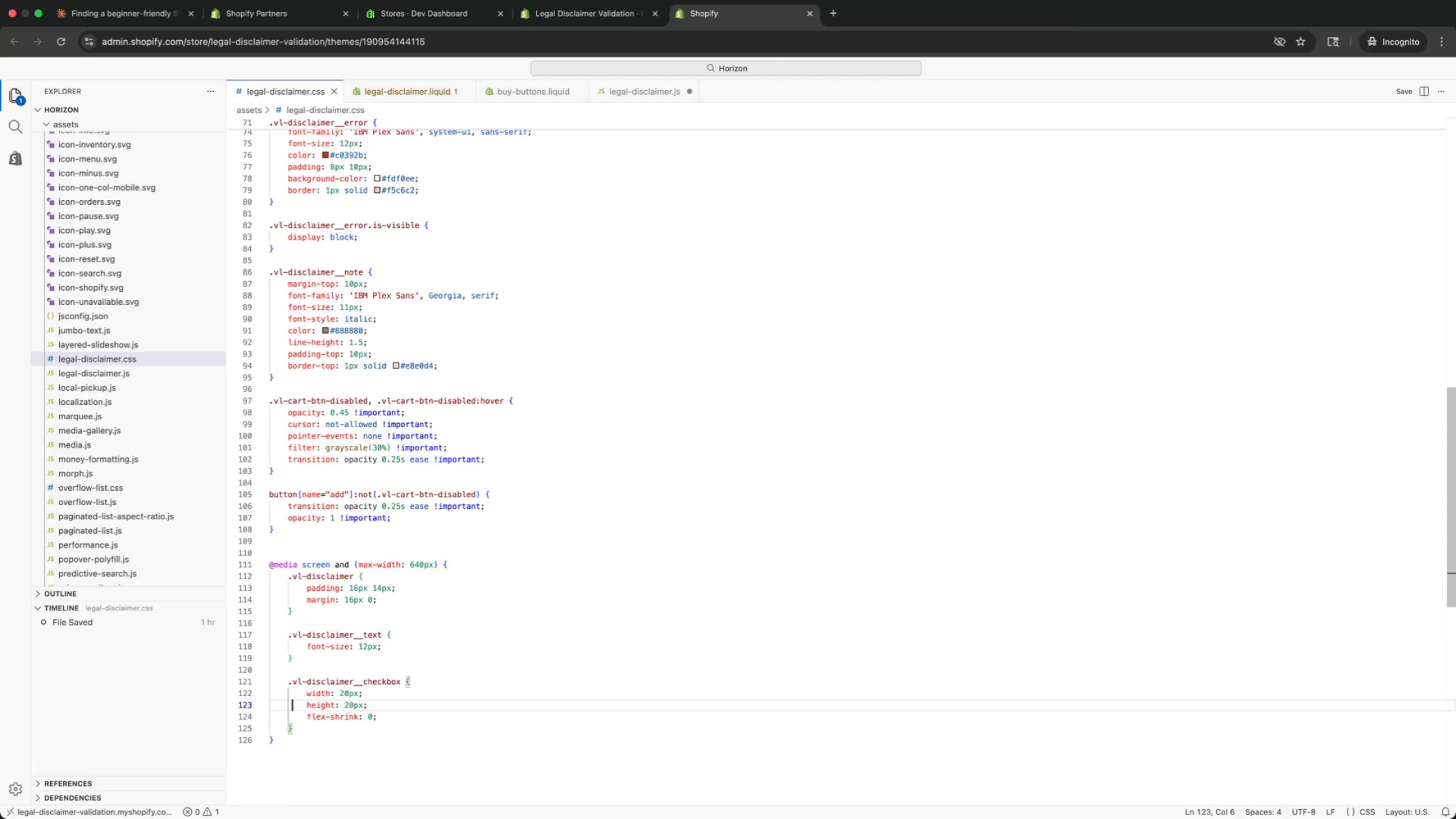 
key(ArrowUp)
 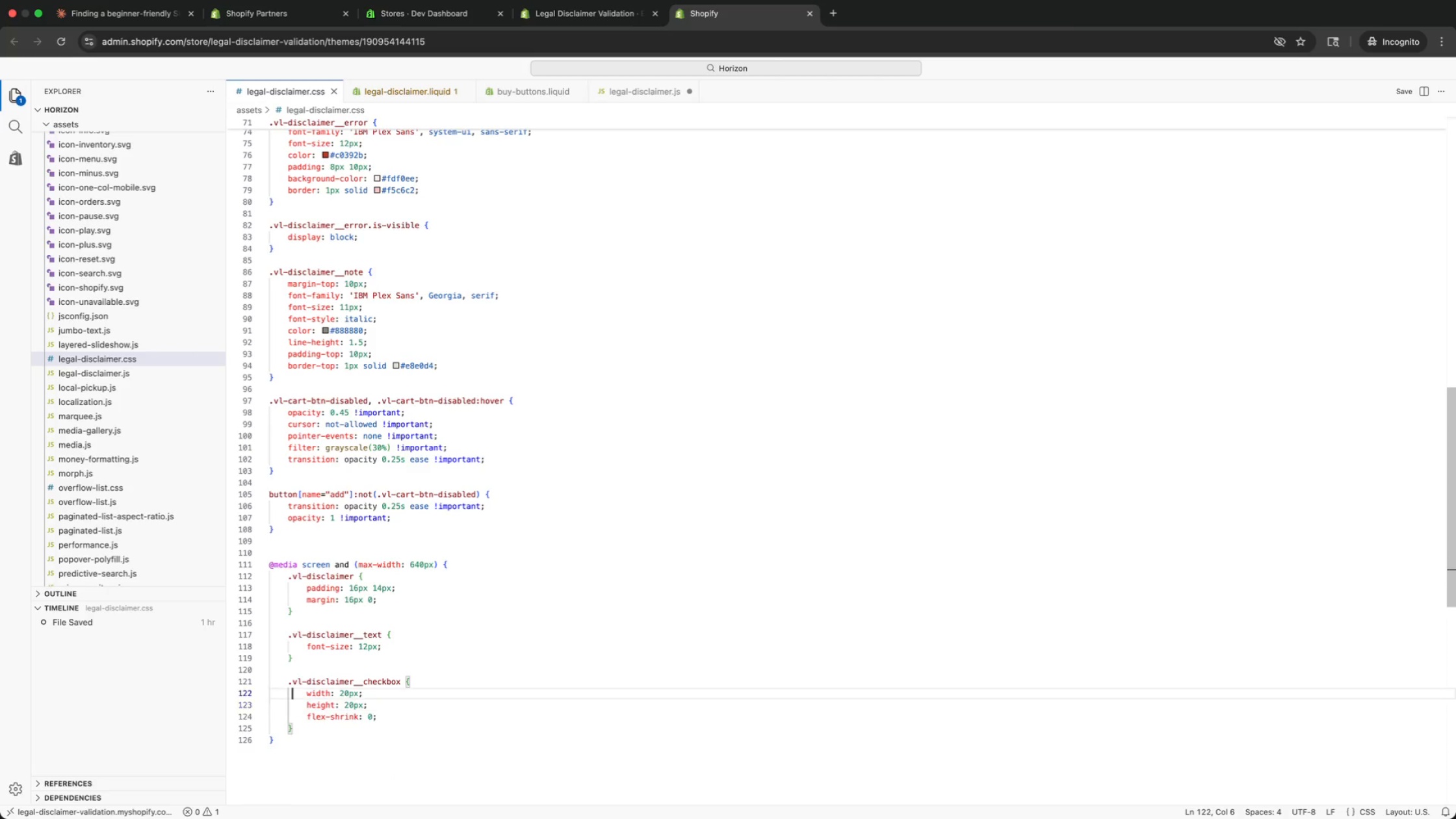 
key(ArrowUp)
 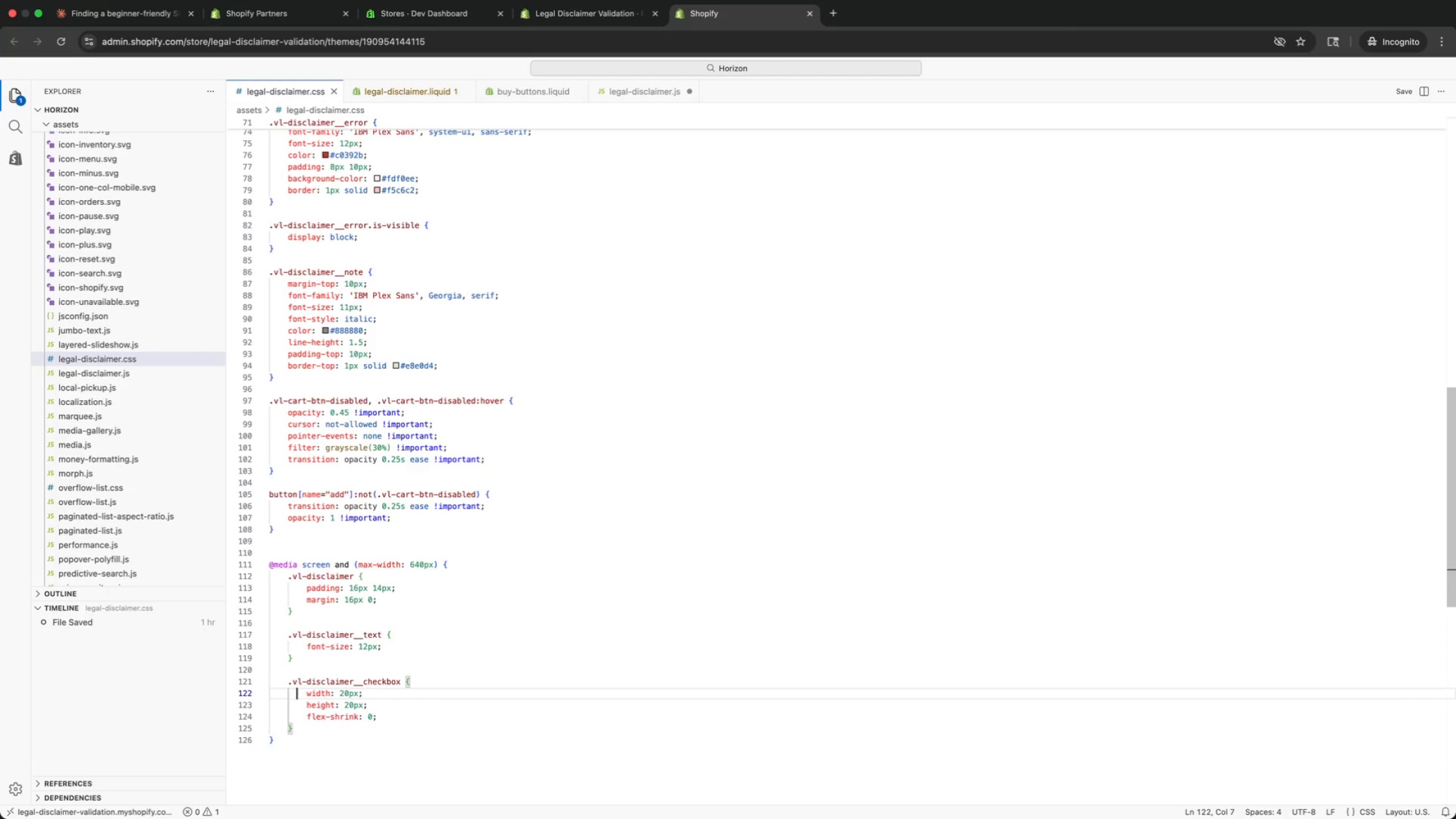 
key(ArrowRight)
 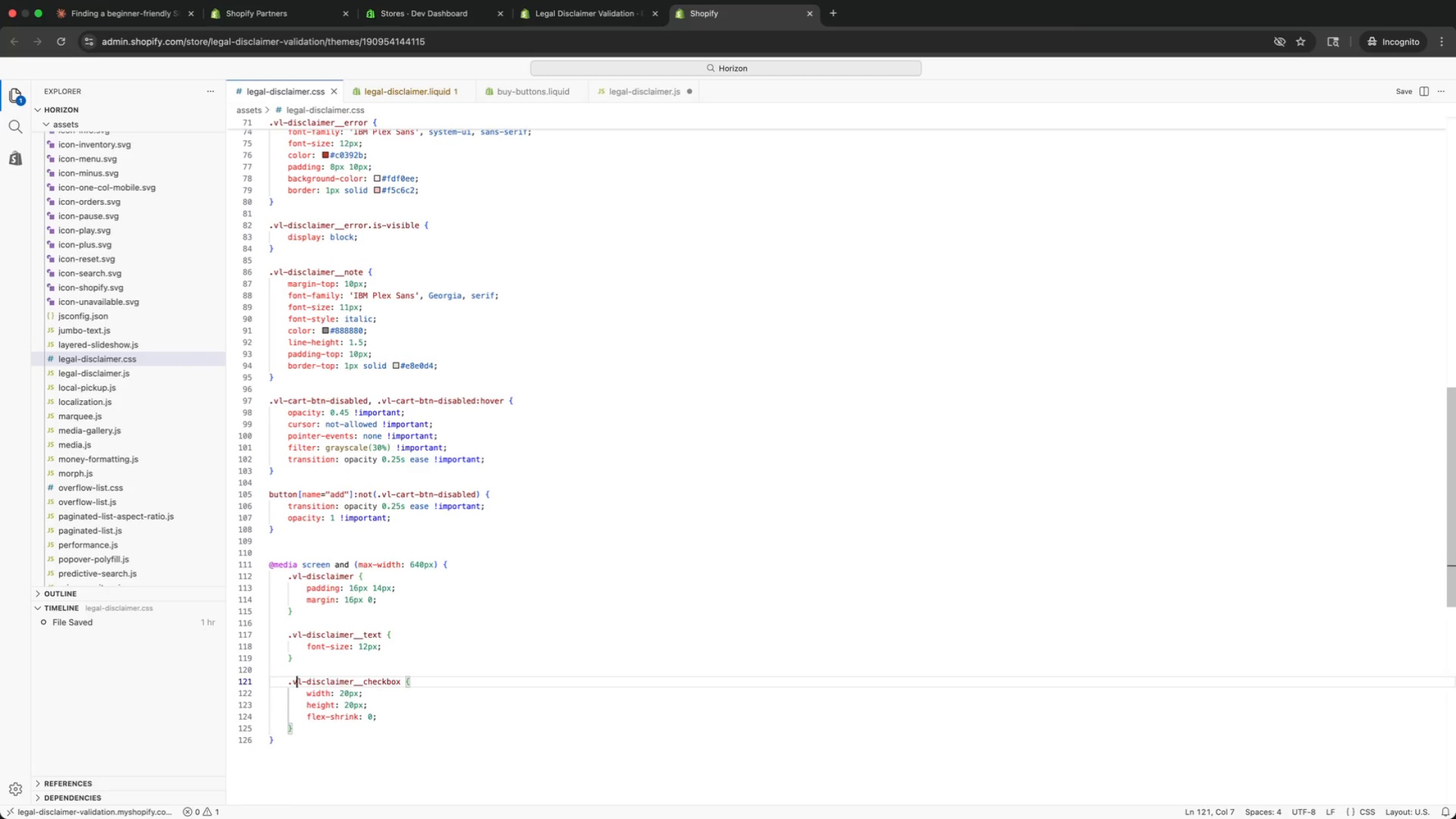 
key(ArrowUp)
 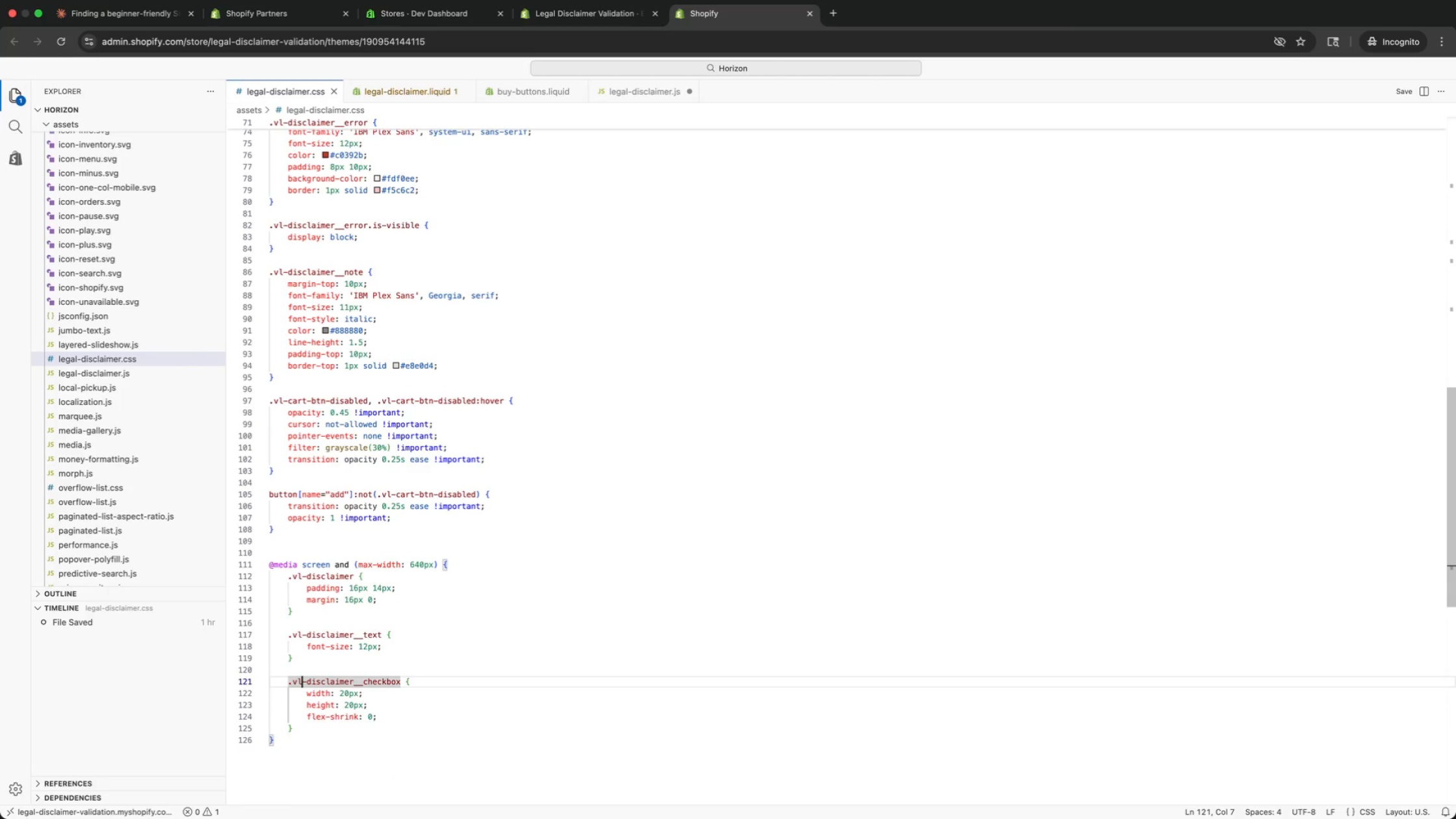 
key(ArrowRight)
 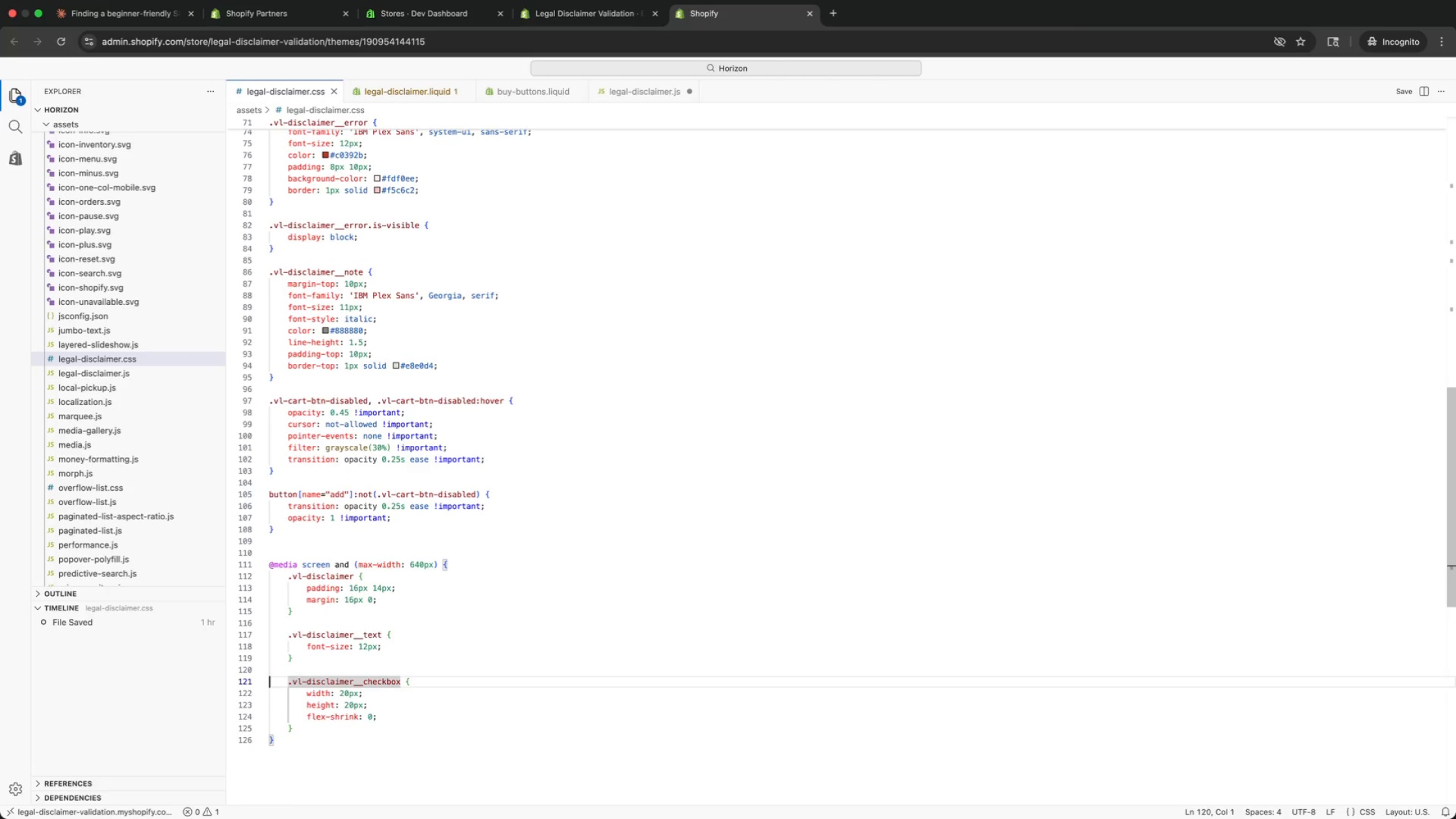 
key(ArrowUp)
 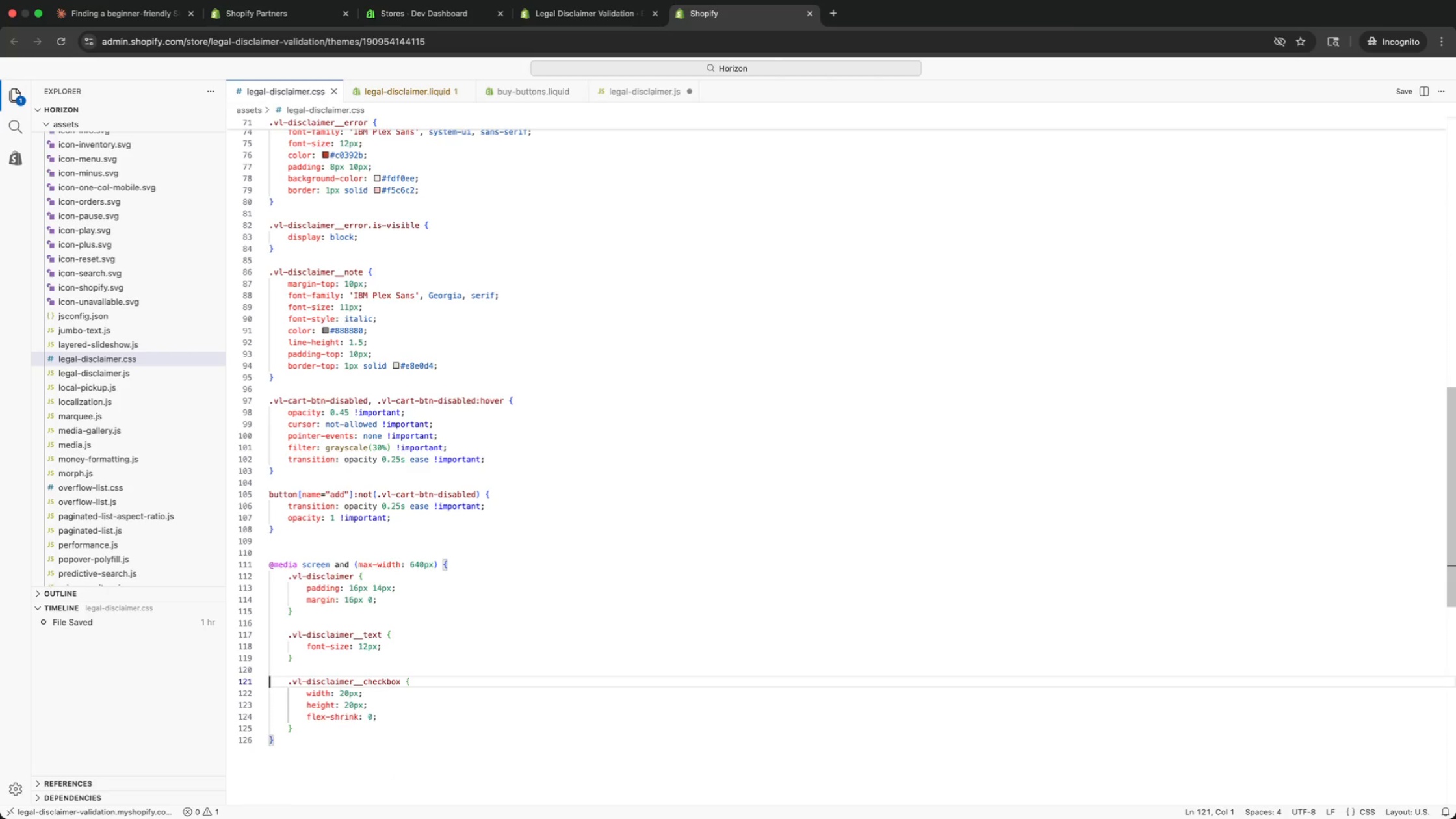 
key(ArrowRight)
 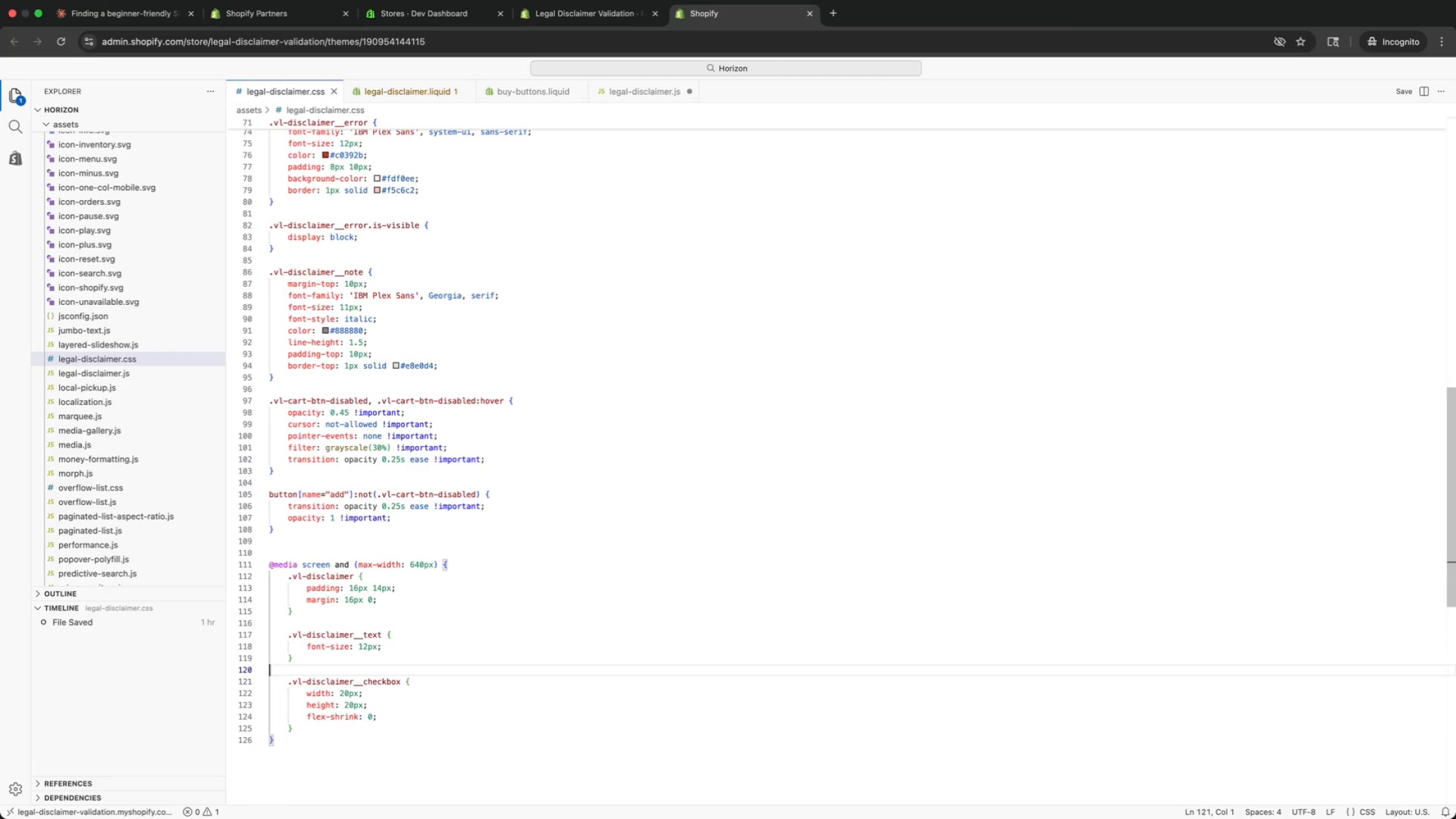 
key(ArrowUp)
 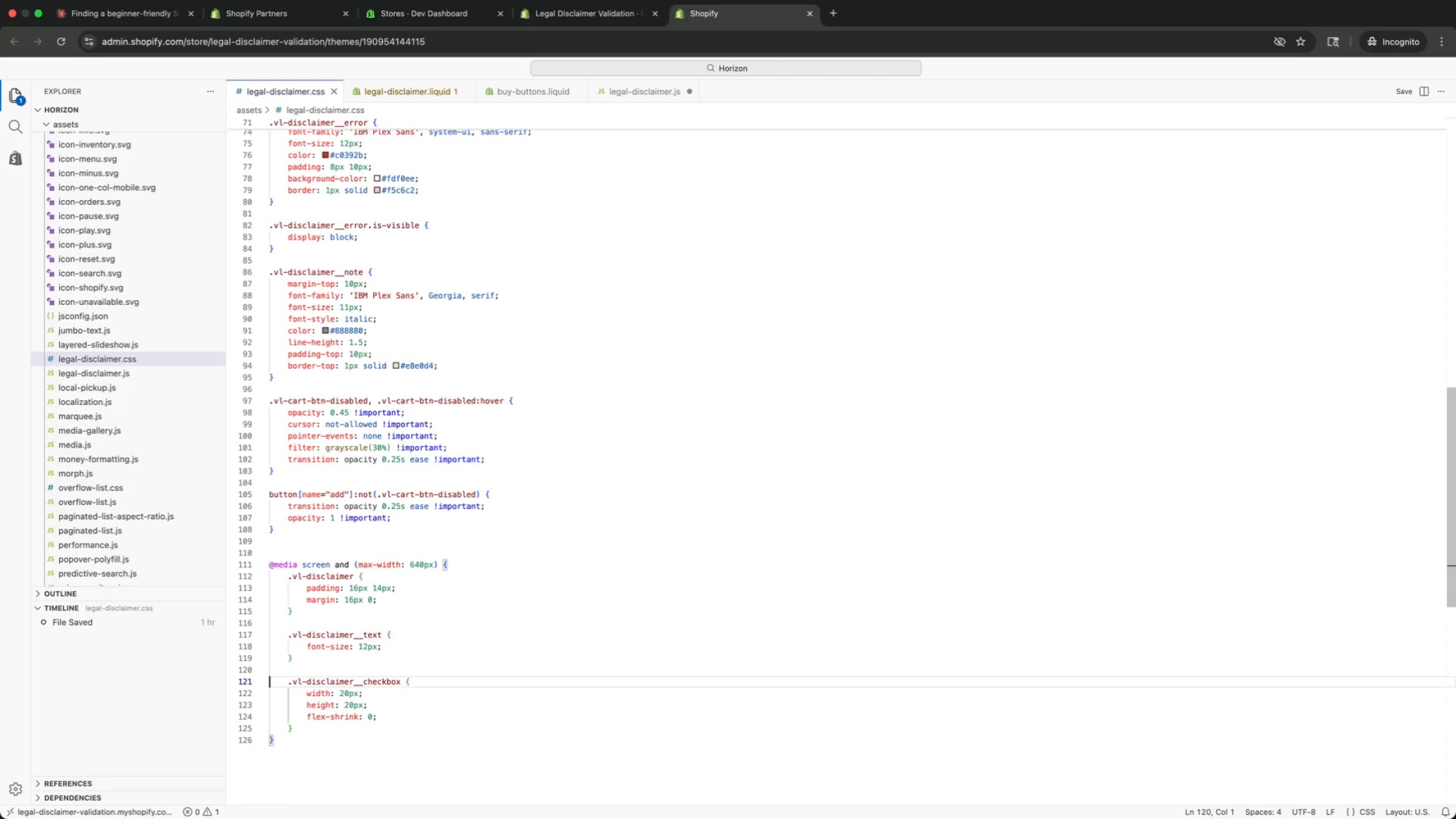 
key(ArrowRight)
 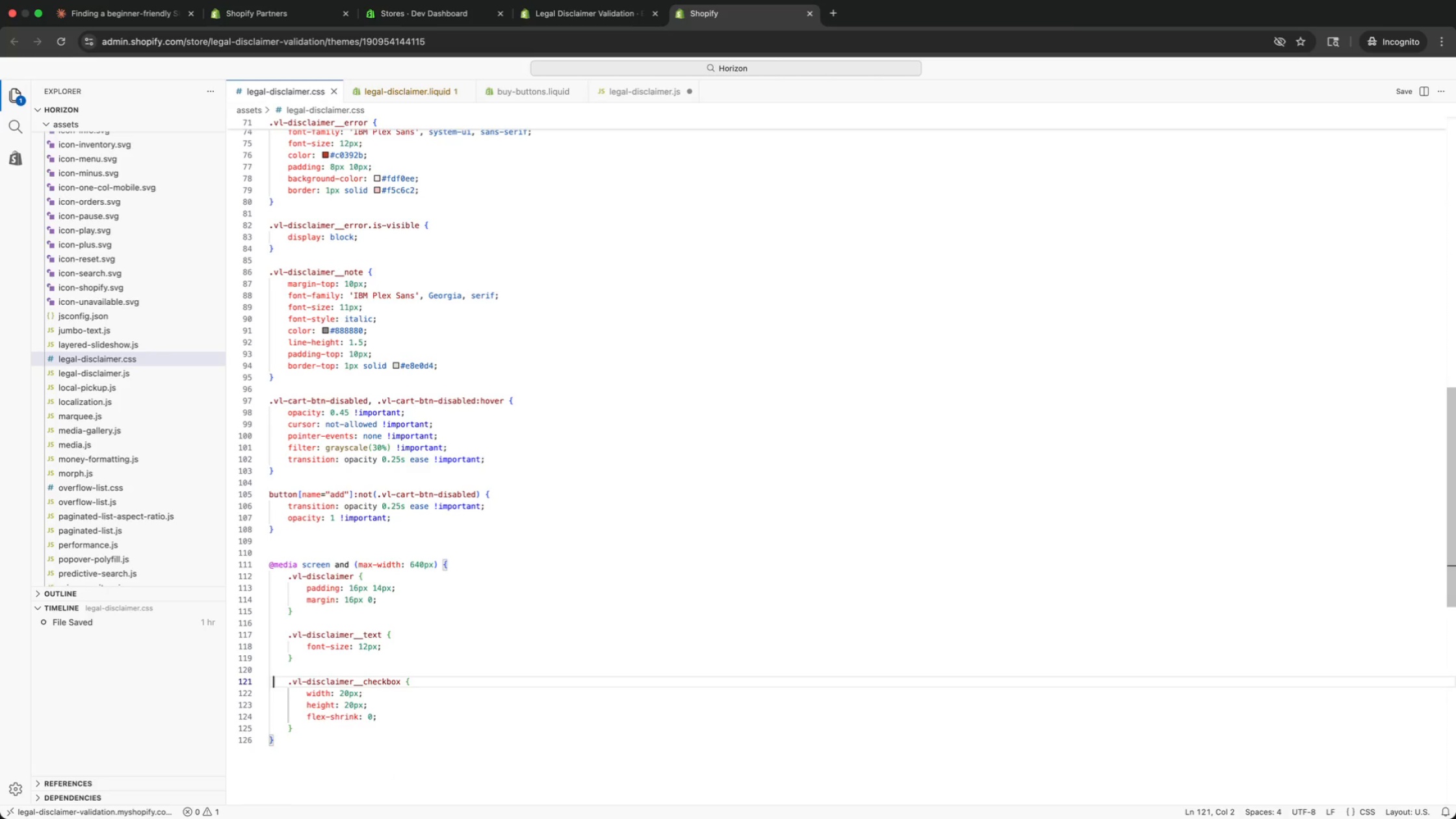 
hold_key(key=ArrowRight, duration=1.91)
 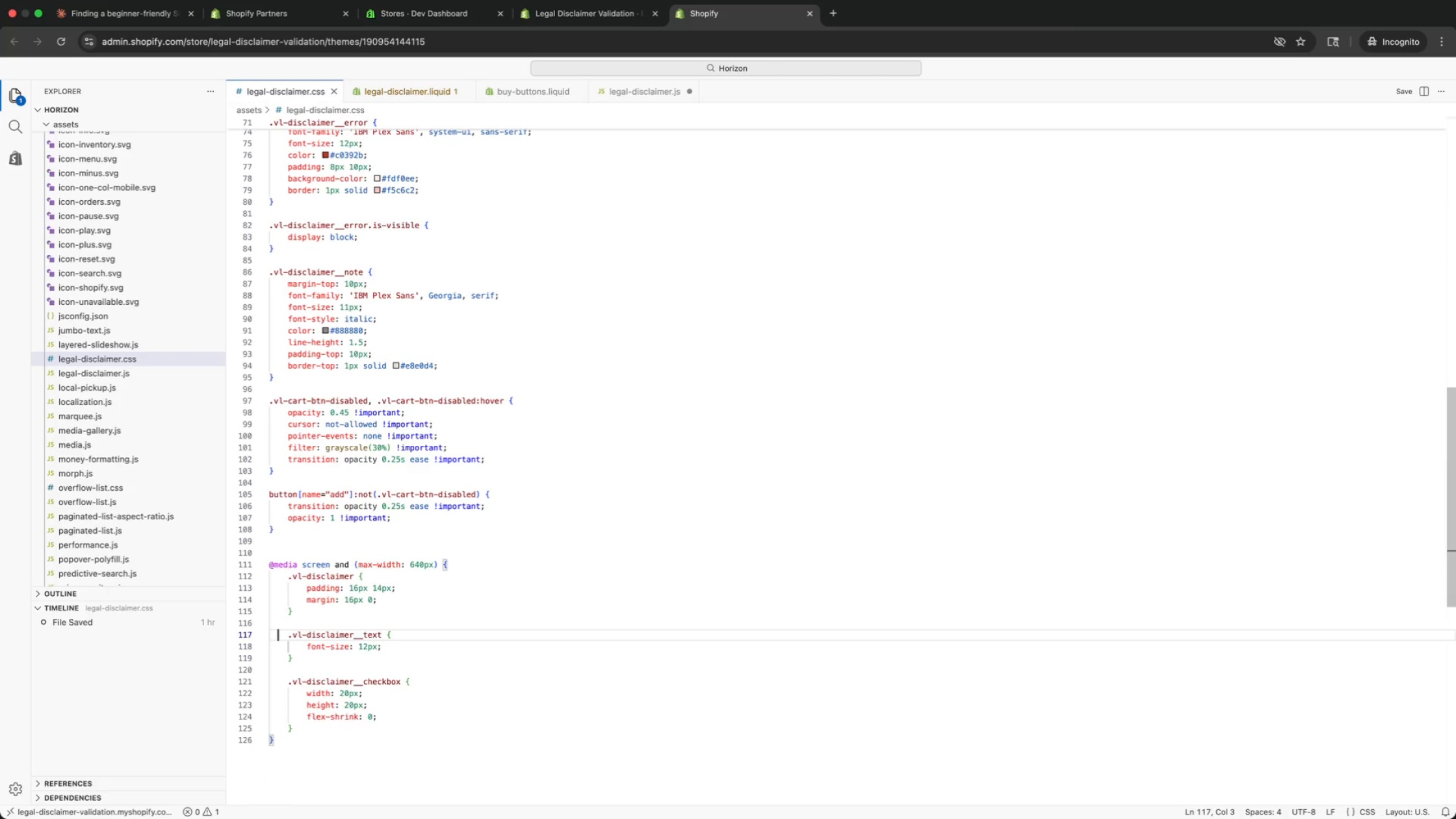 
key(ArrowUp)
 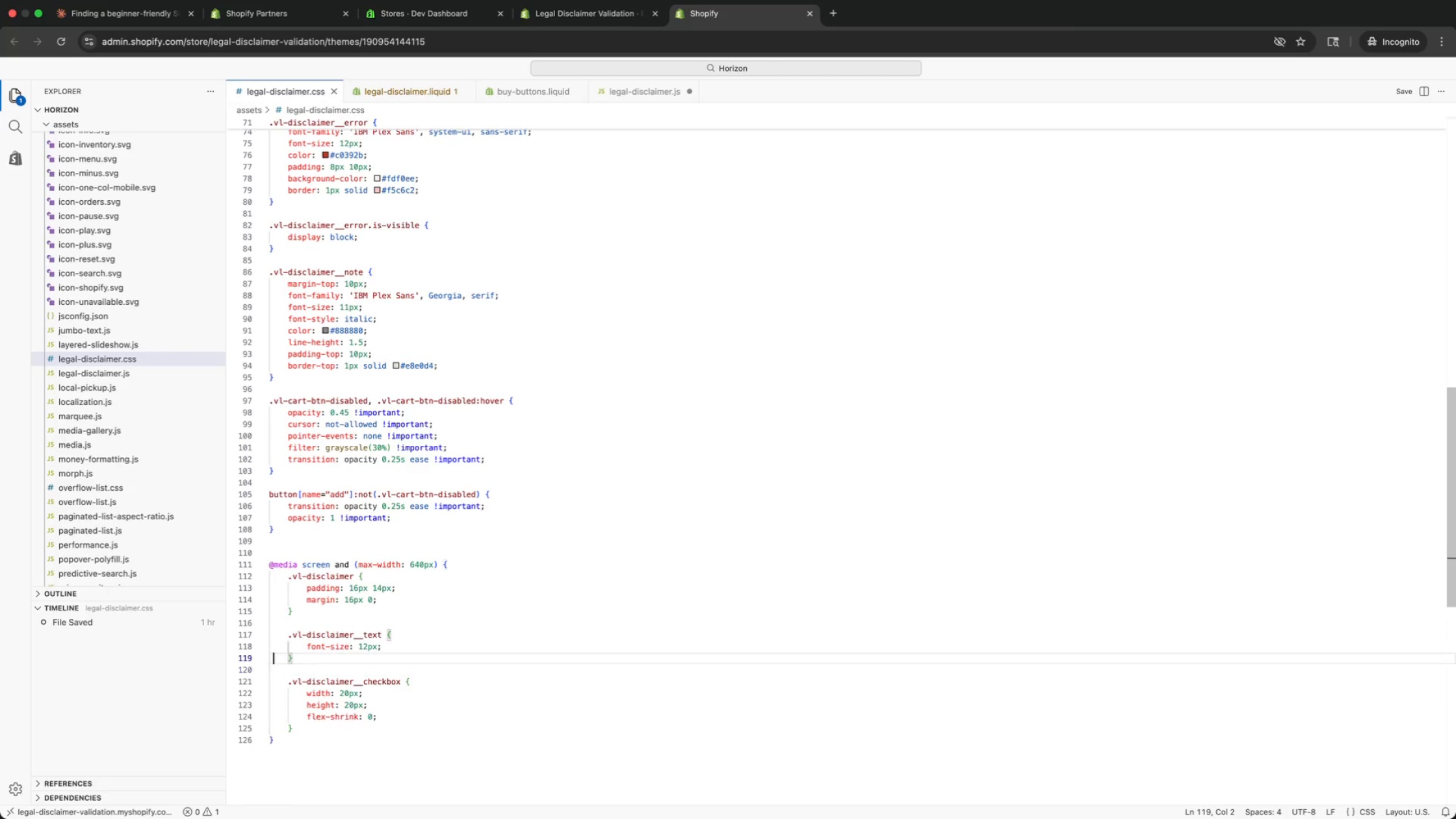 
key(ArrowUp)
 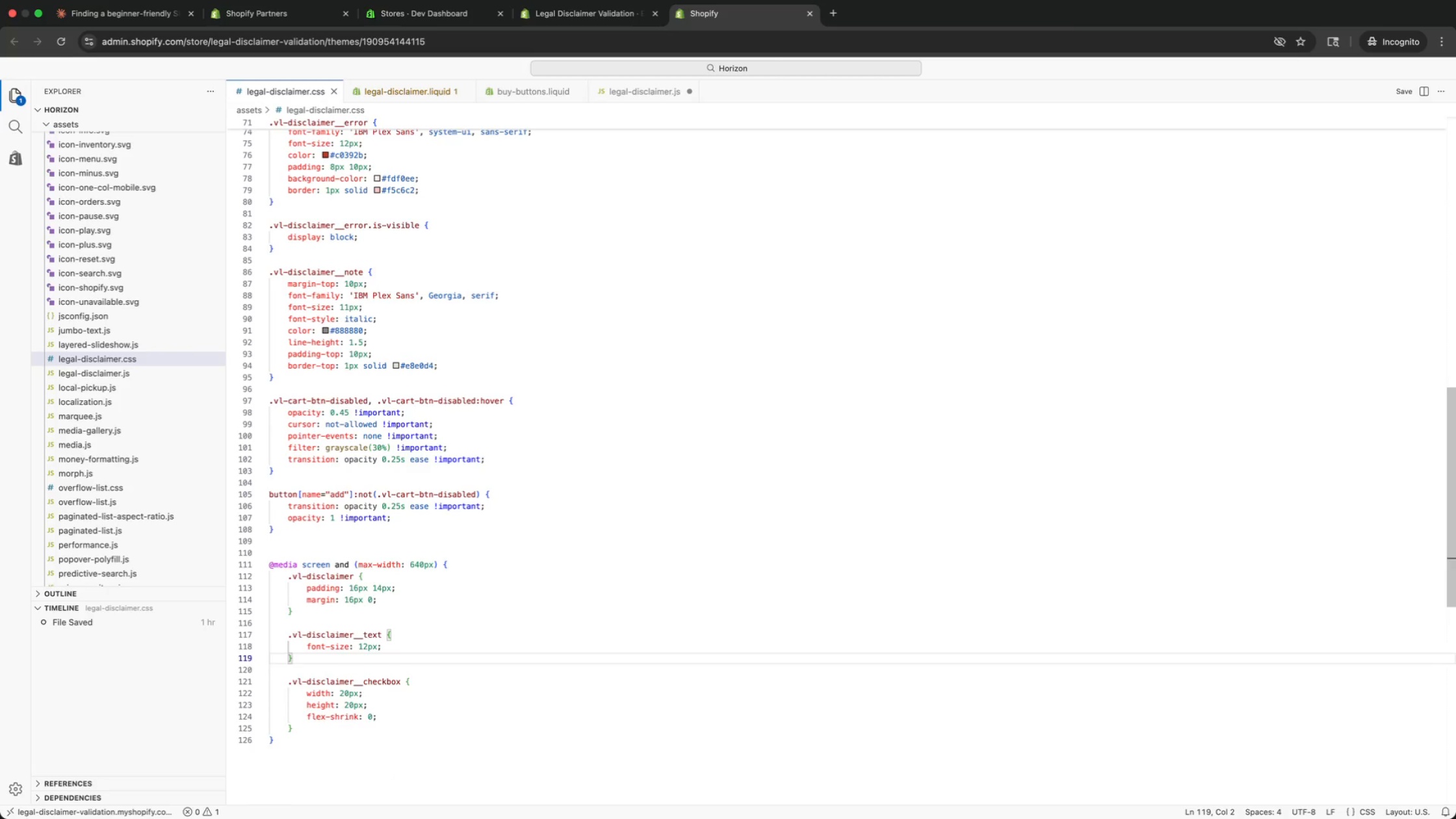 
key(ArrowUp)
 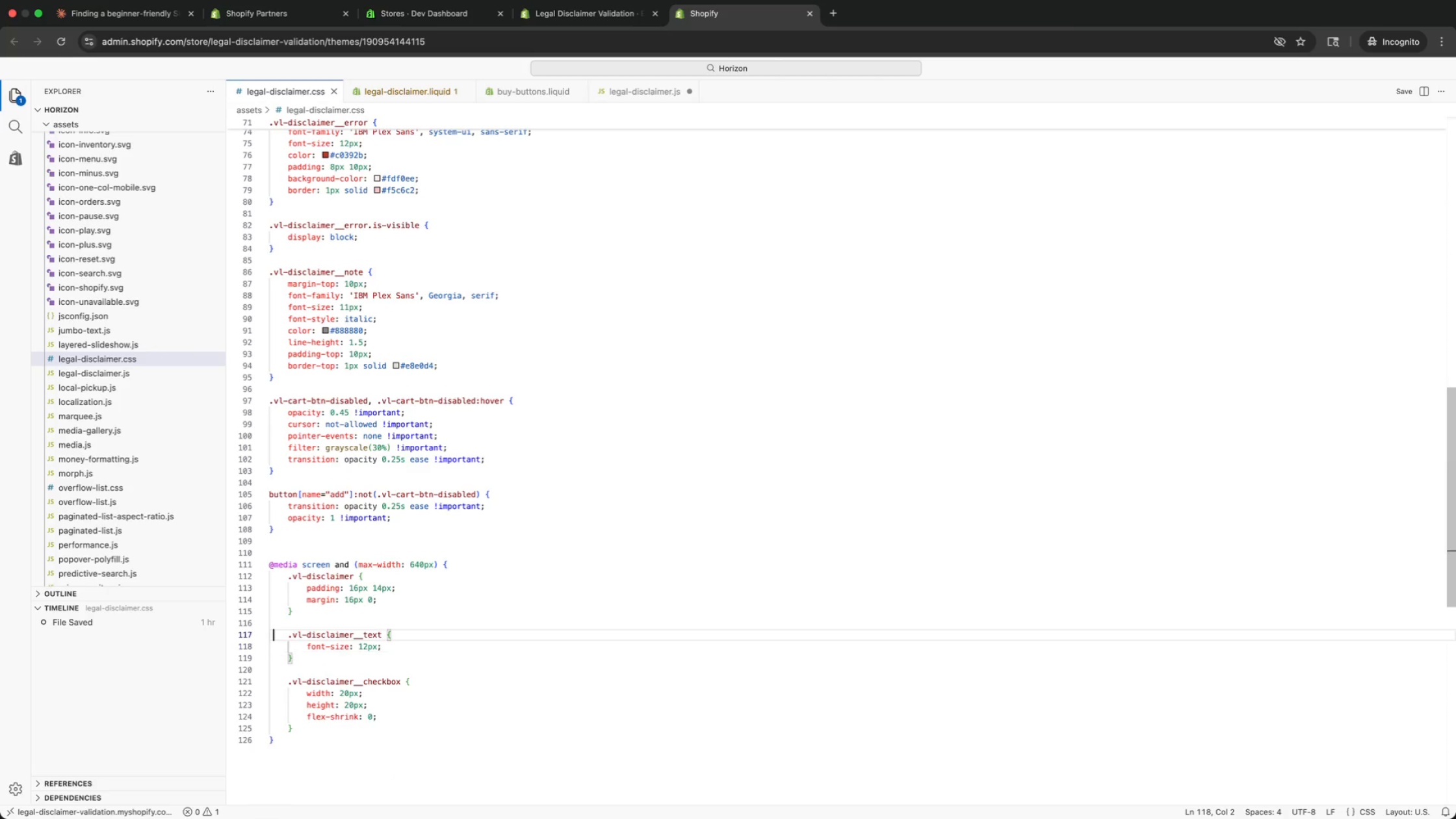 
key(ArrowUp)
 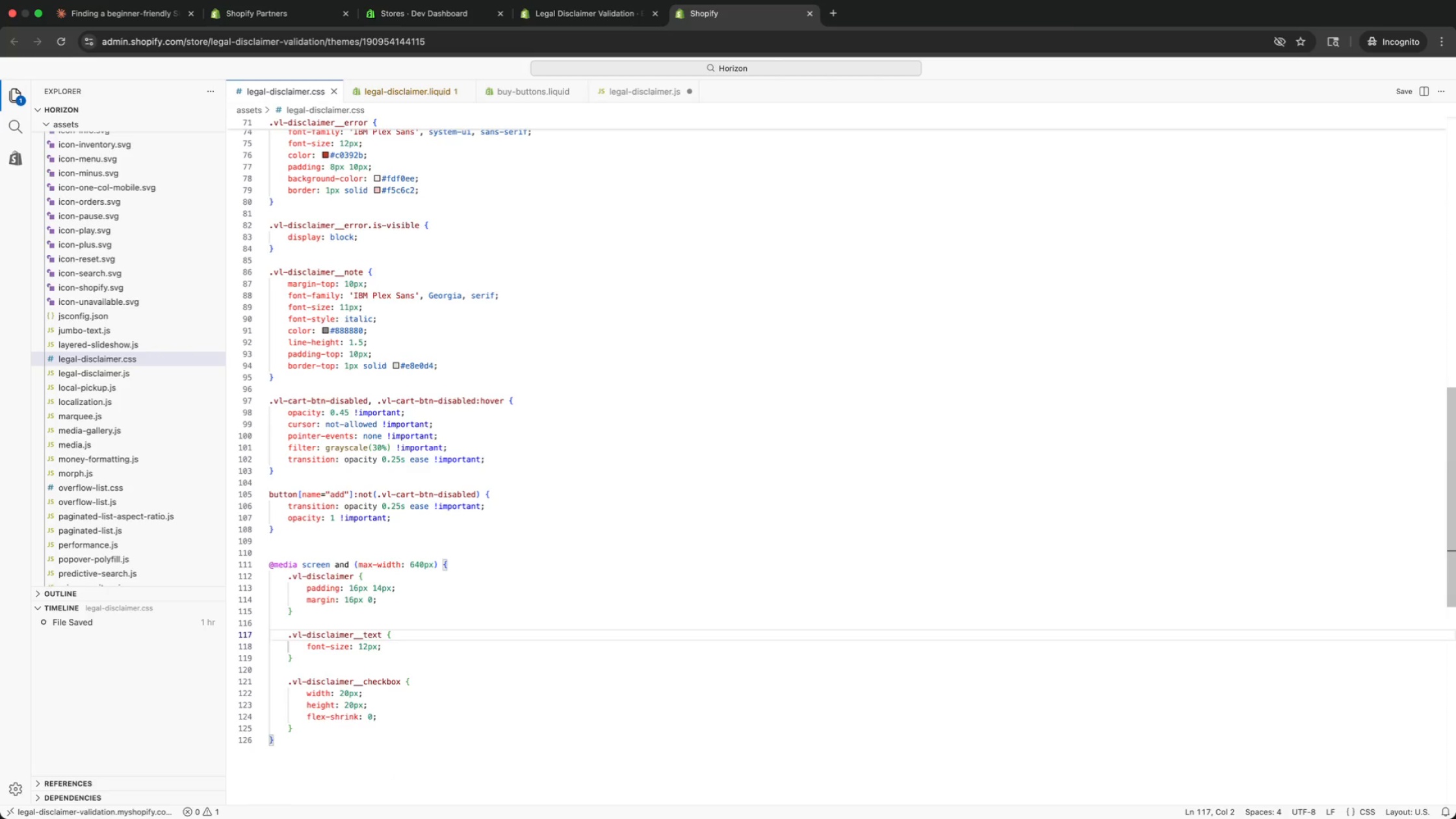 
hold_key(key=ArrowRight, duration=1.08)
 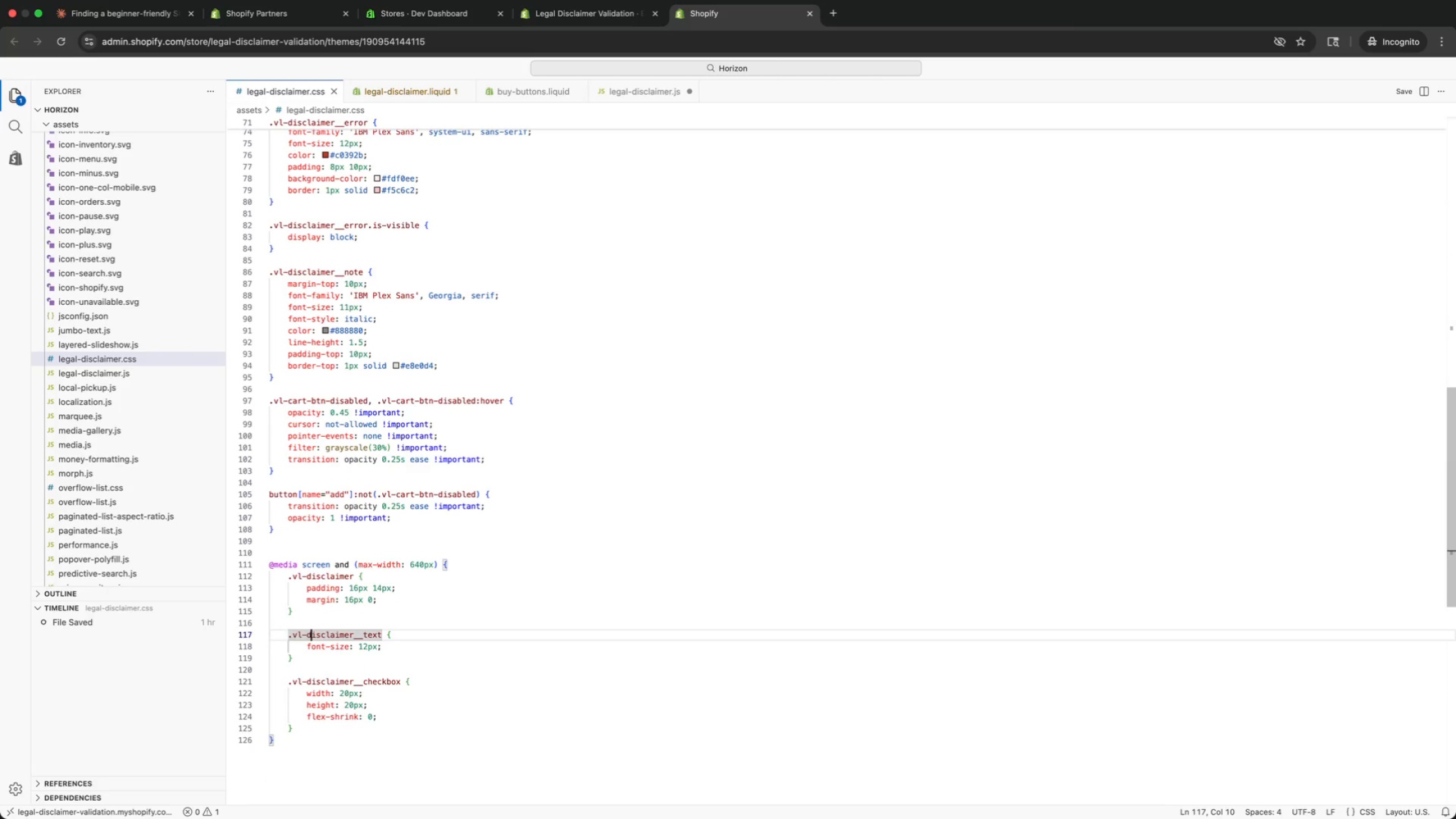 
key(ArrowUp)
 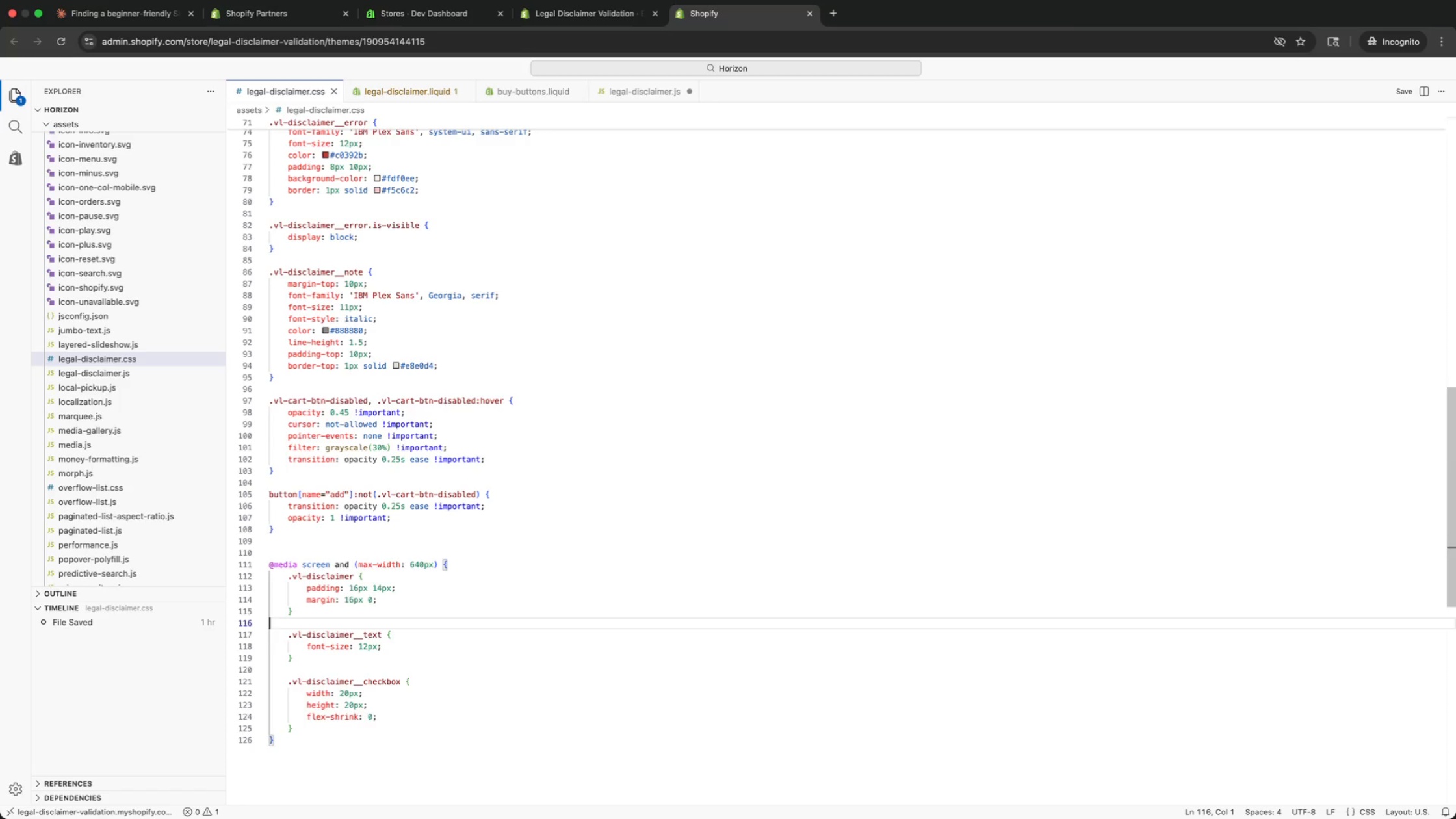 
key(ArrowUp)
 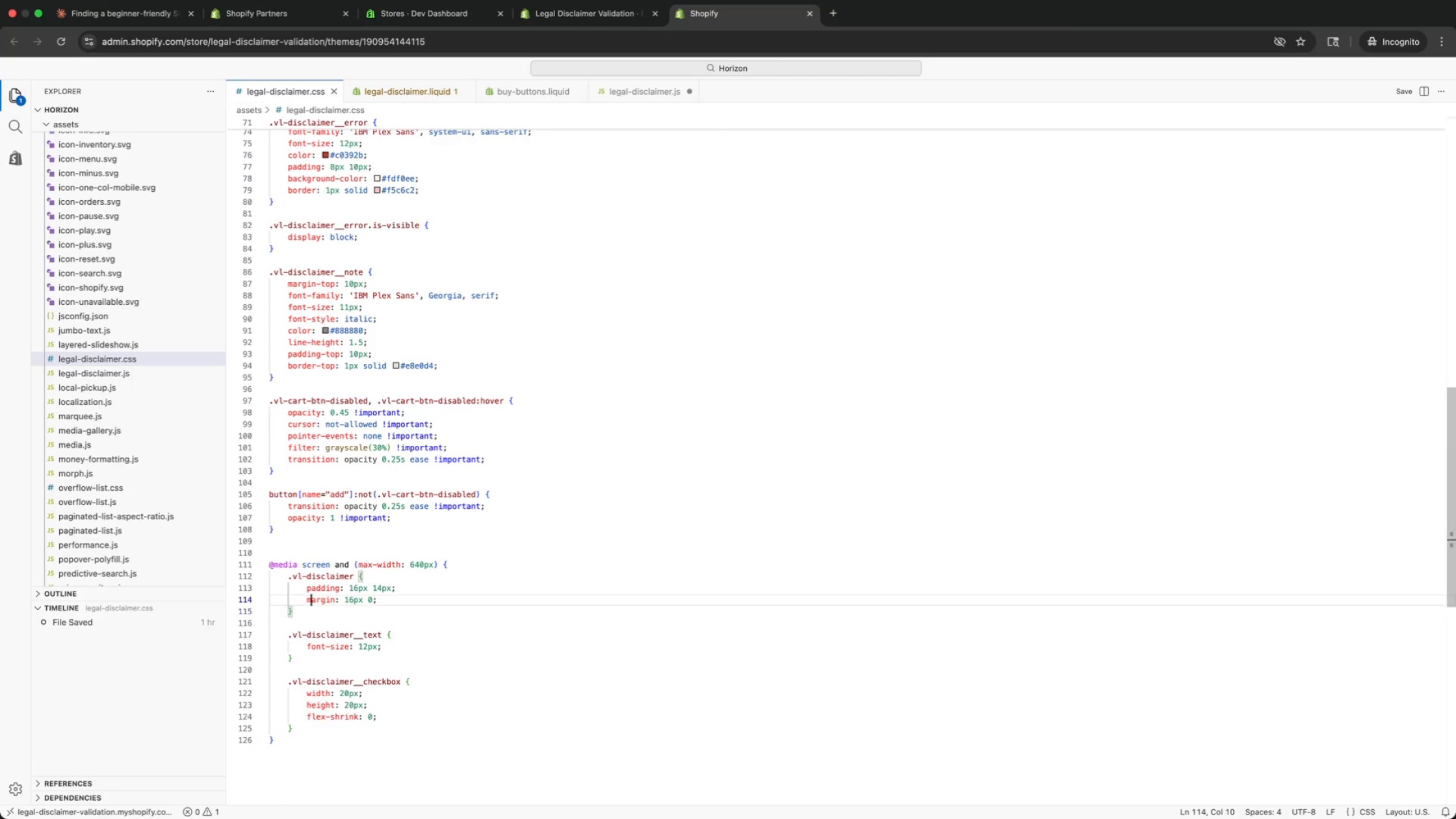 
key(ArrowUp)
 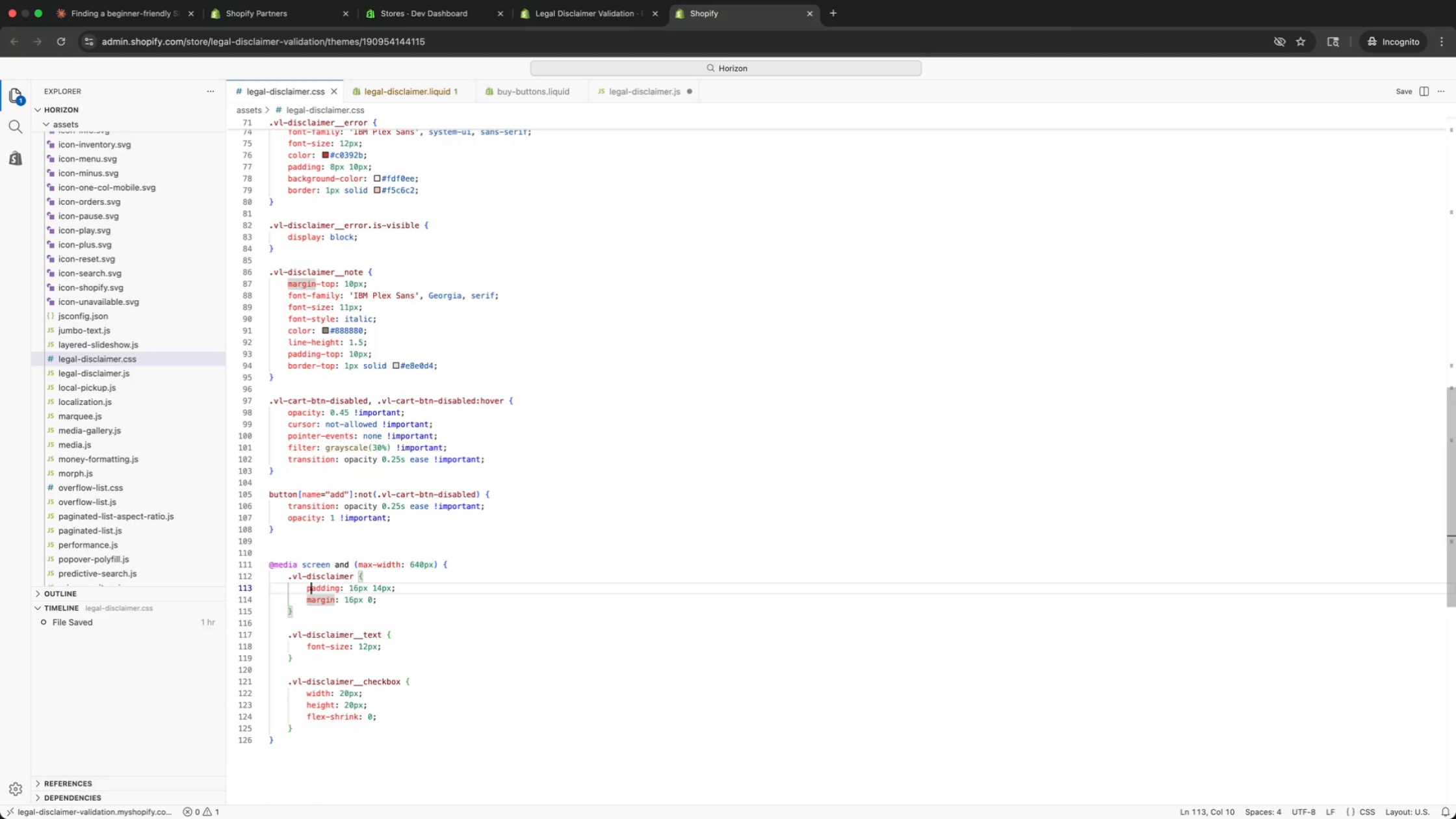 
key(ArrowUp)
 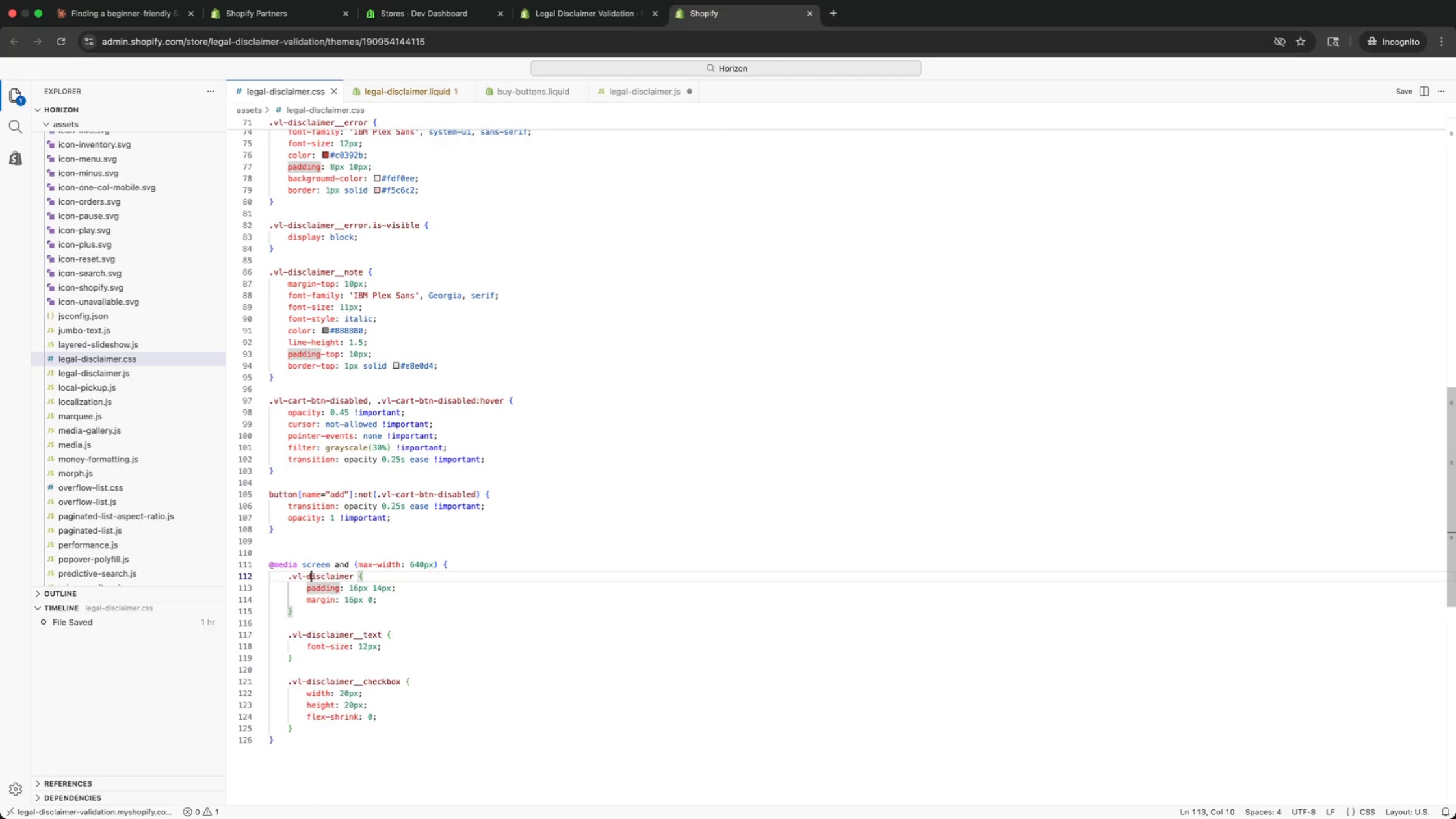 
key(ArrowUp)
 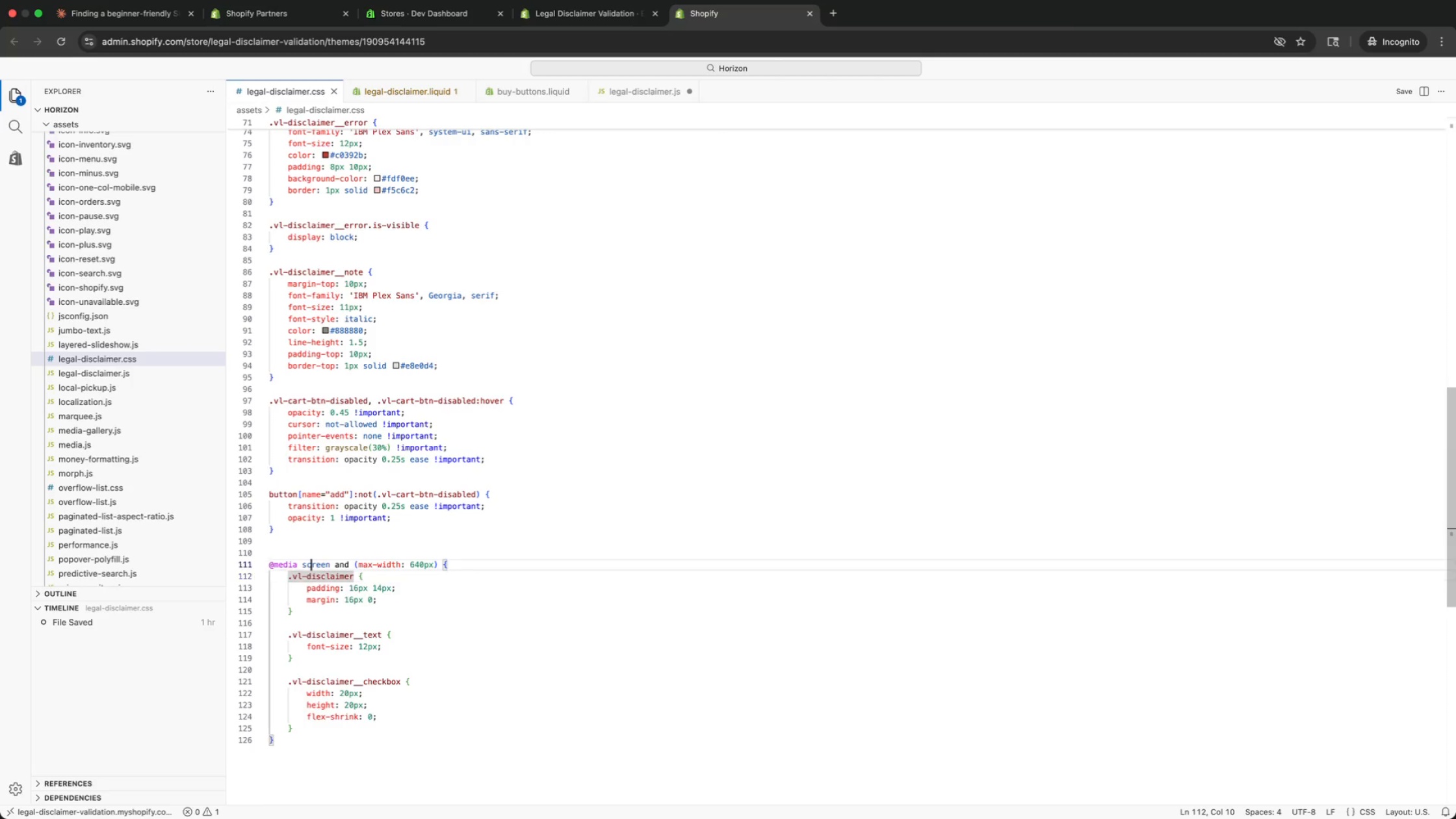 
key(ArrowUp)
 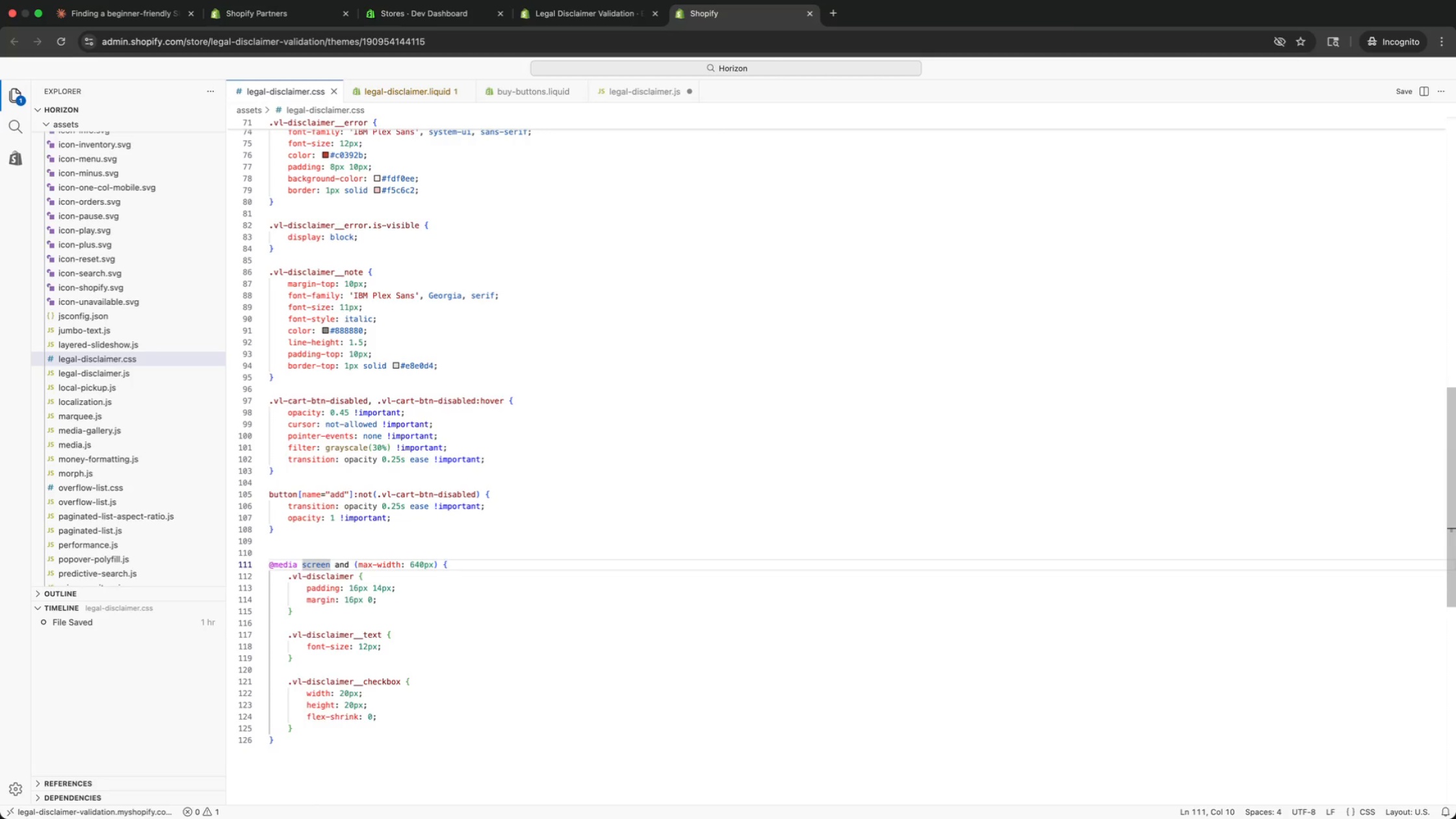 
key(ArrowUp)
 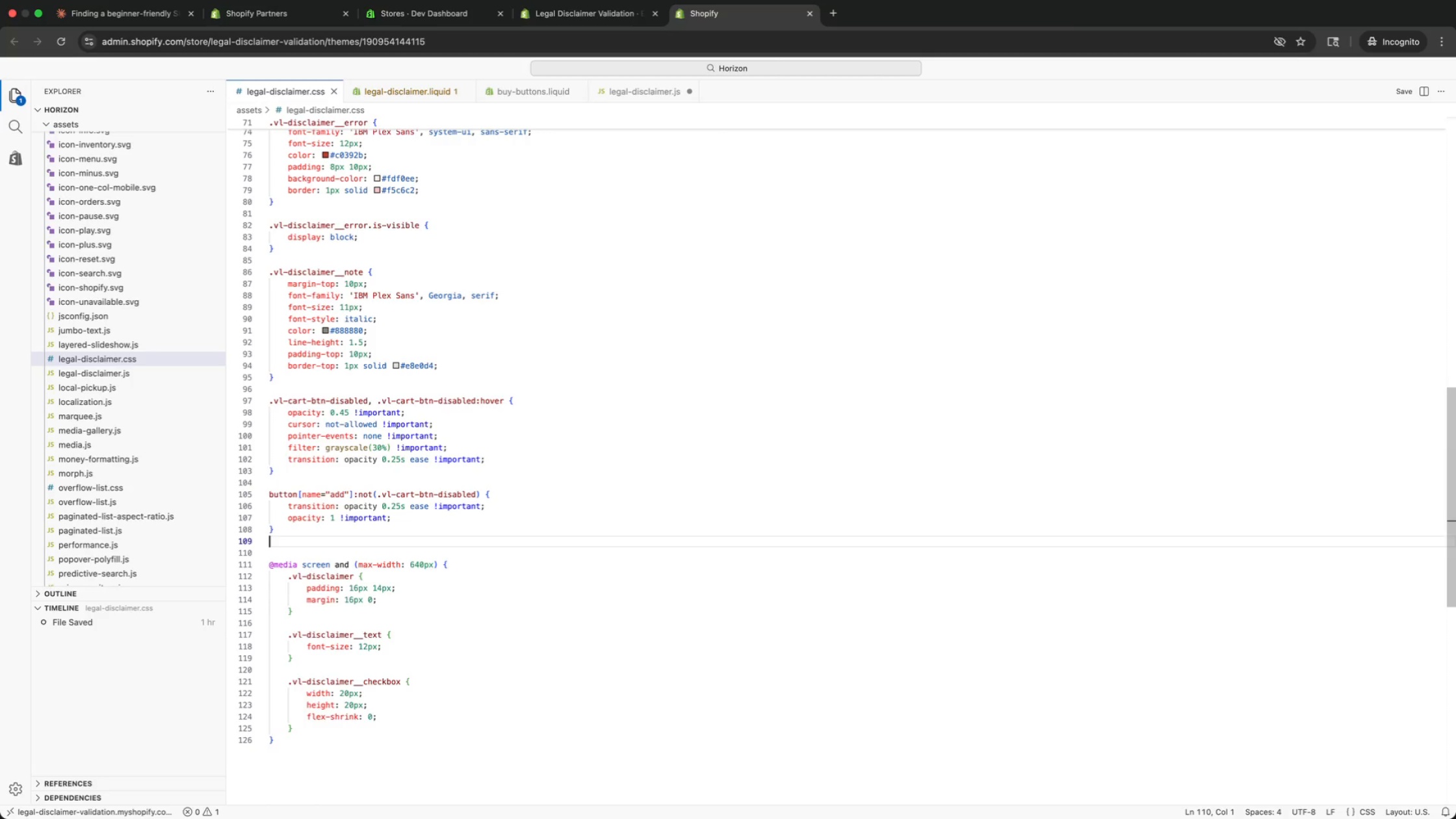 
key(ArrowUp)
 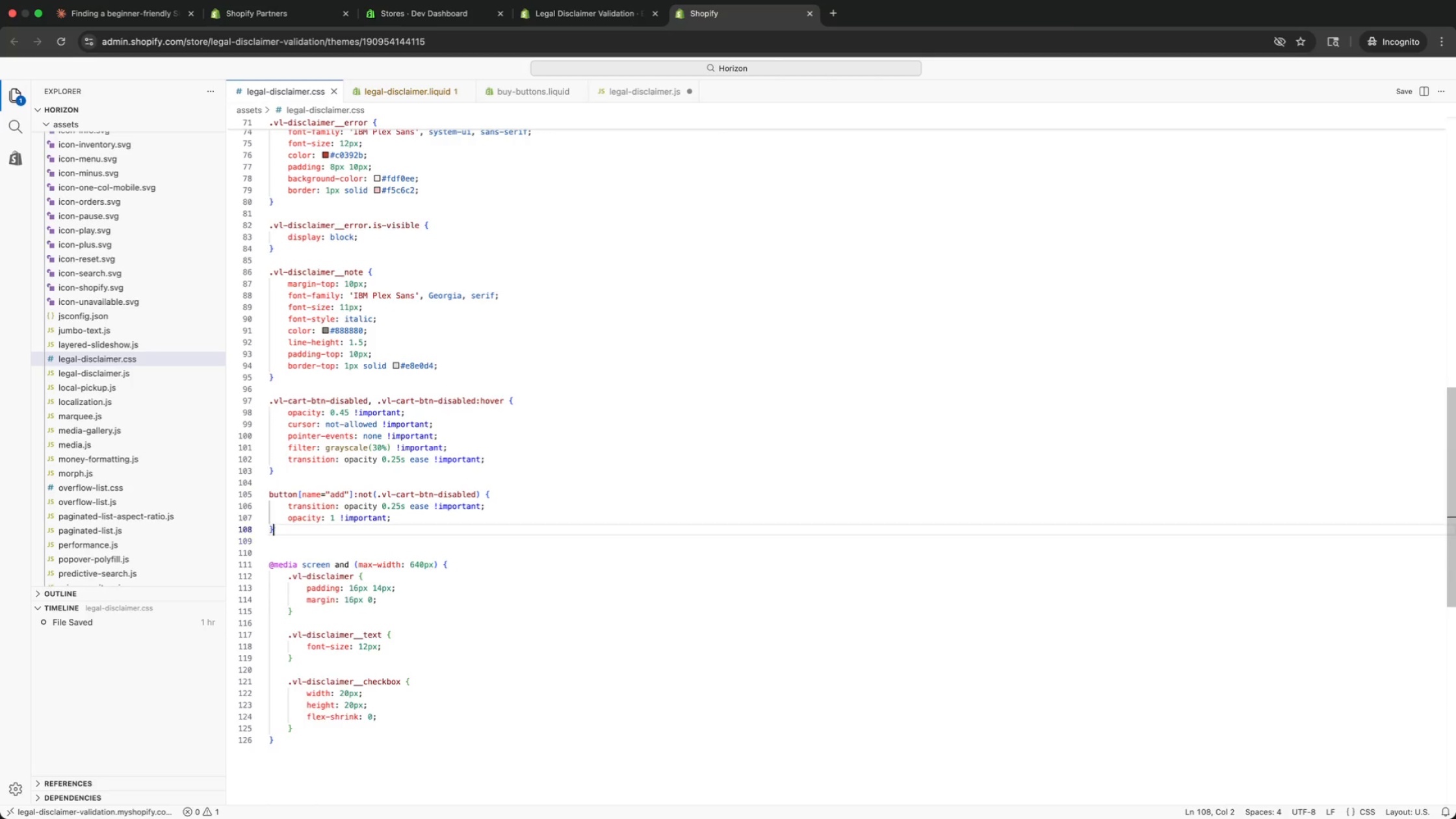 
key(ArrowUp)
 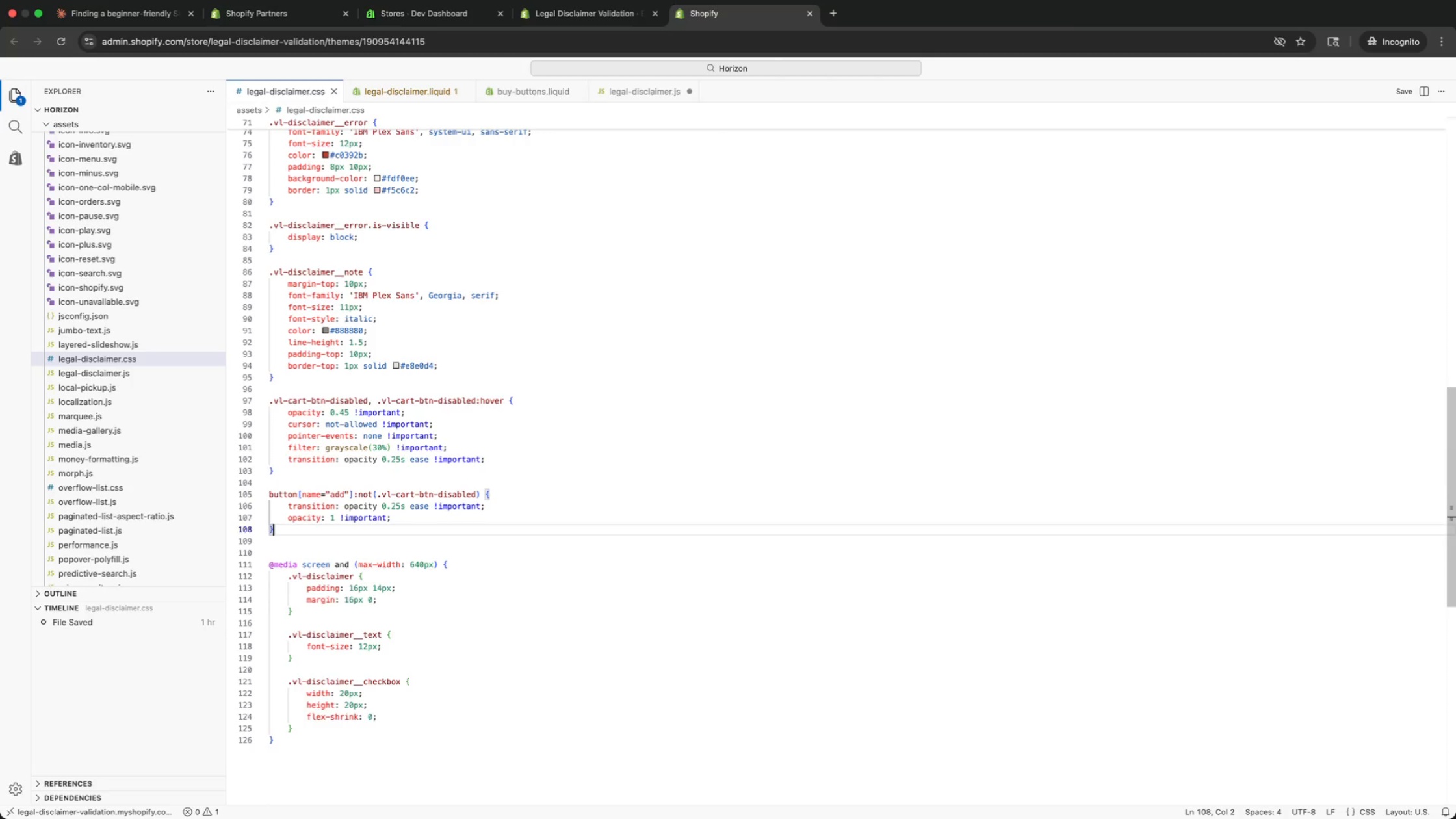 
key(ArrowUp)
 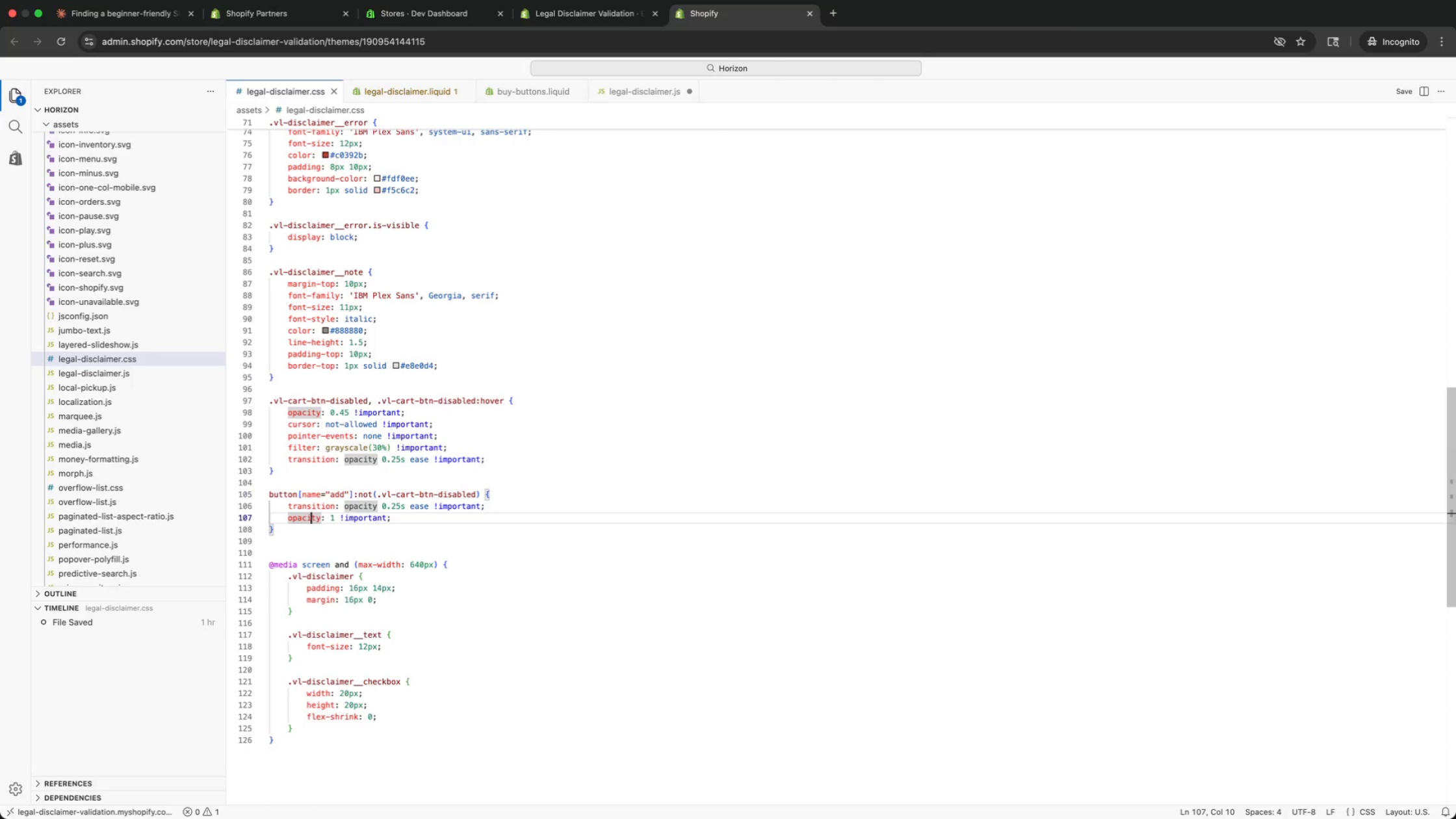 
key(ArrowUp)
 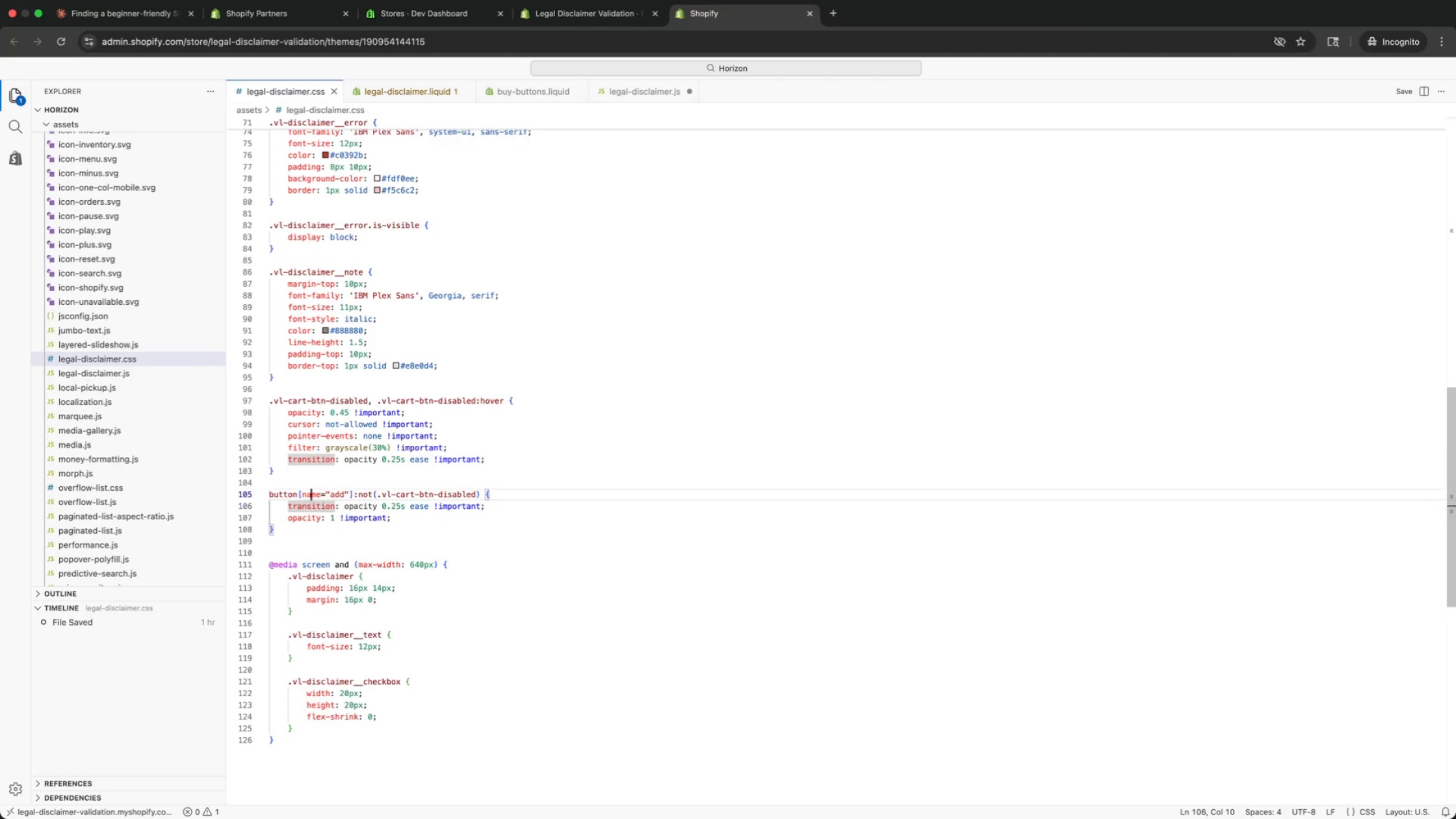 
key(ArrowUp)
 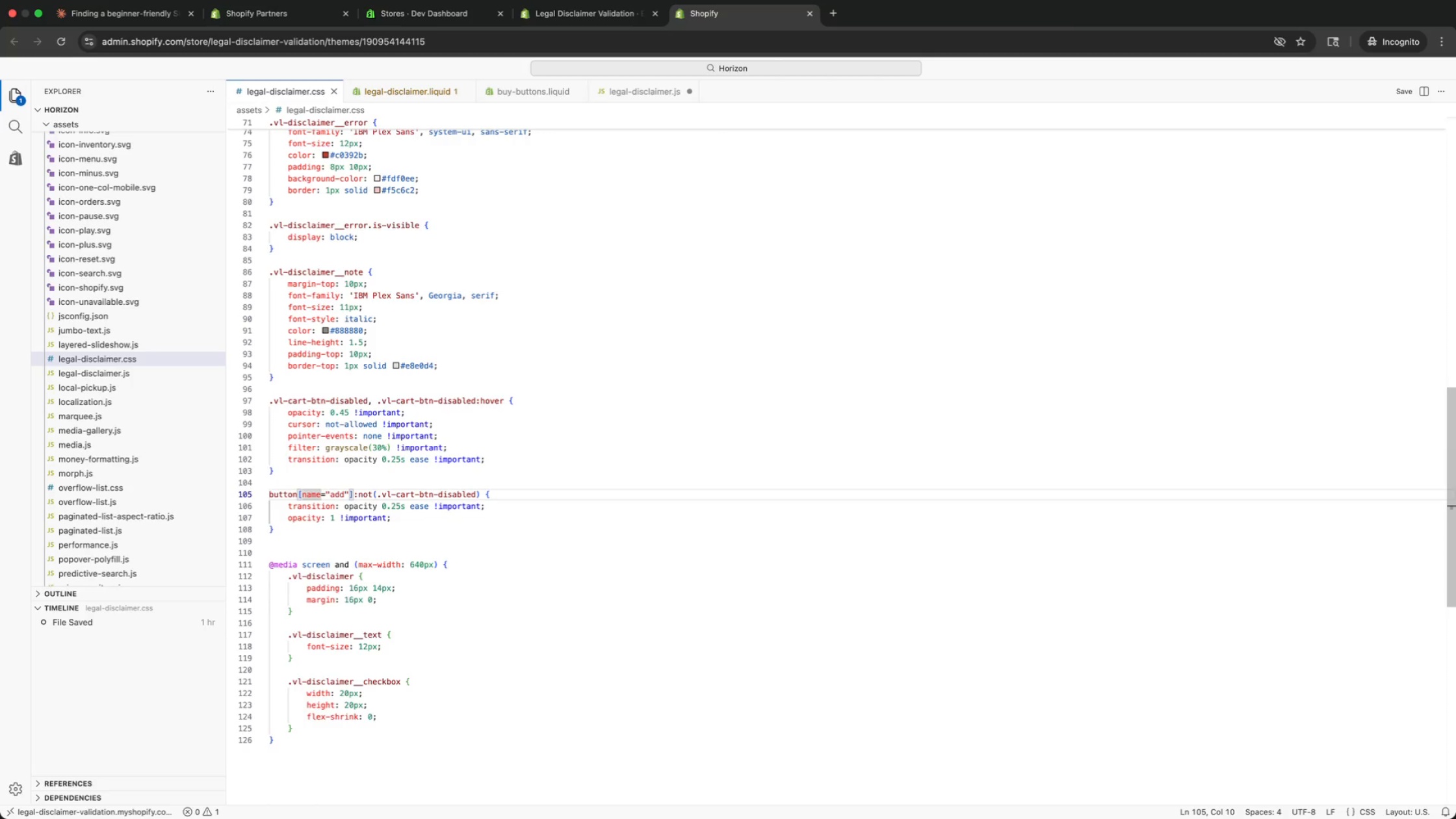 
key(ArrowUp)
 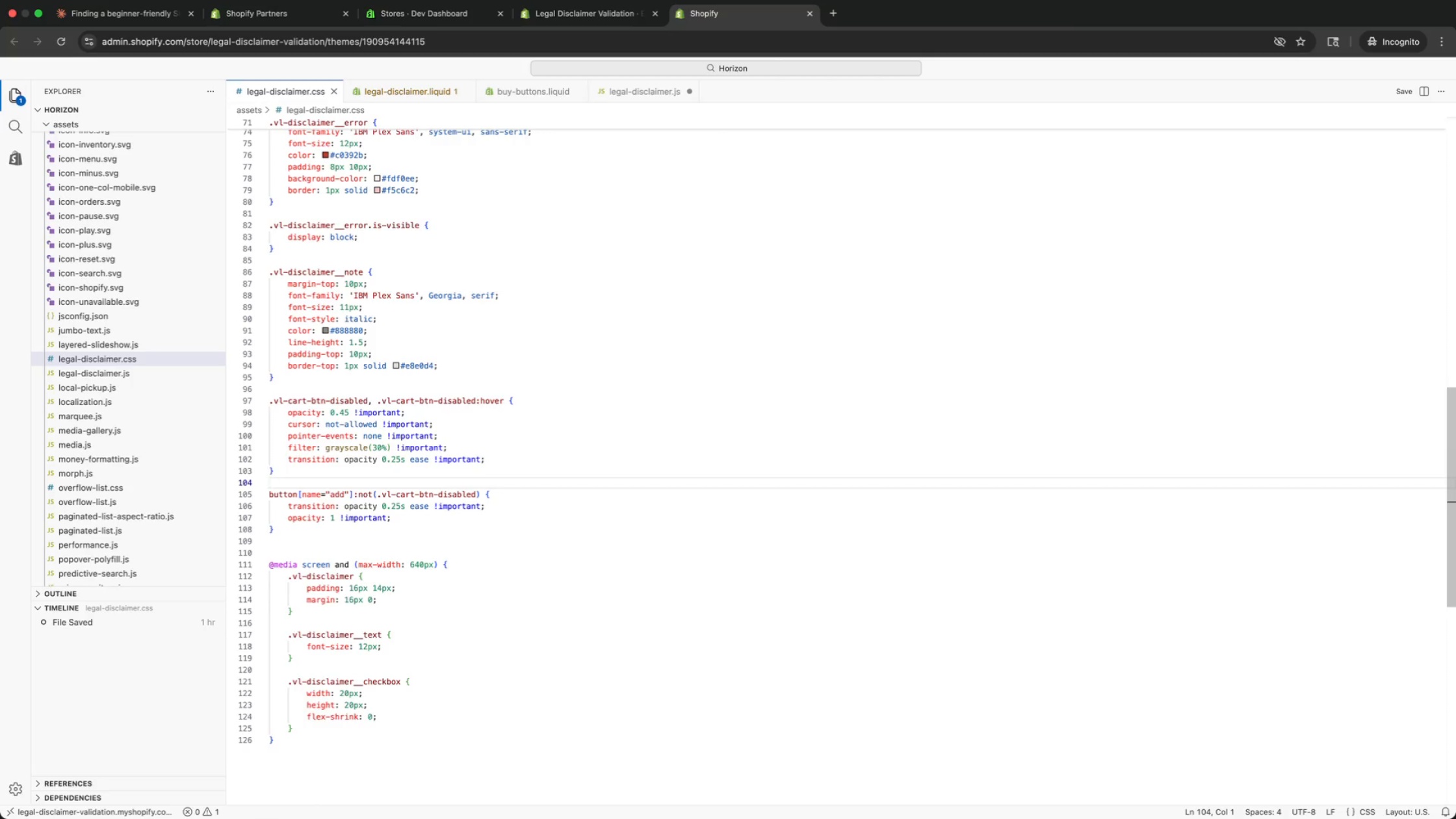 
key(ArrowUp)
 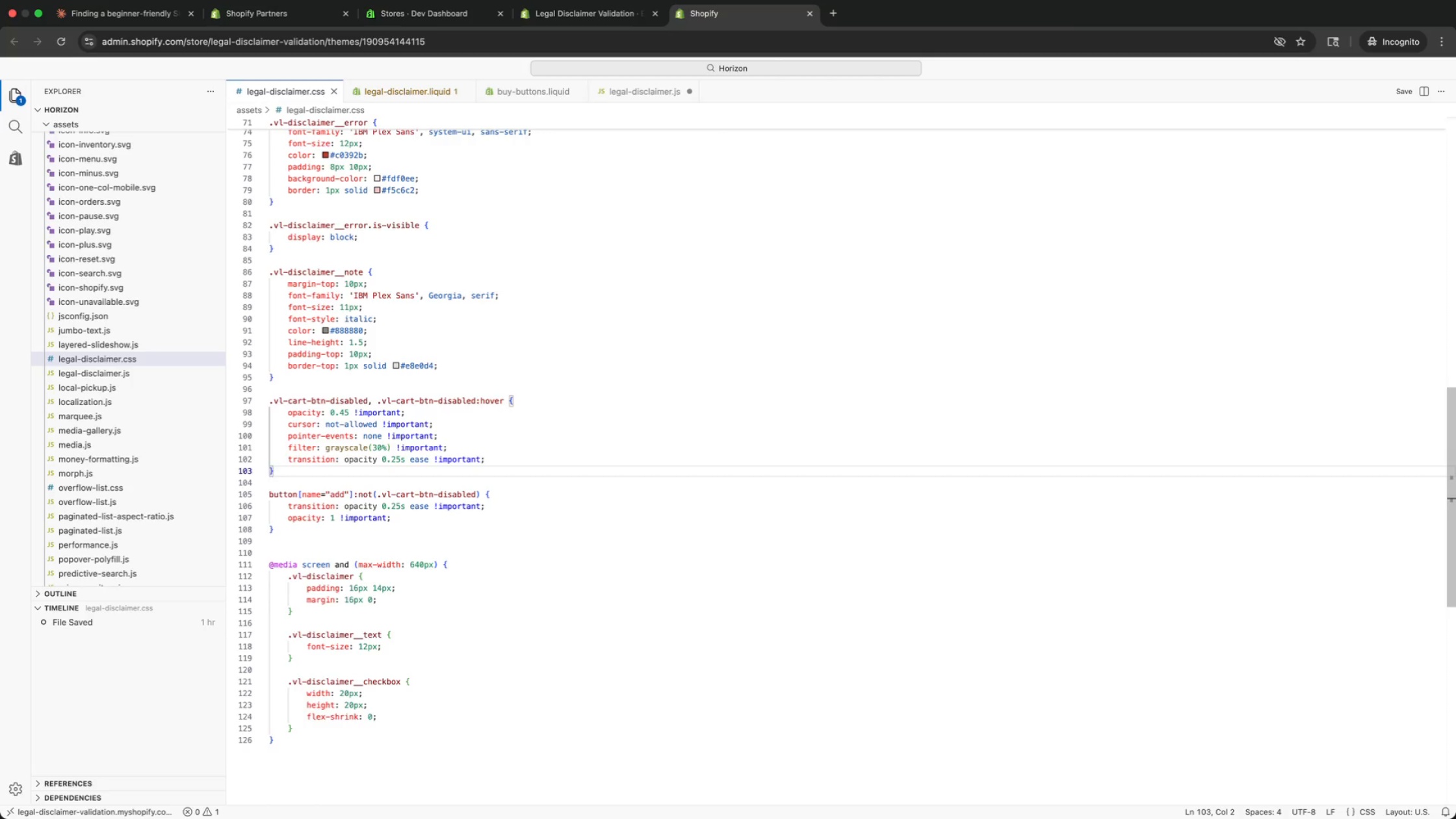 
key(ArrowUp)
 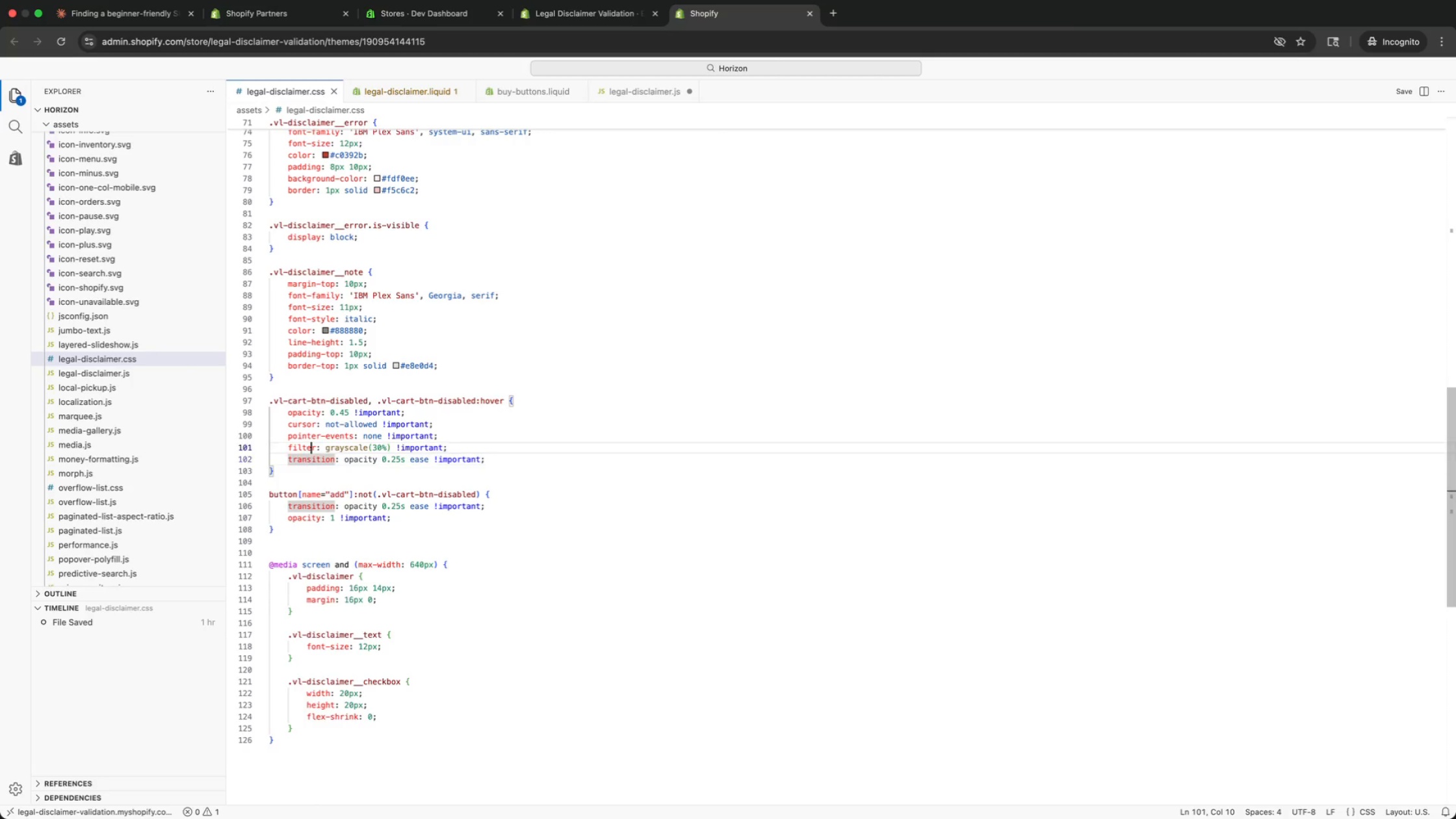 
key(ArrowUp)
 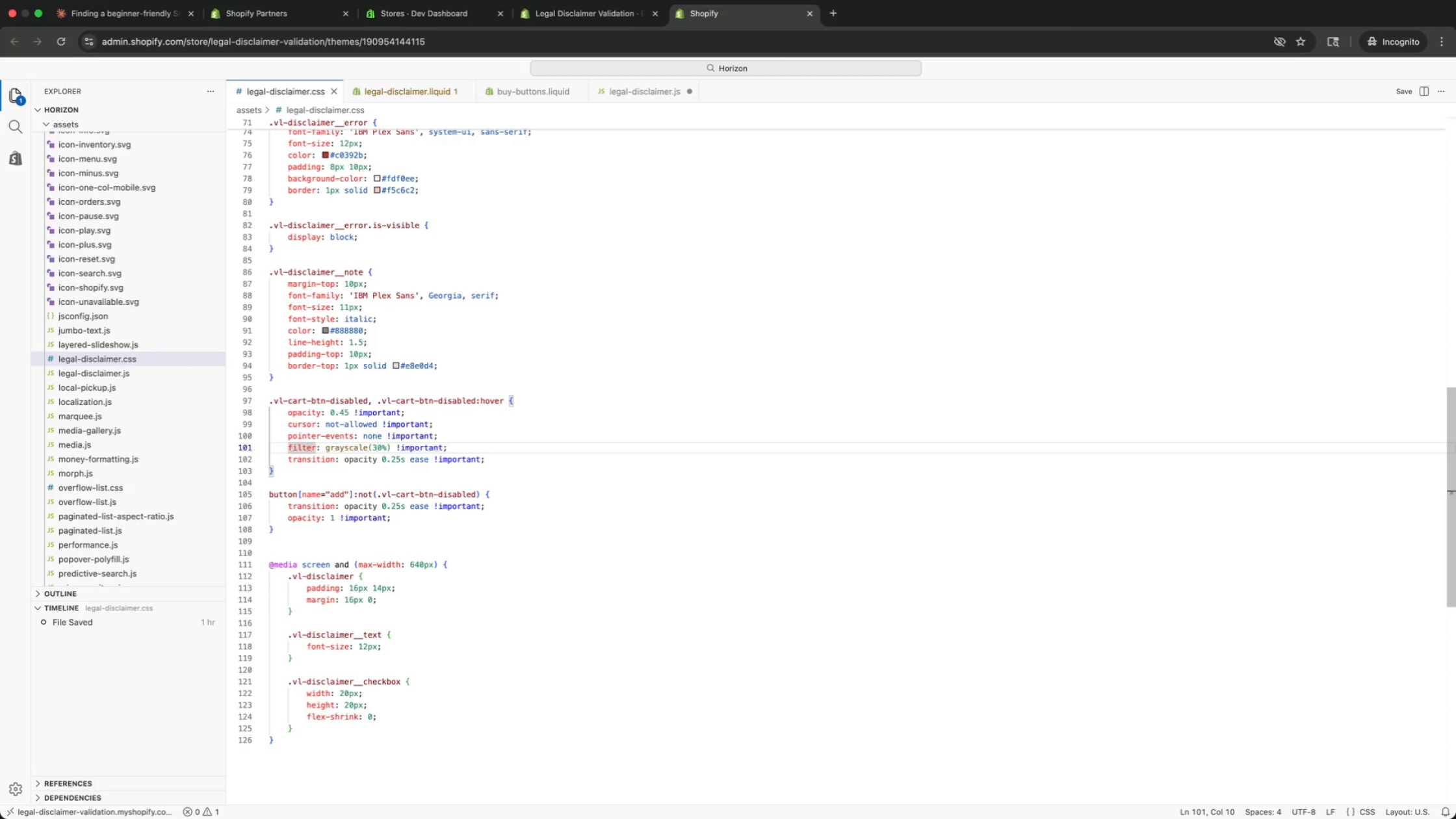 
key(ArrowUp)
 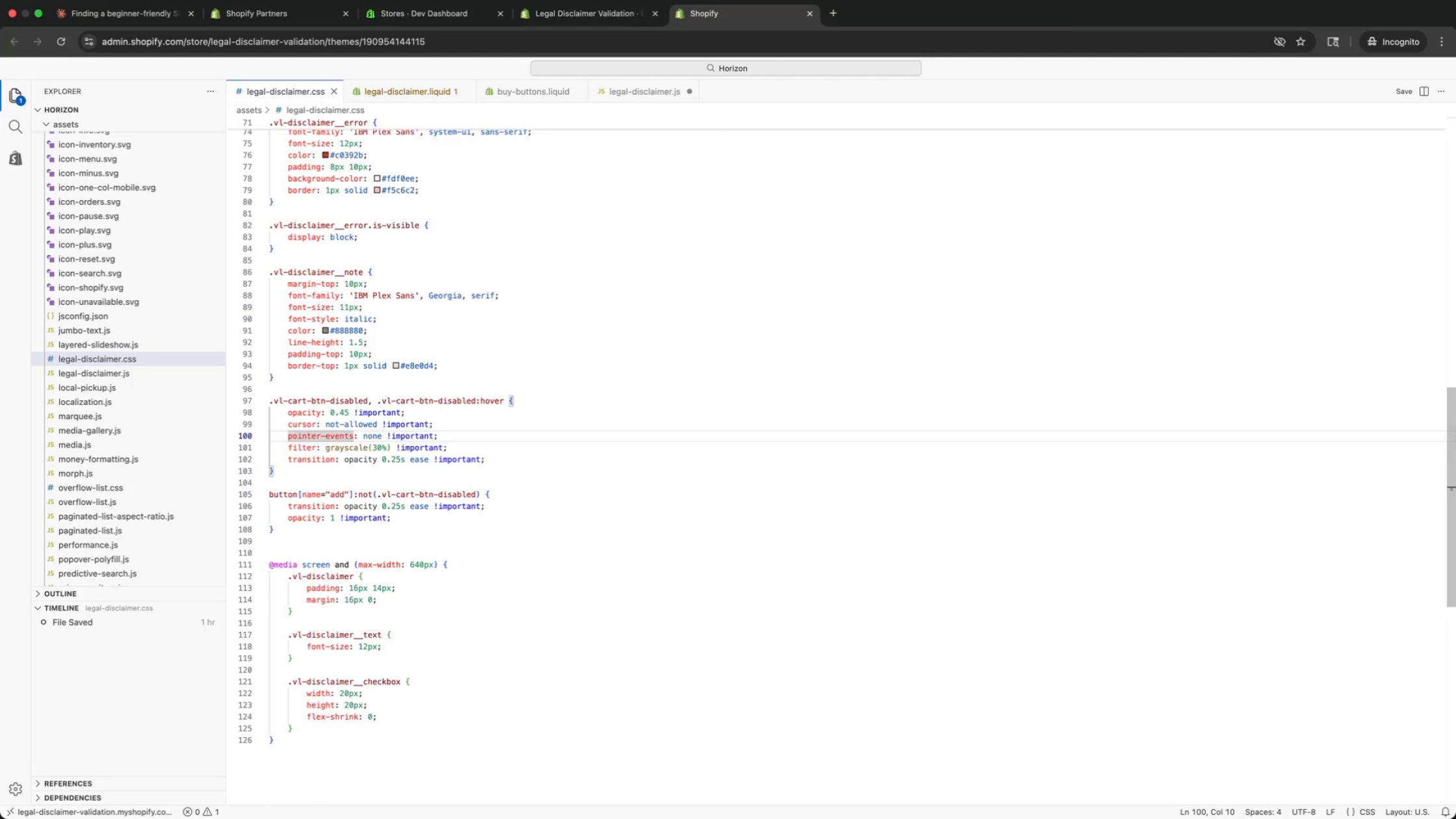 
key(ArrowUp)
 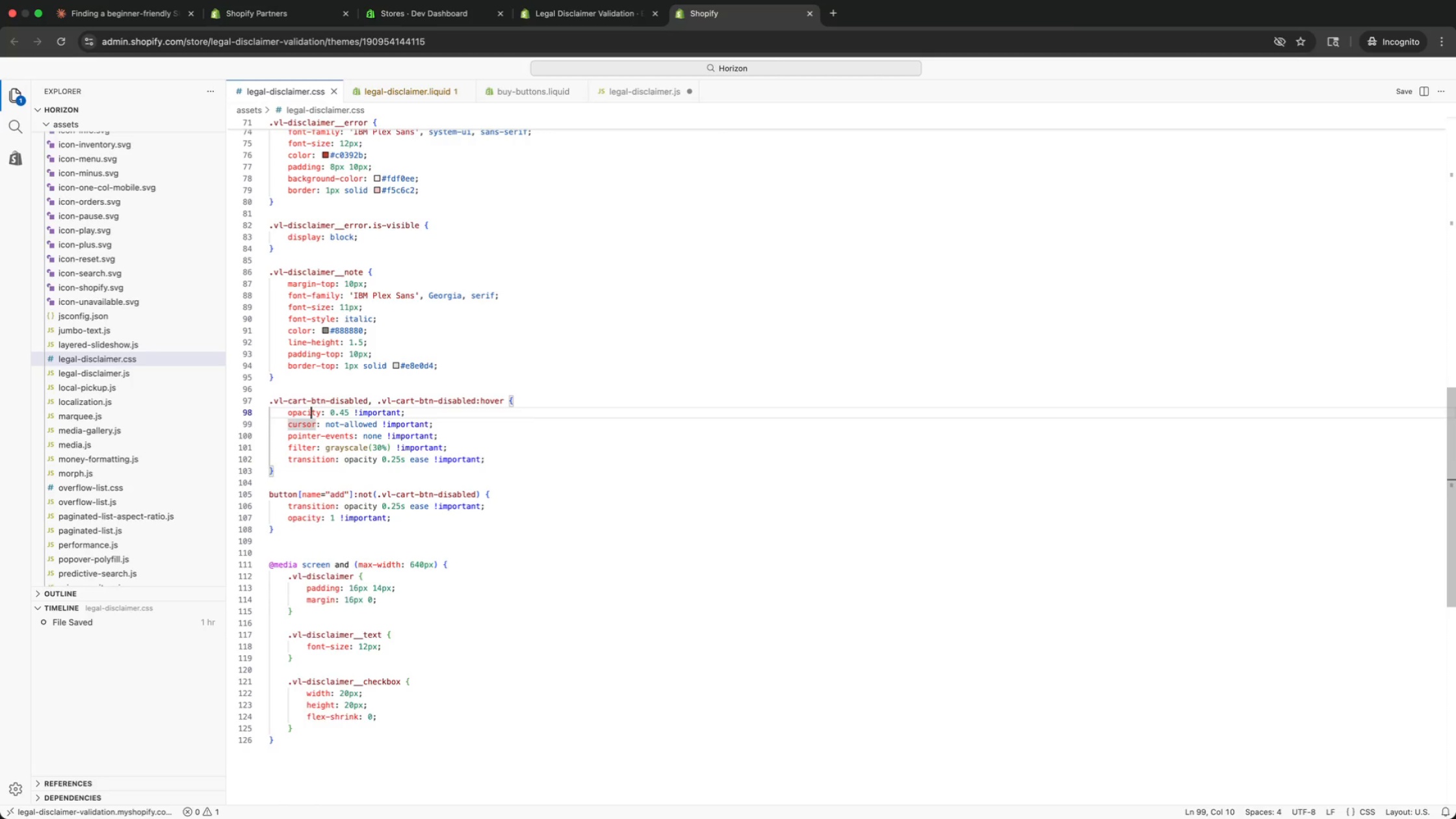 
key(ArrowUp)
 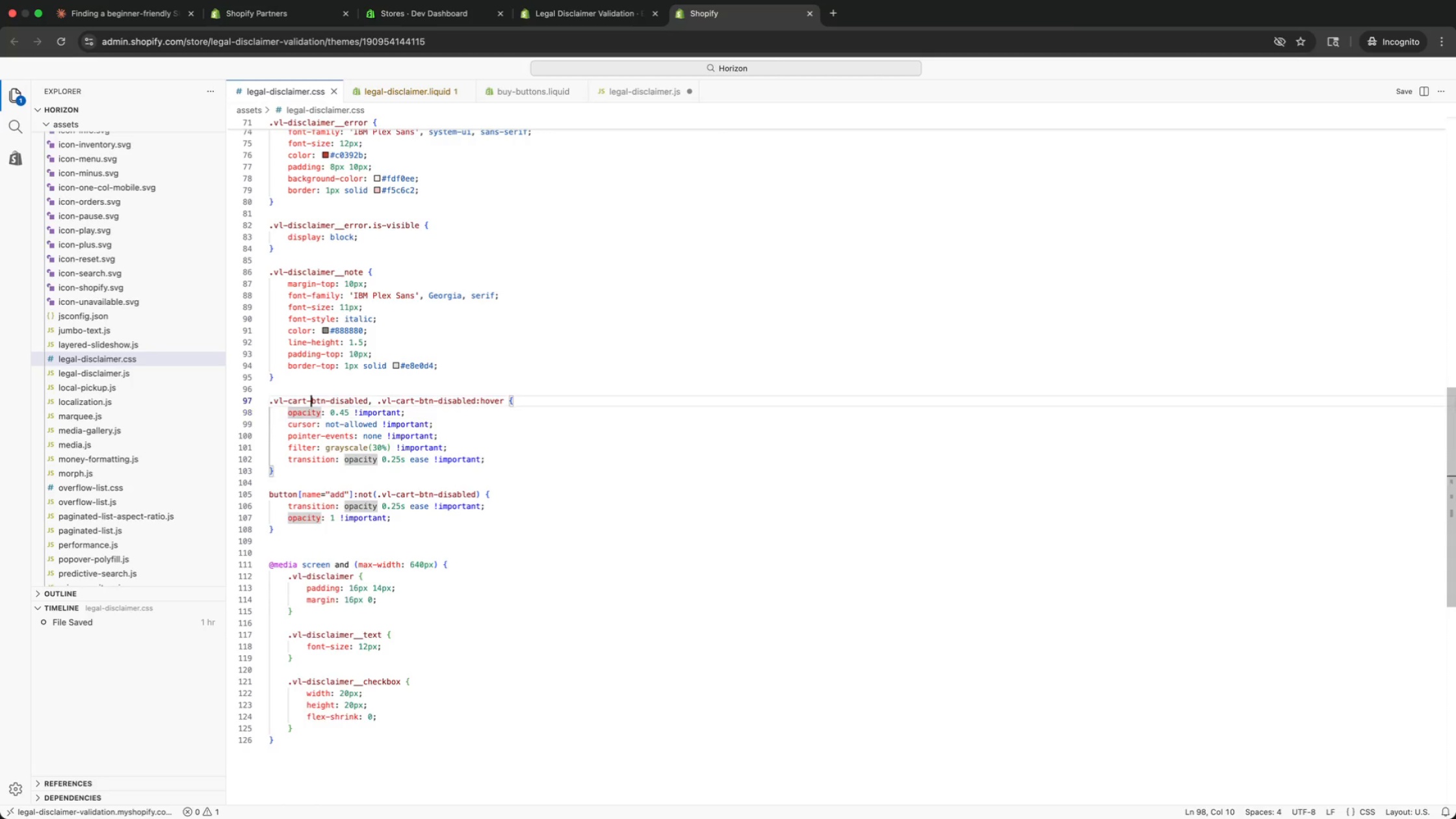 
key(ArrowUp)
 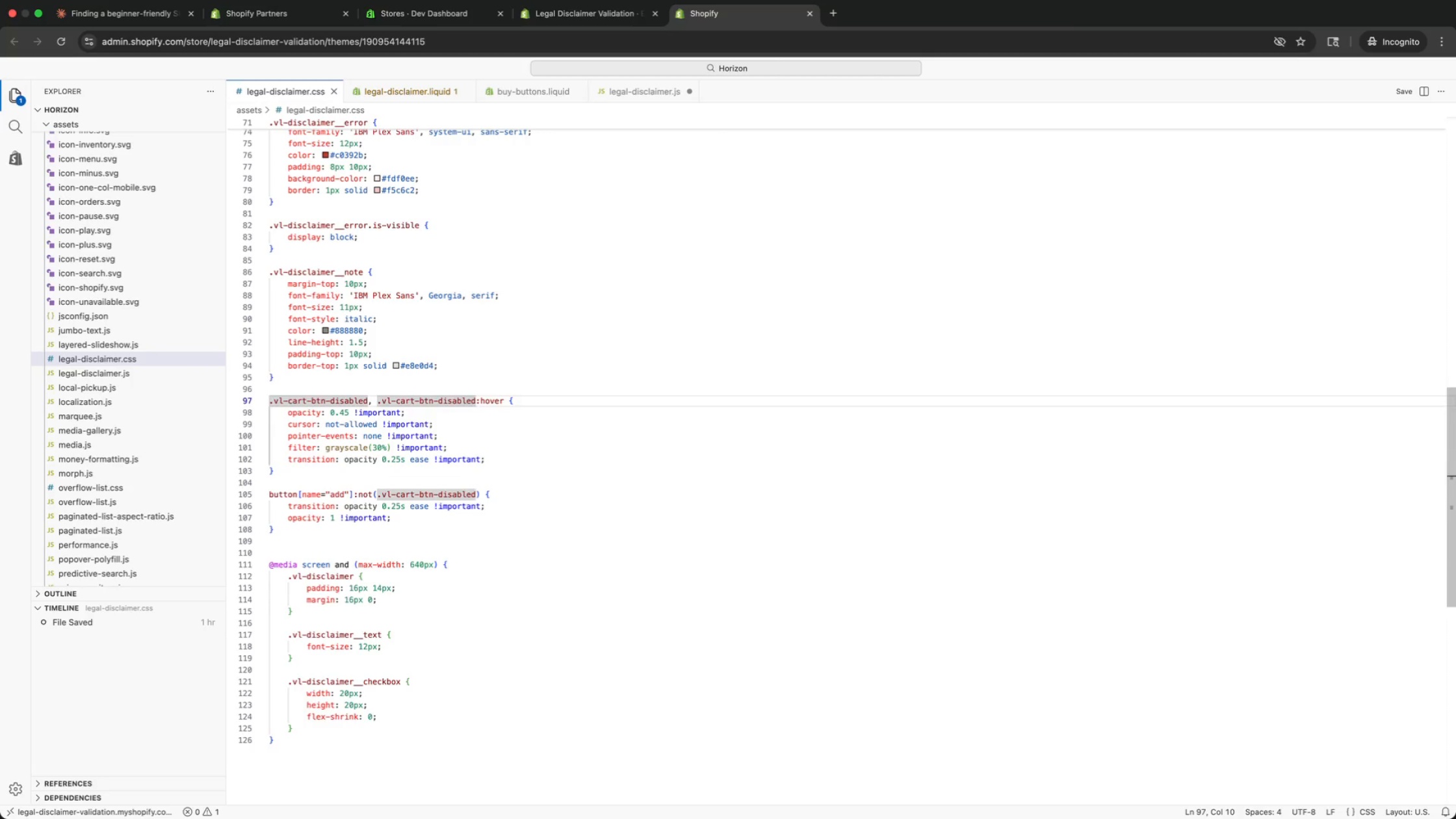 
key(ArrowUp)
 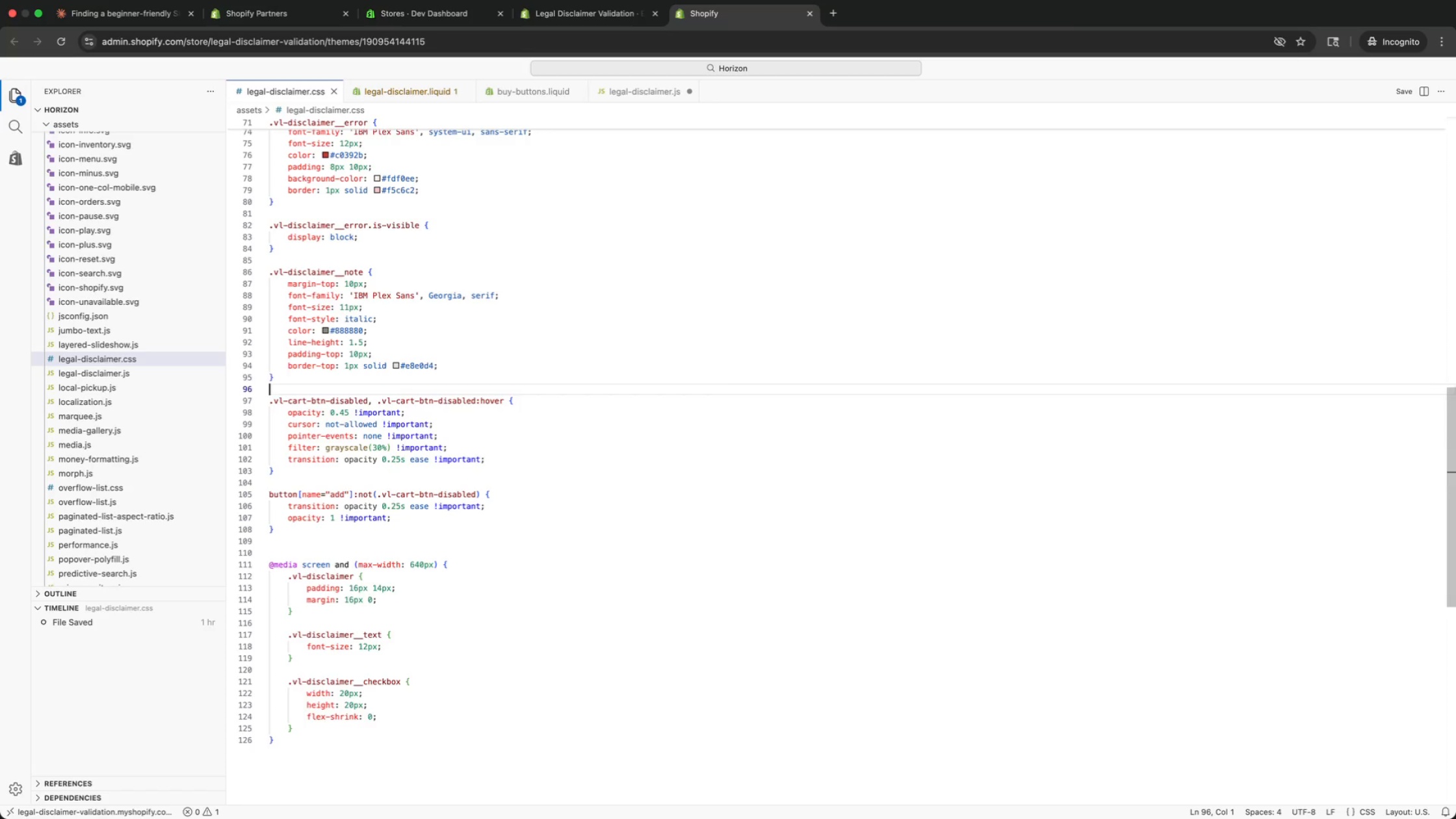 
key(ArrowUp)
 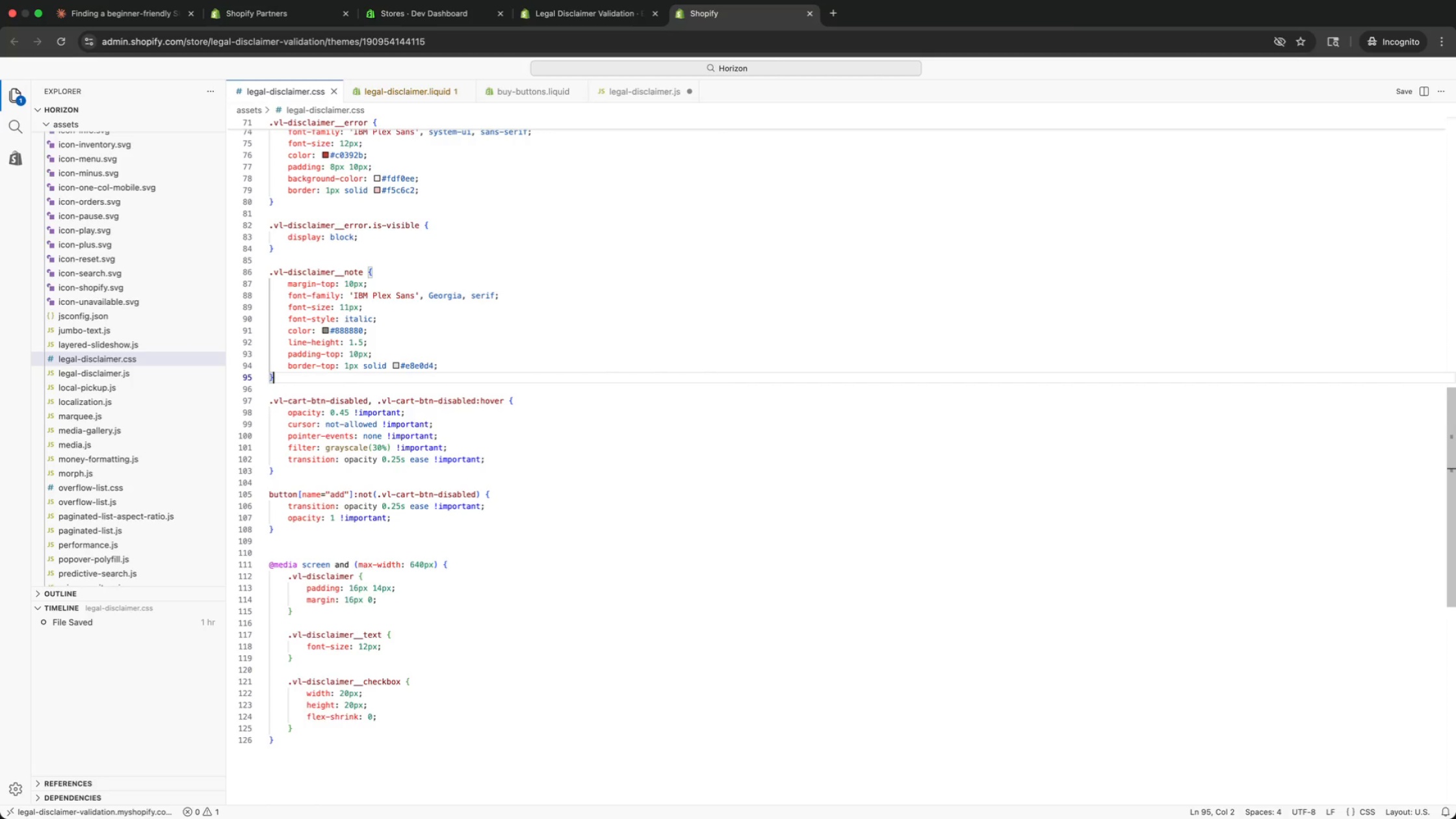 
key(ArrowUp)
 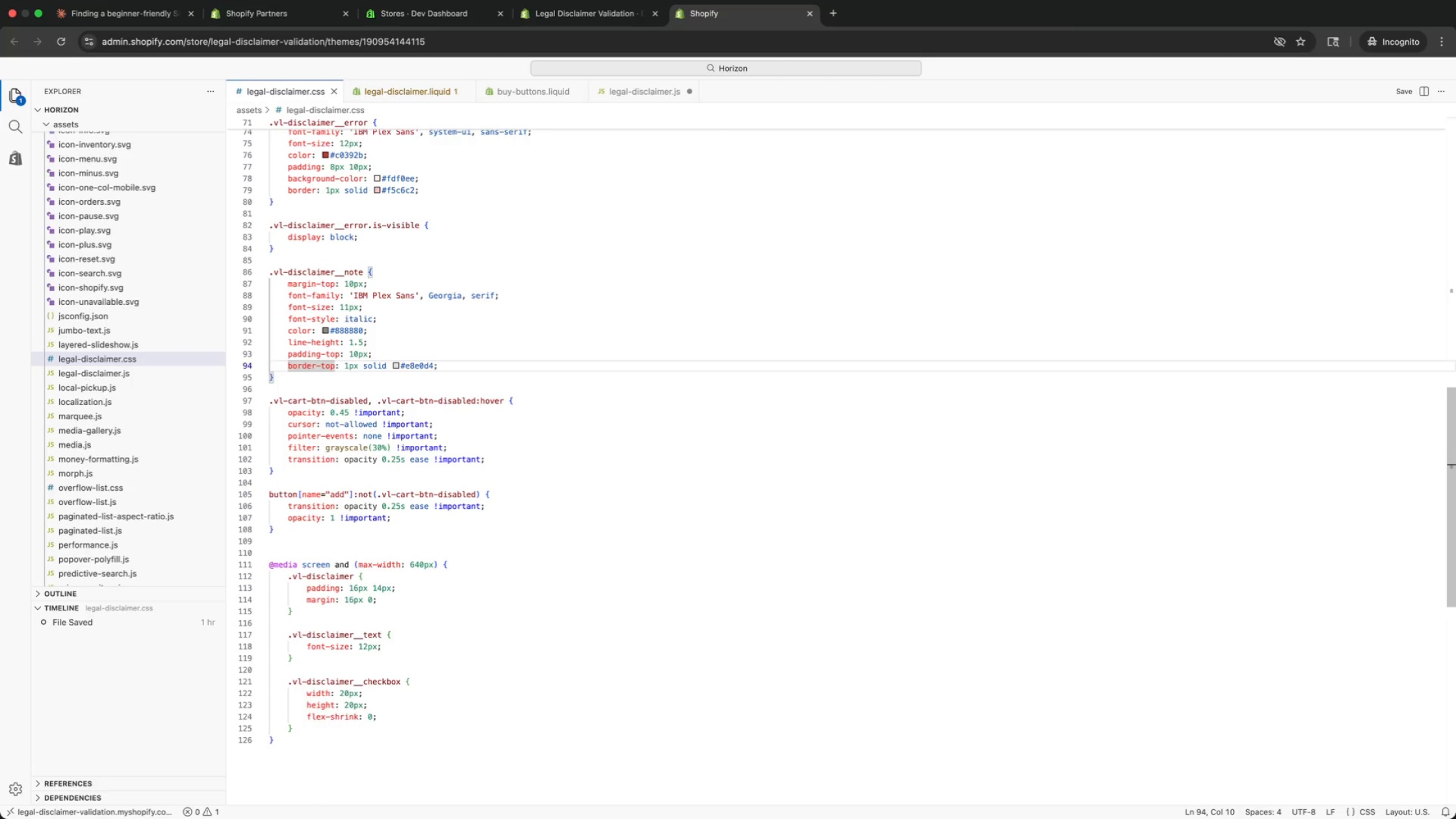 
key(ArrowUp)
 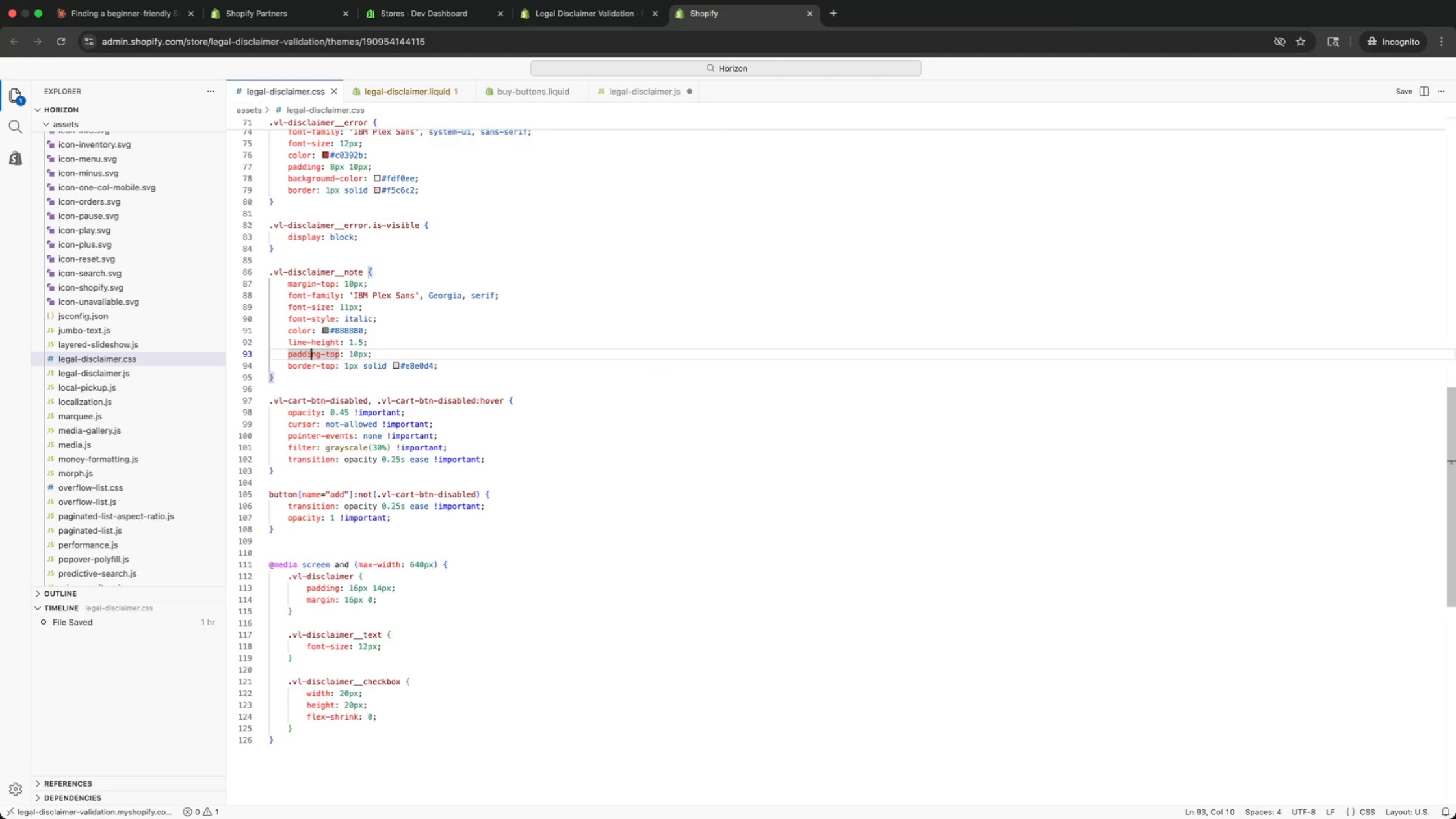 
key(ArrowUp)
 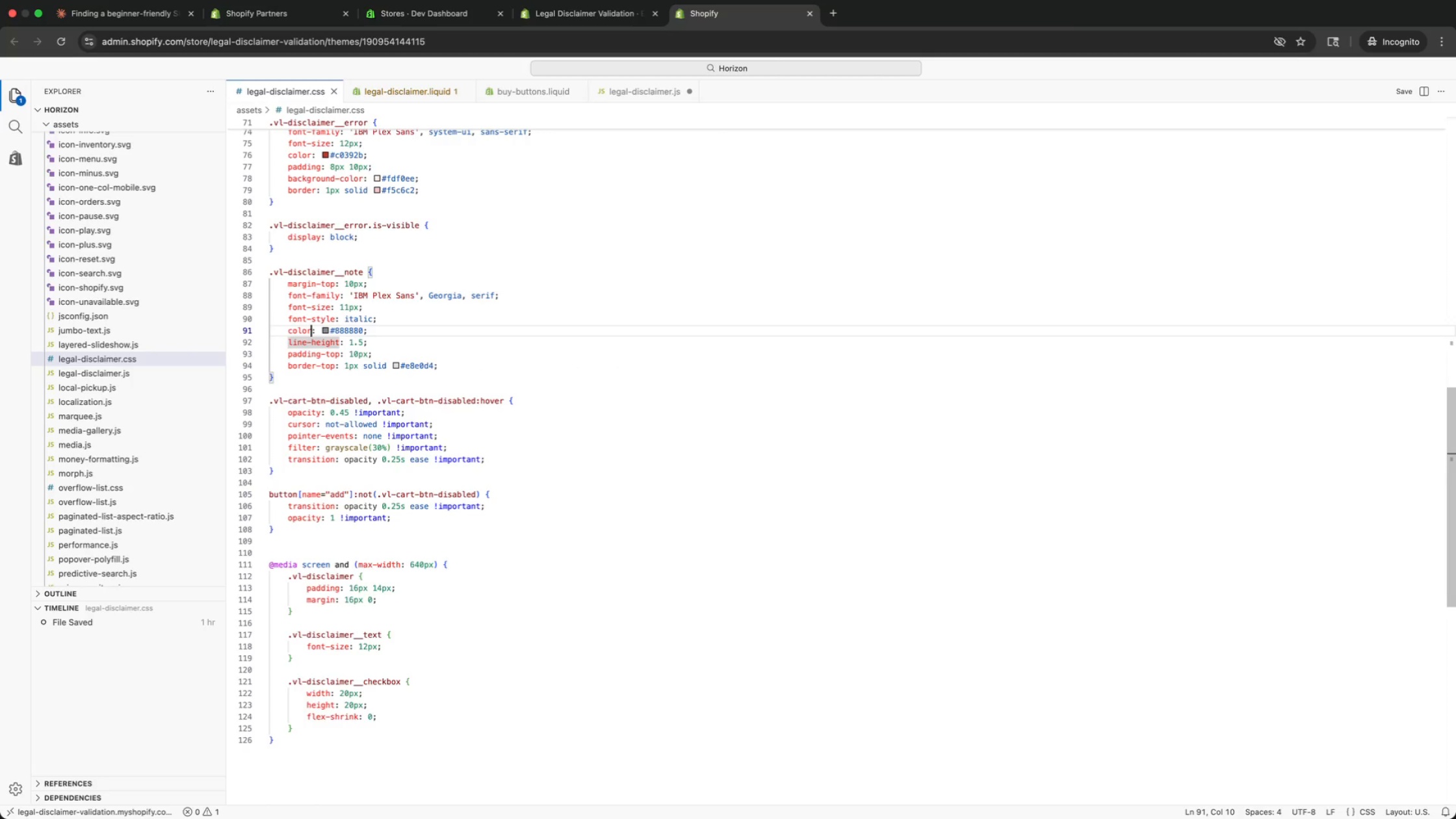 
key(ArrowUp)
 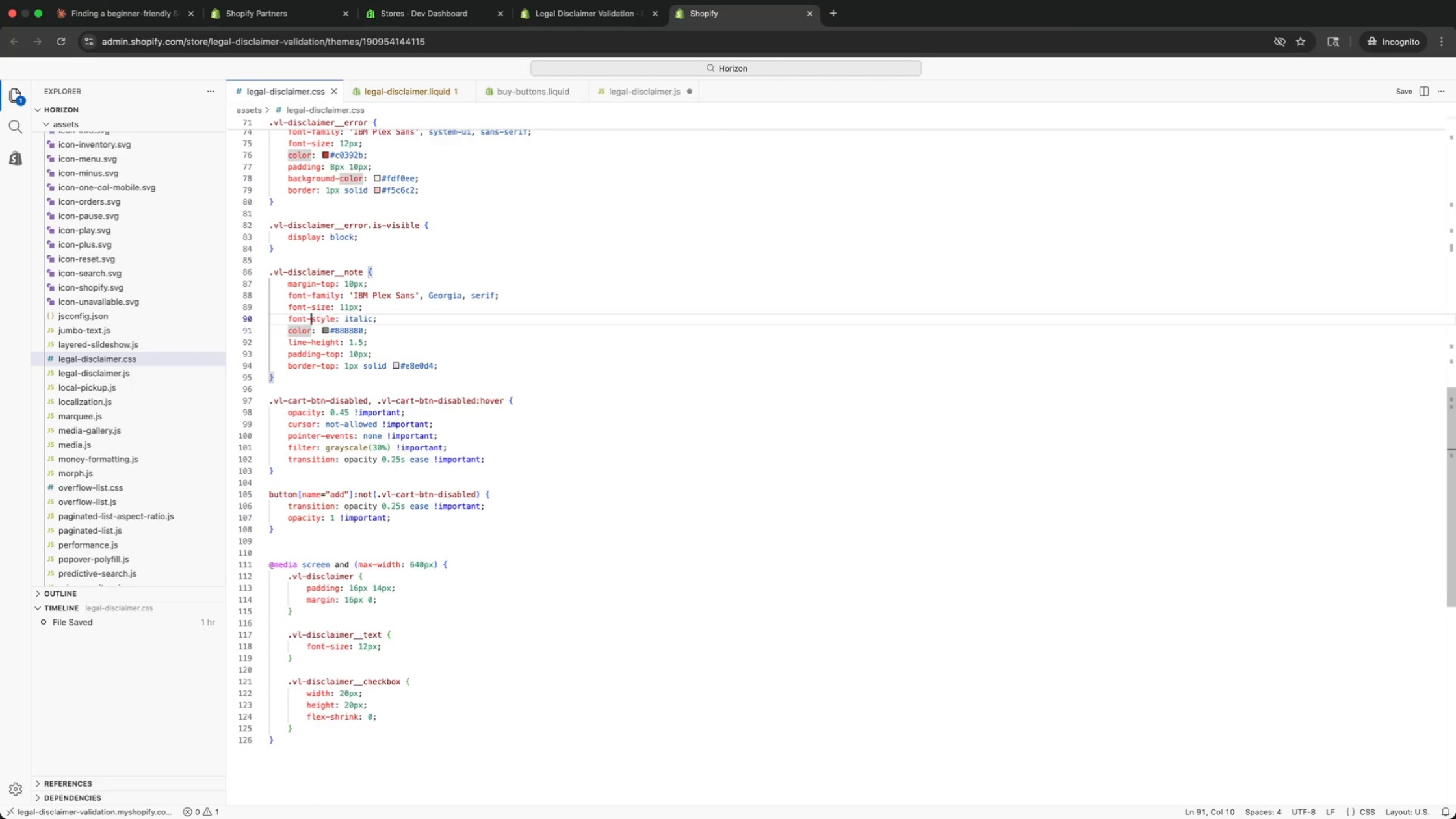 
key(ArrowUp)
 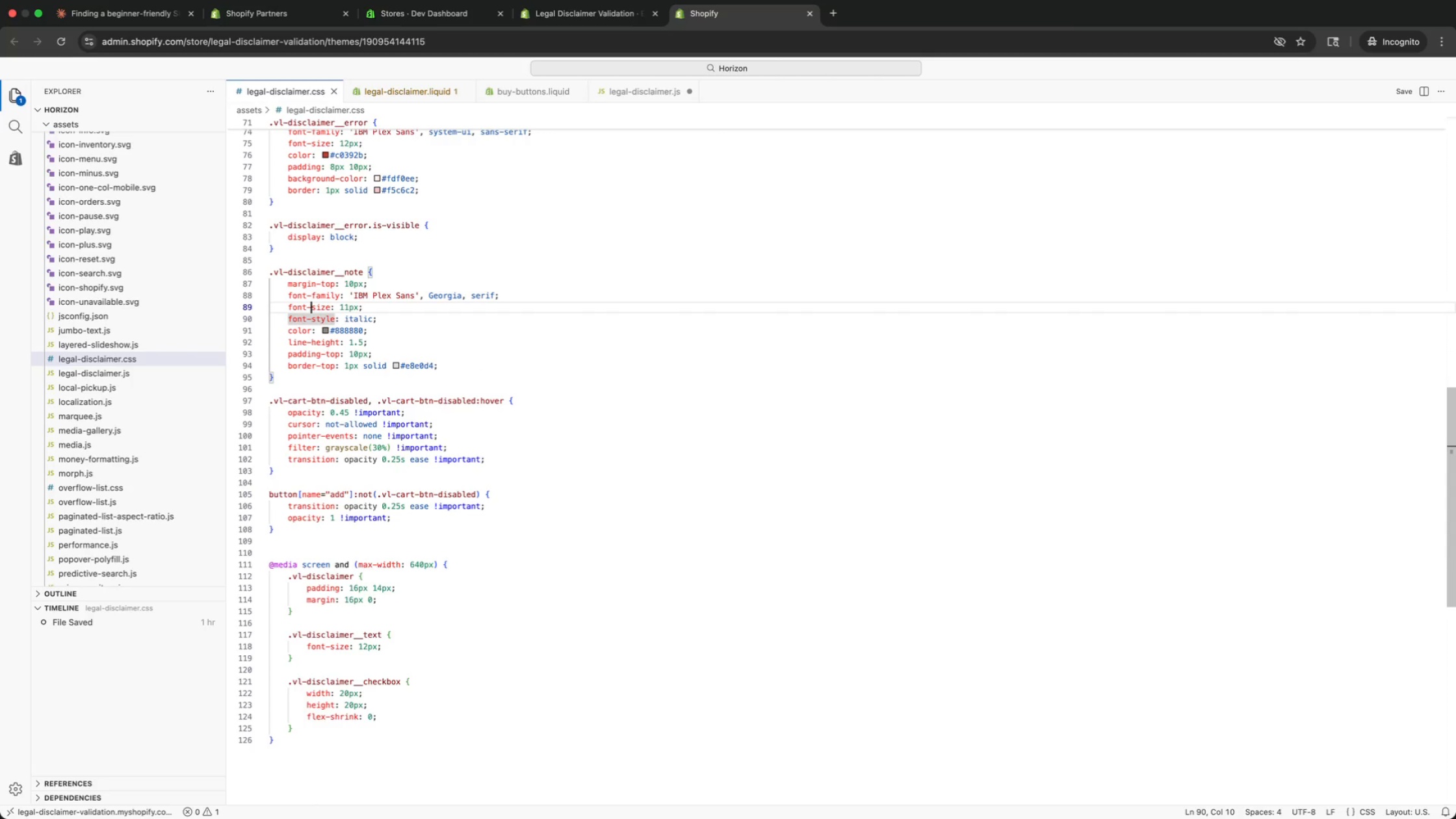 
key(ArrowUp)
 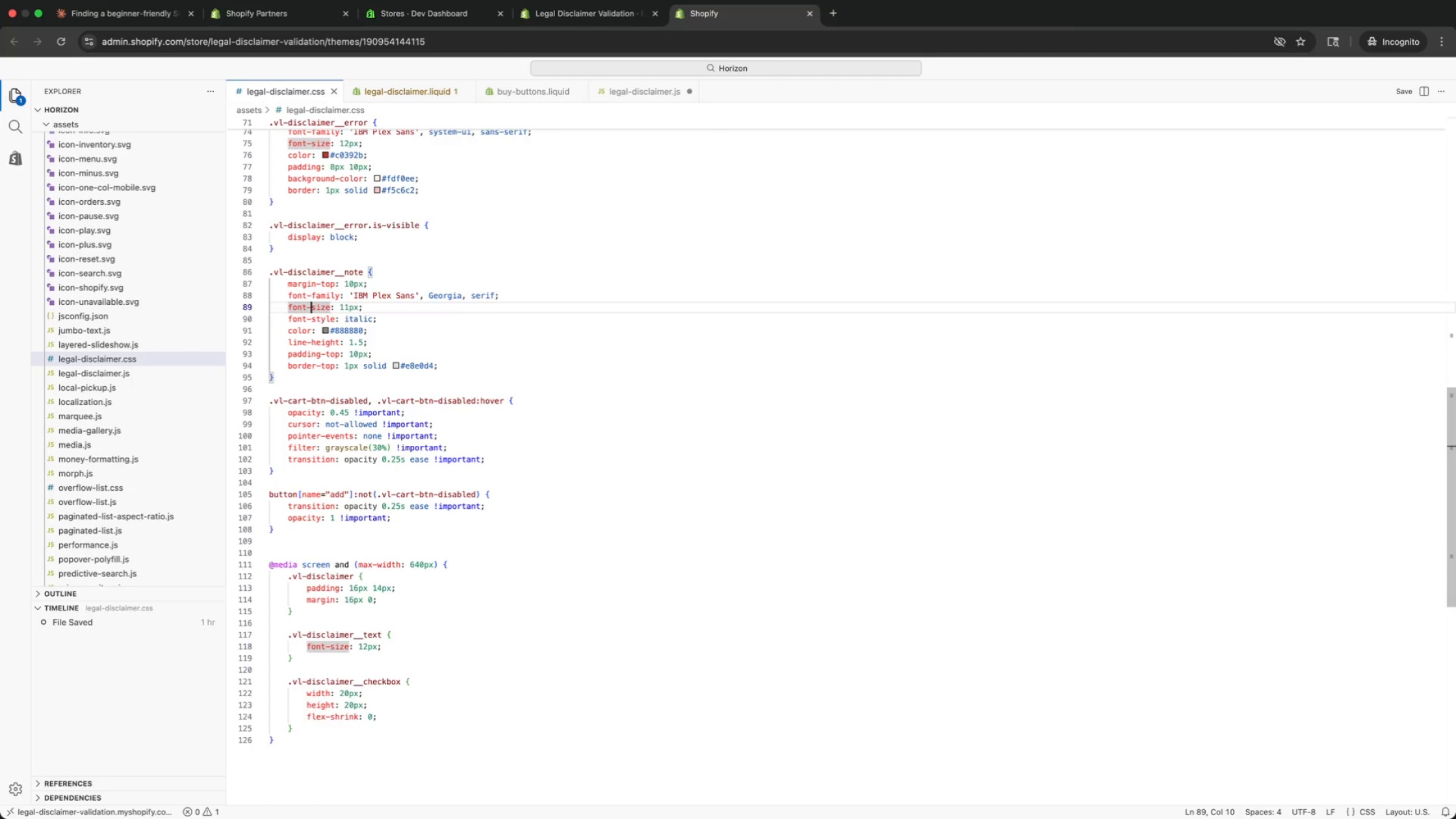 
key(ArrowUp)
 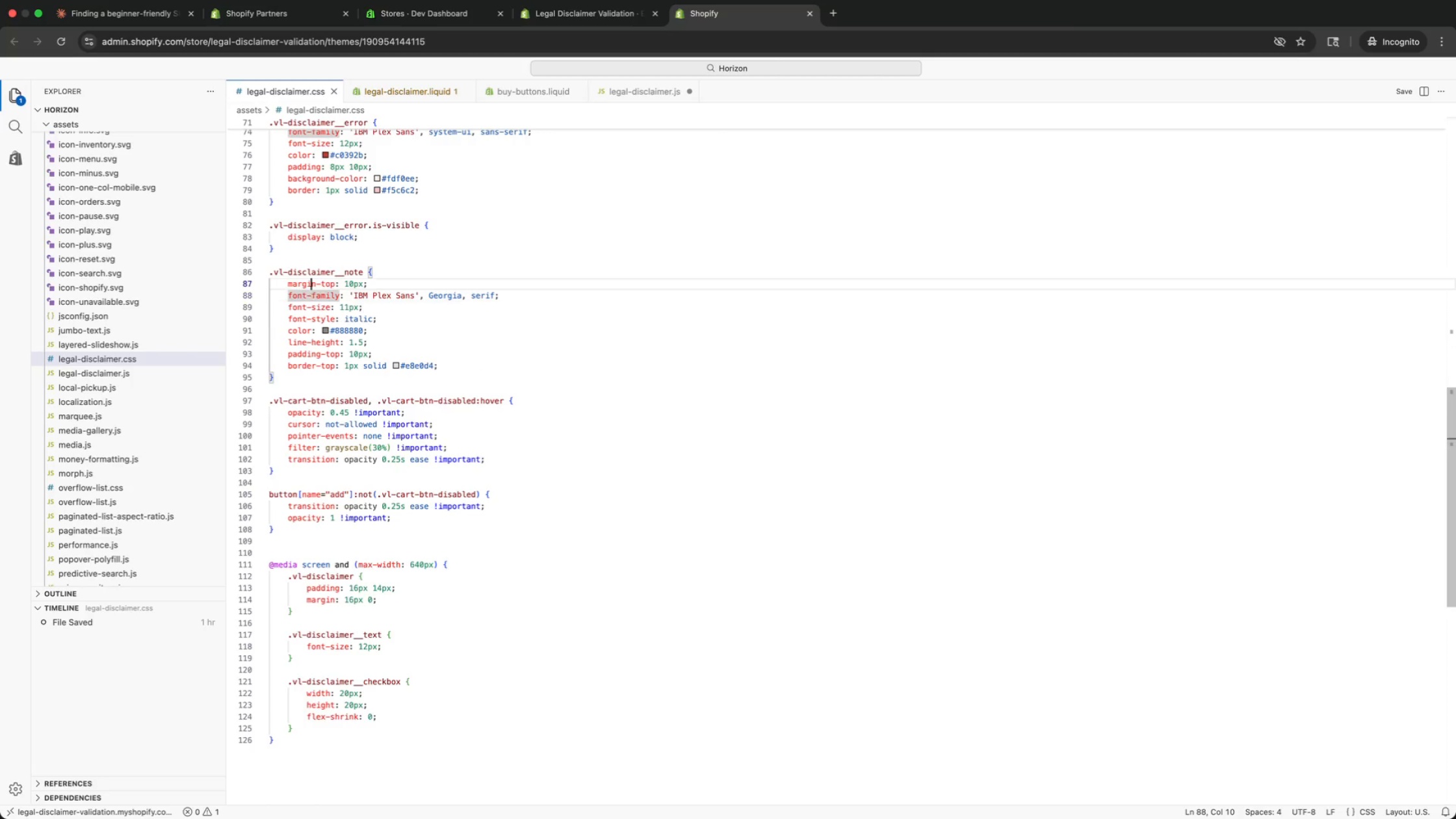 
key(ArrowUp)
 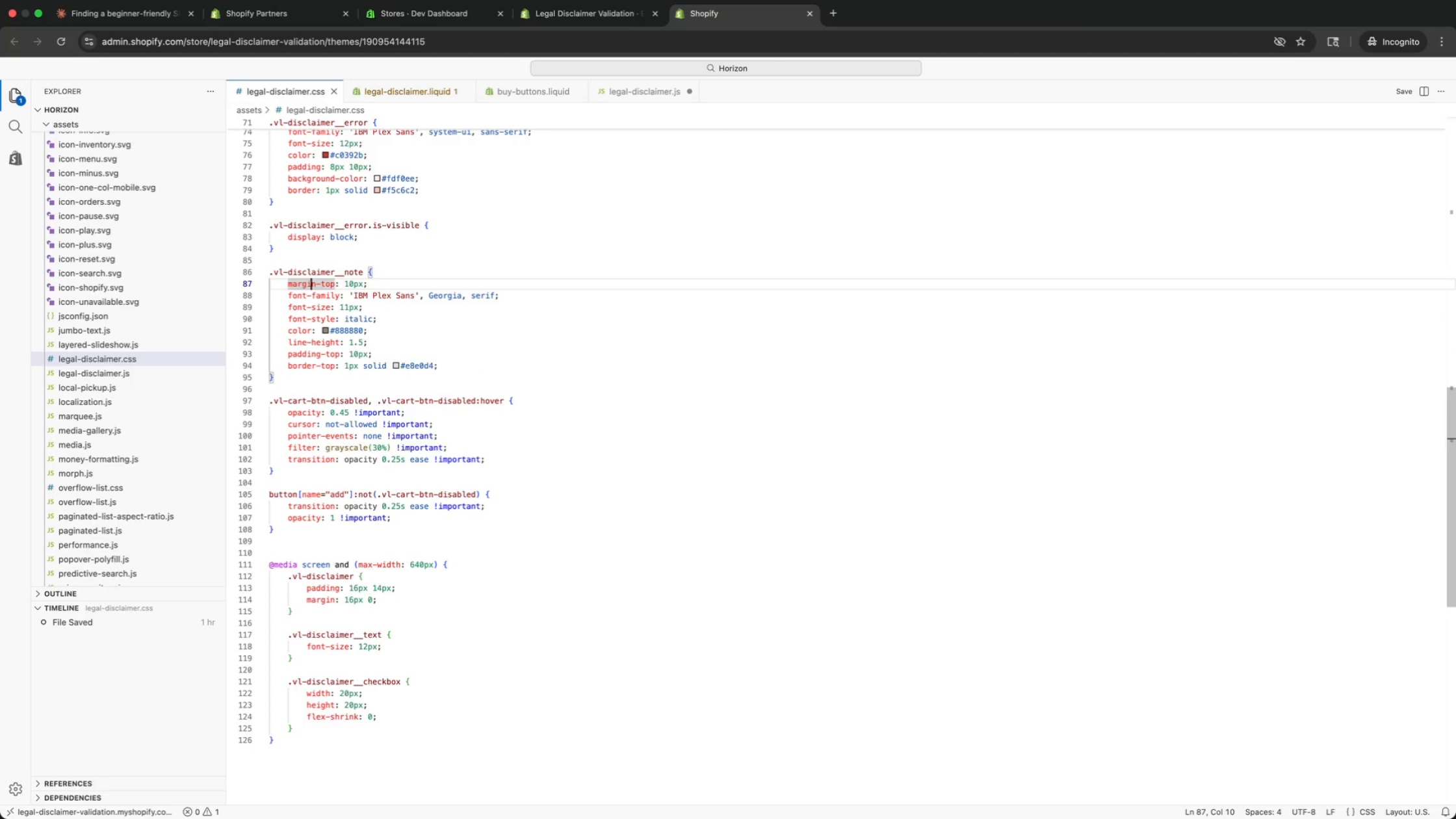 
key(ArrowUp)
 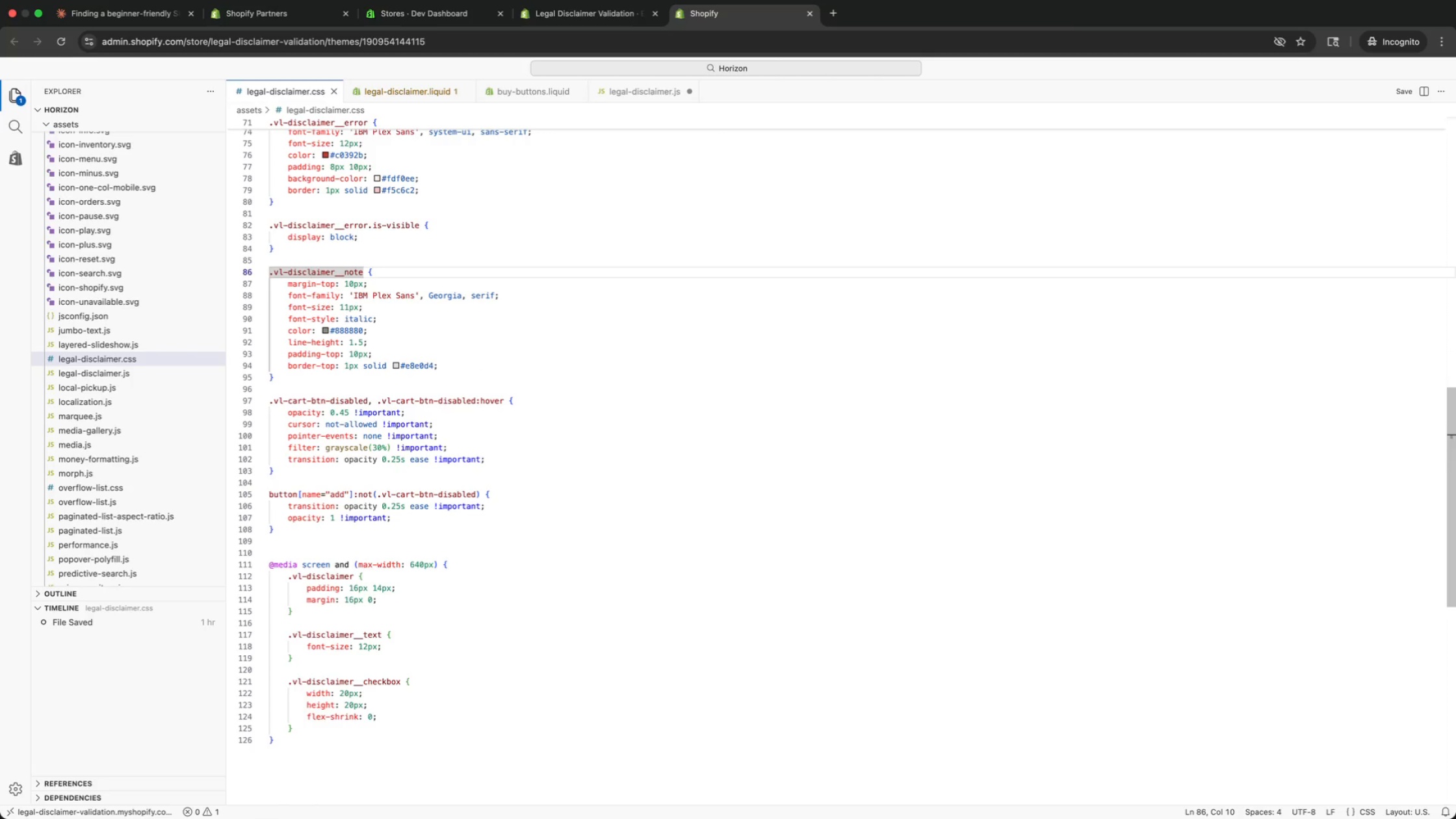 
key(ArrowUp)
 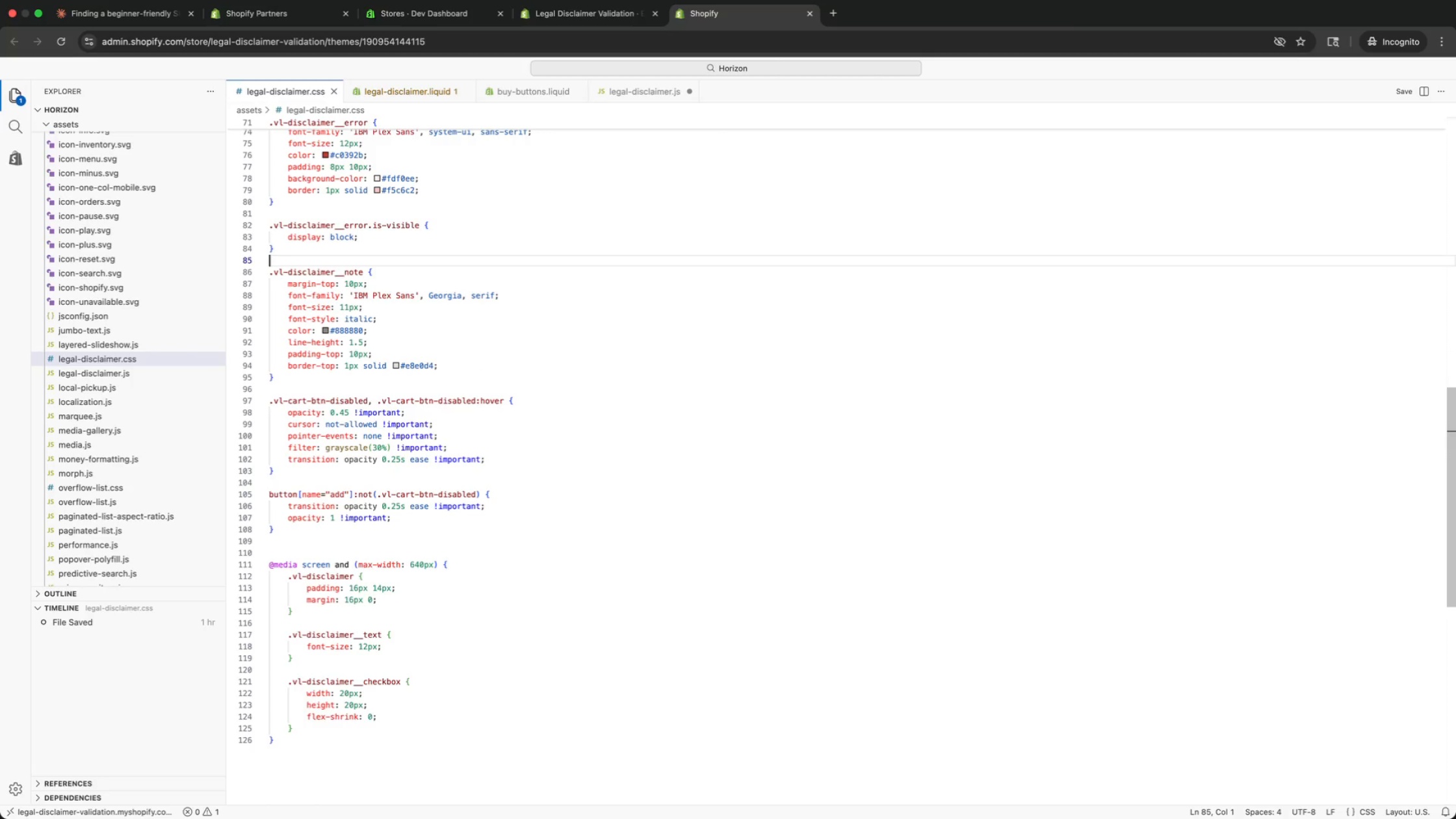 
key(ArrowUp)
 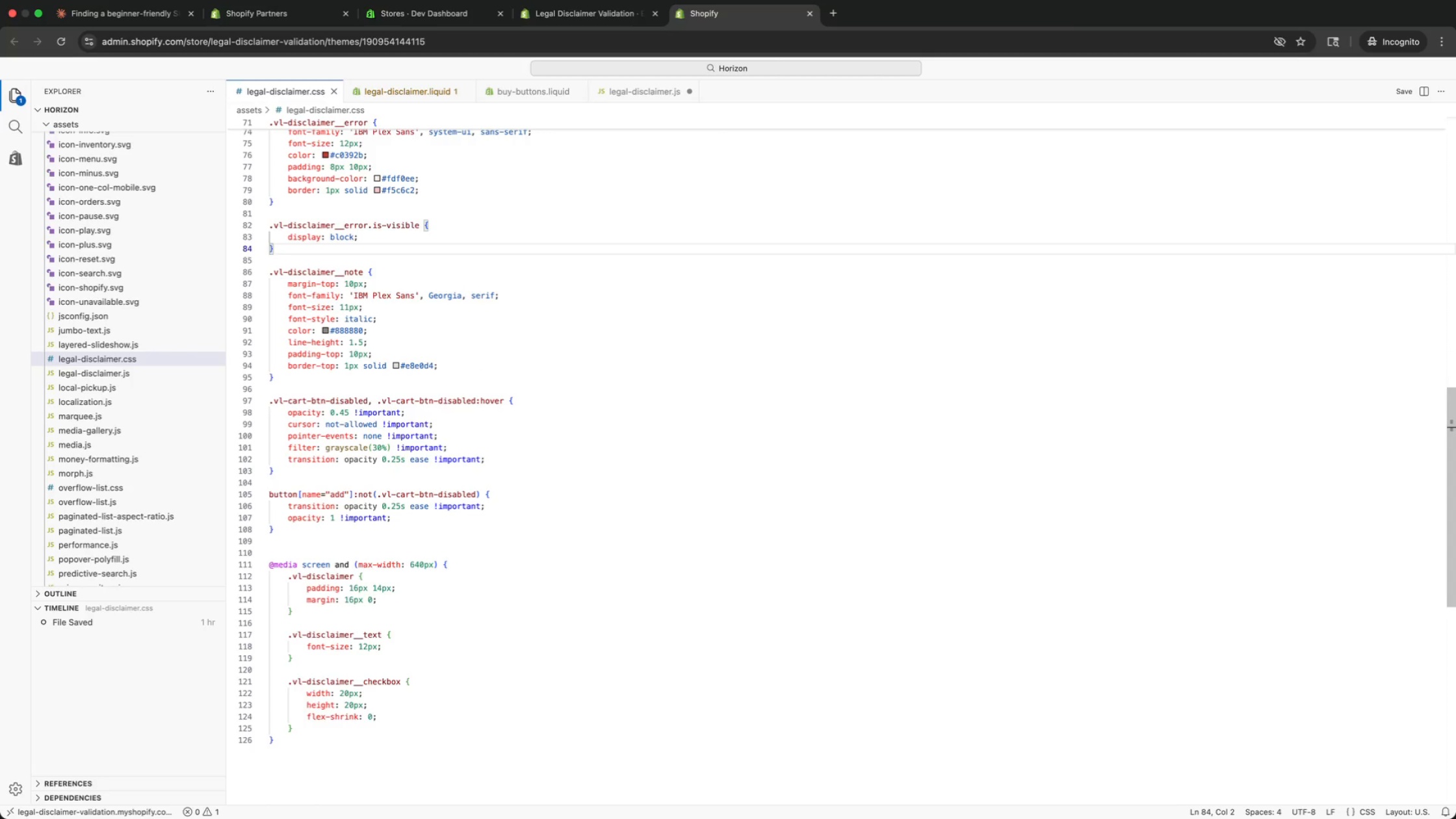 
key(ArrowUp)
 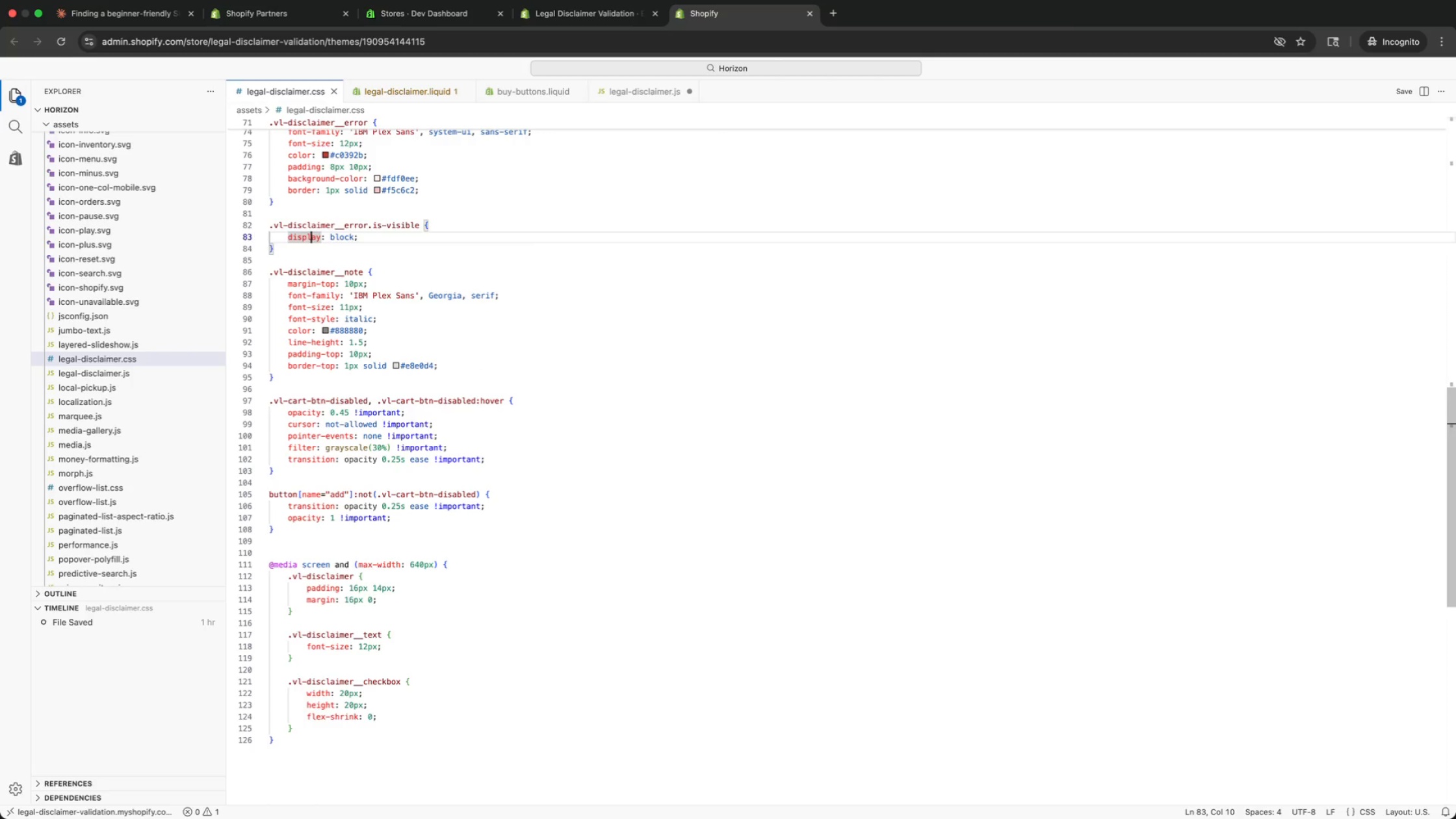 
key(ArrowUp)
 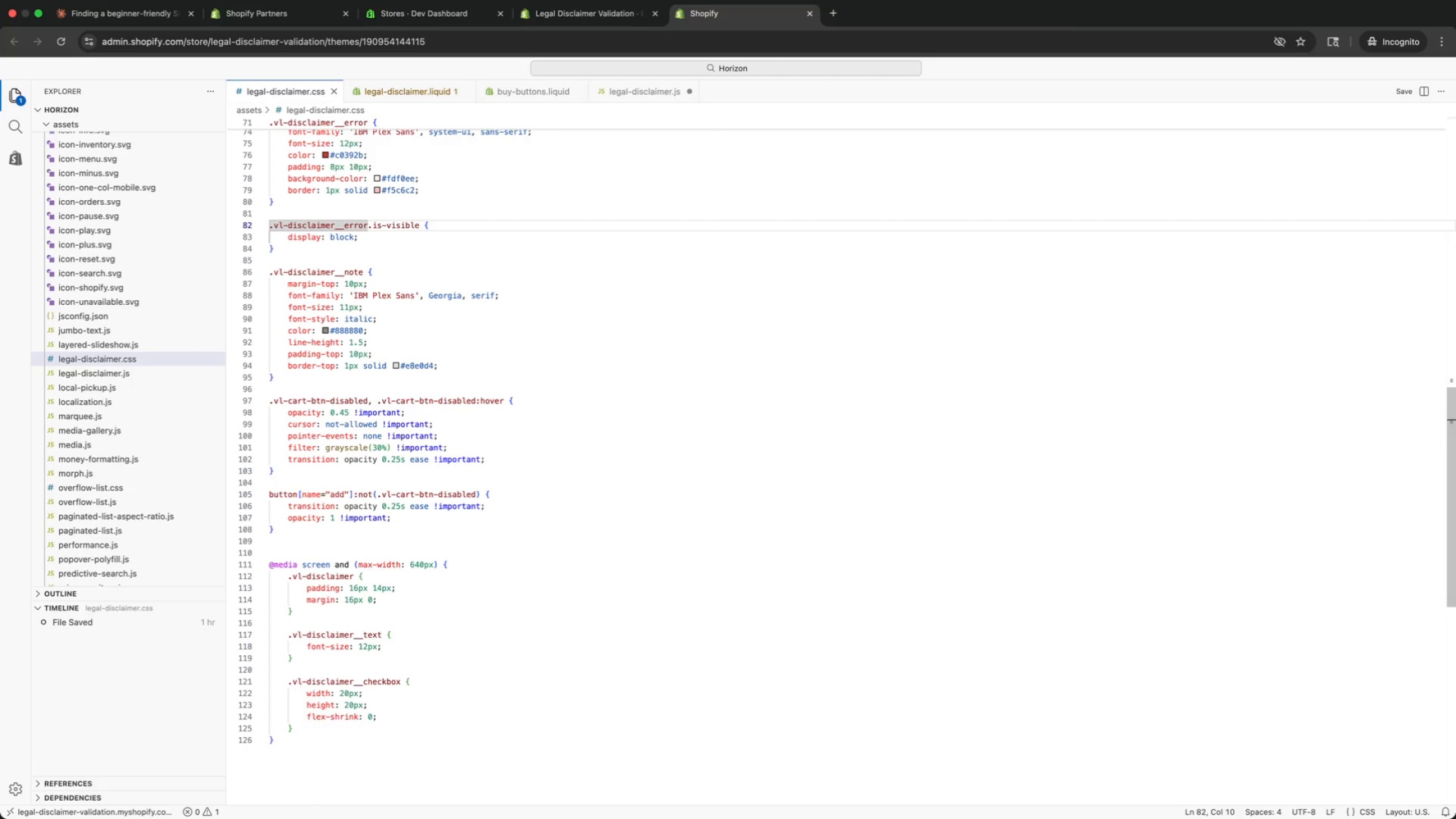 
key(ArrowUp)
 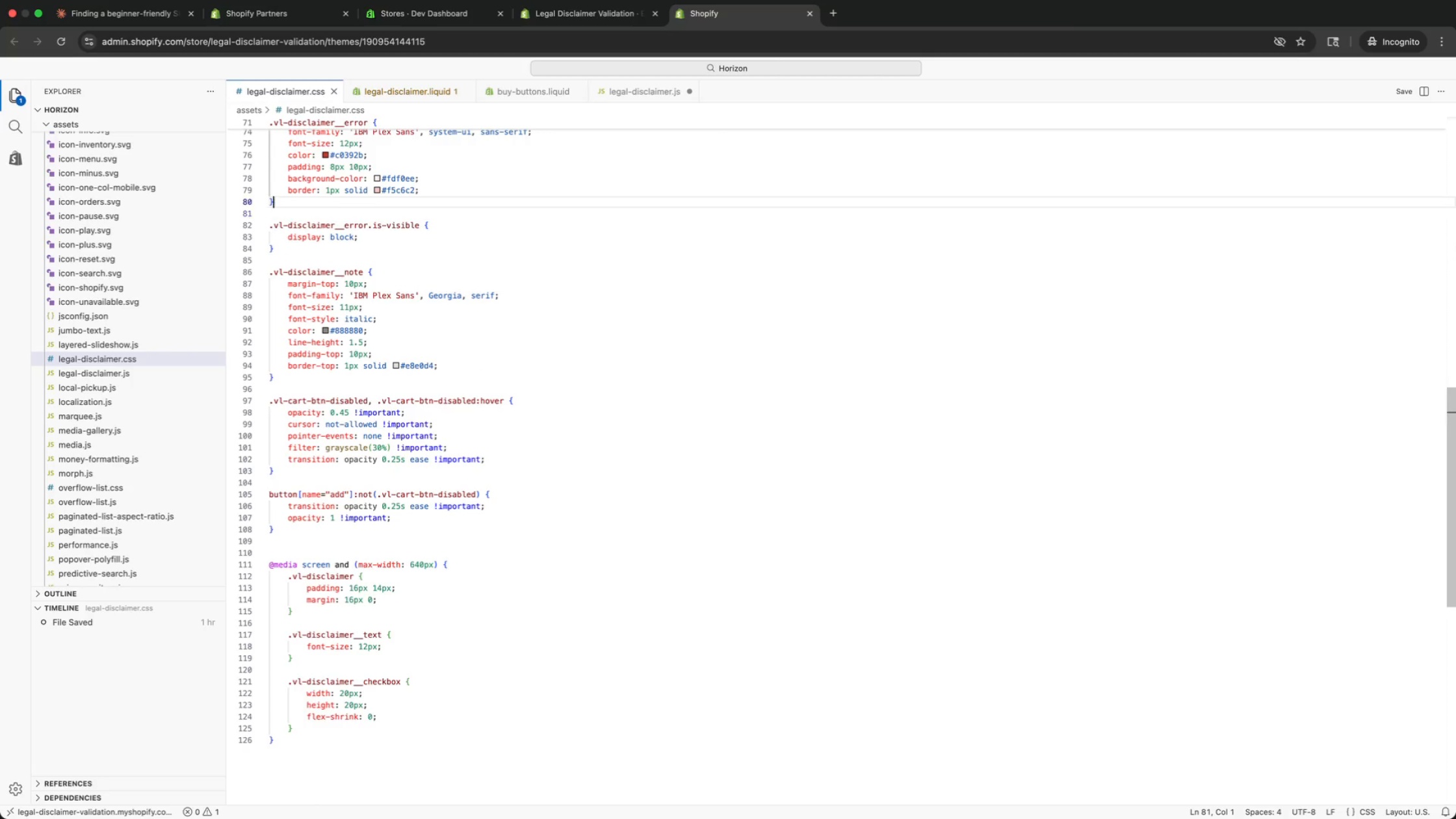 
key(ArrowUp)
 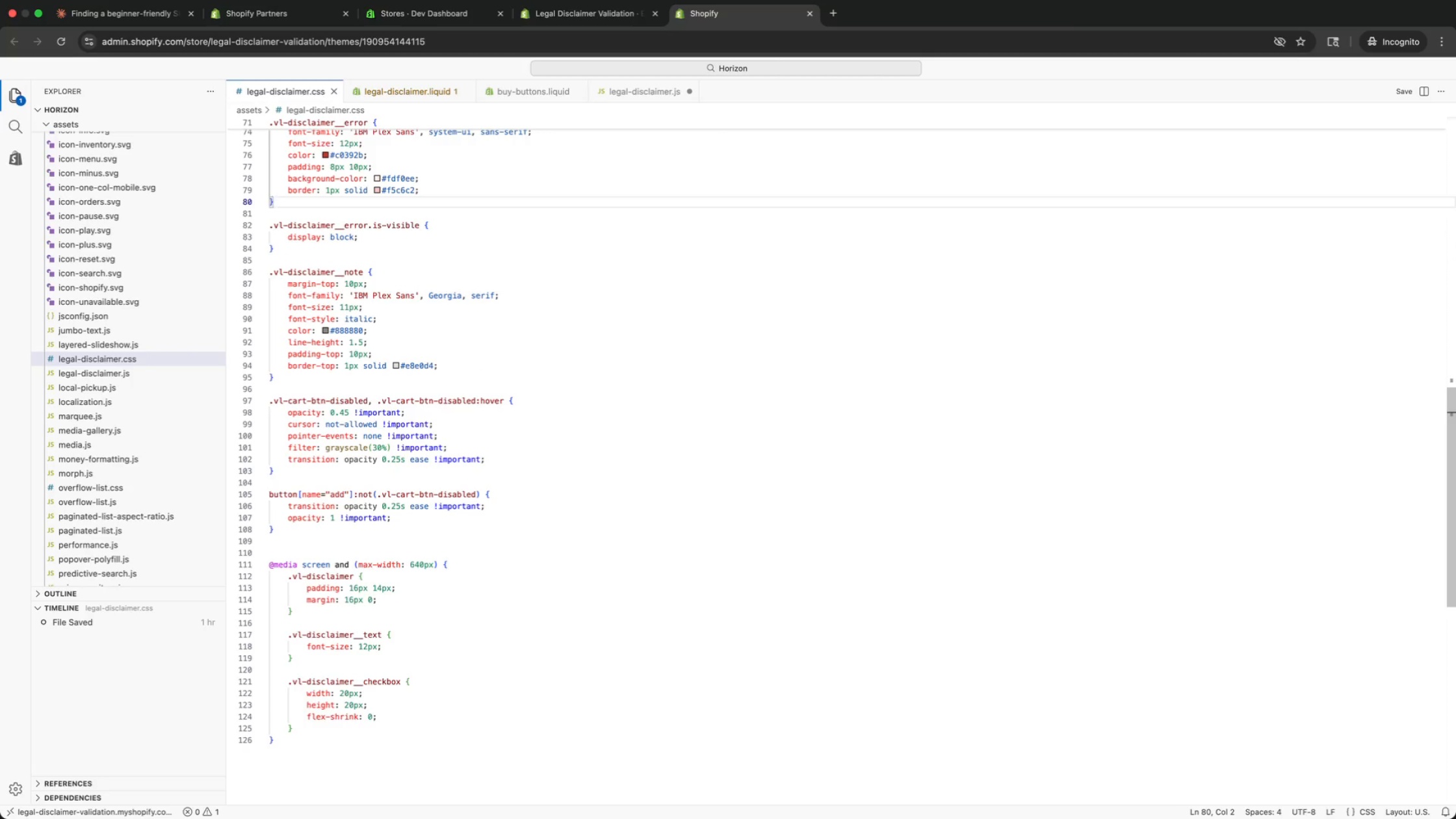 
key(ArrowUp)
 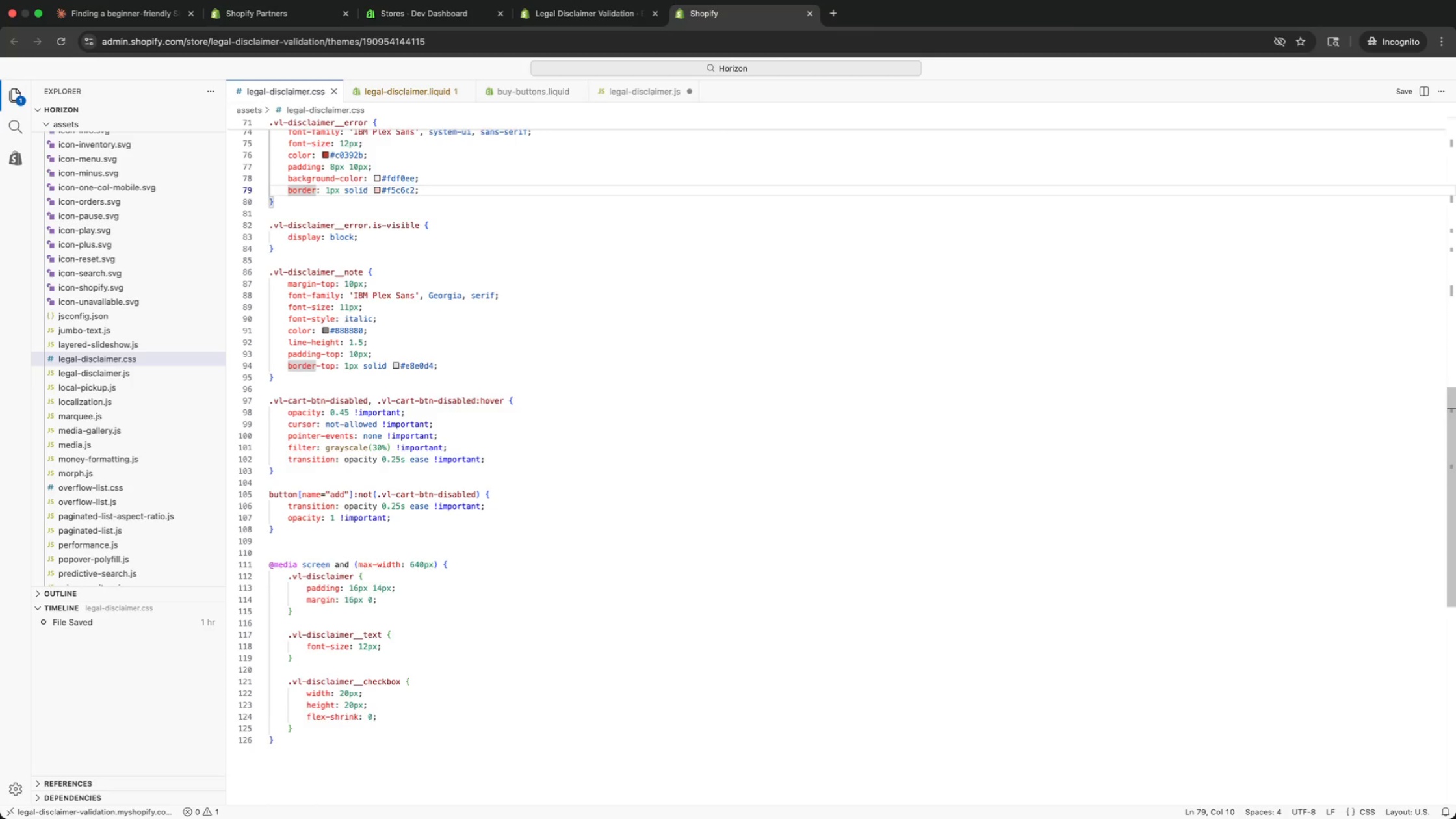 
key(ArrowUp)
 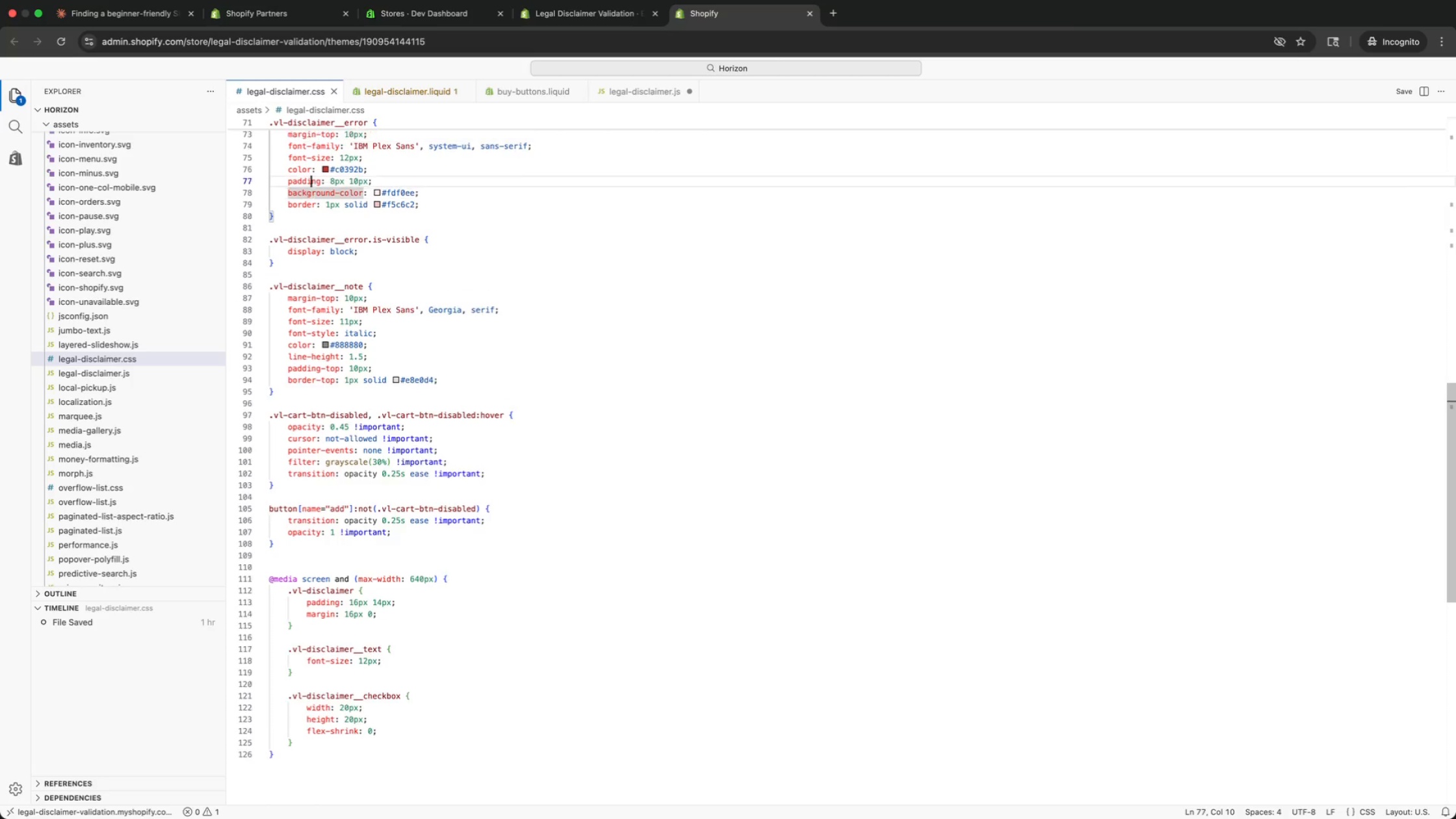 
key(ArrowUp)
 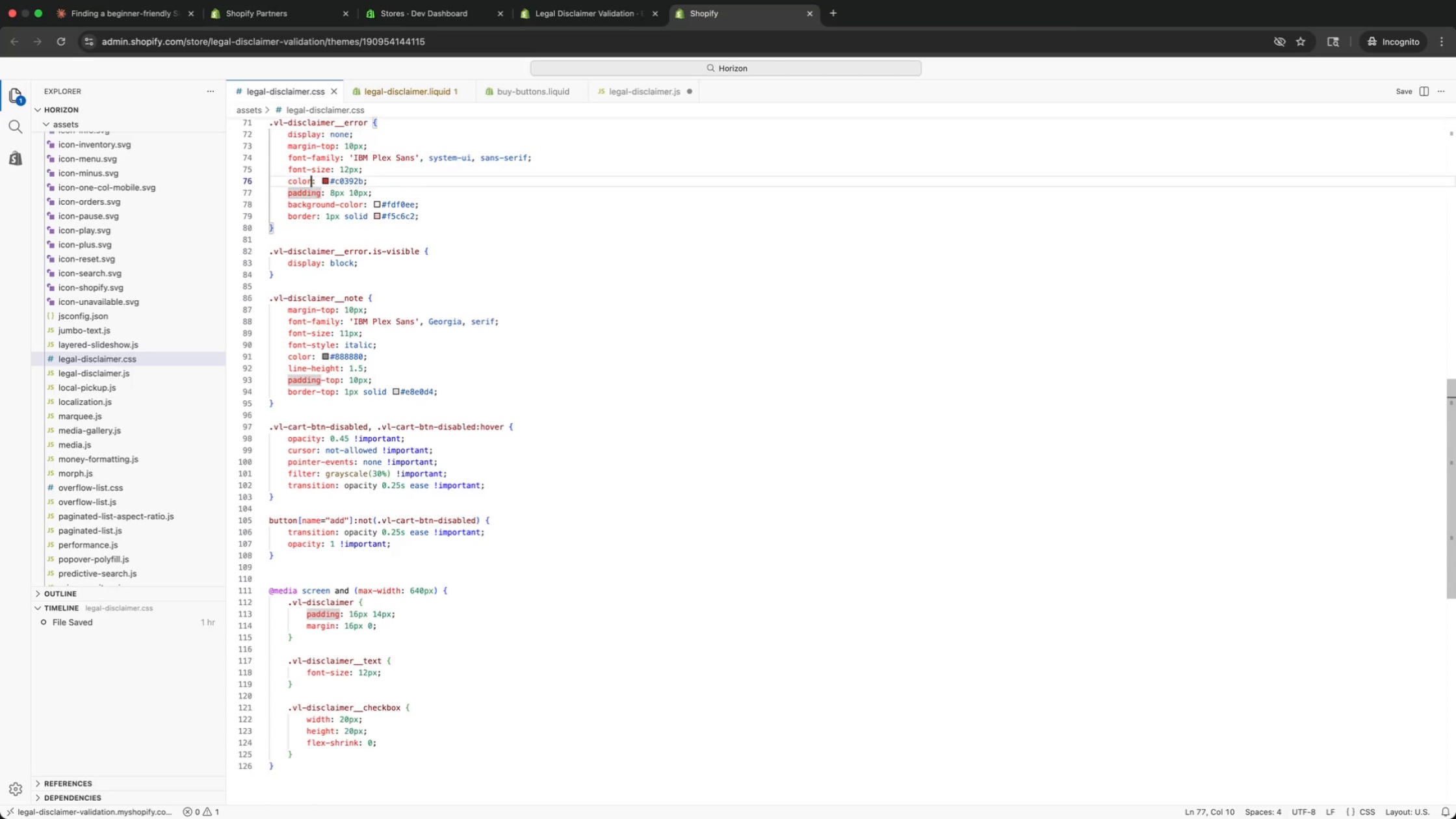 
key(ArrowUp)
 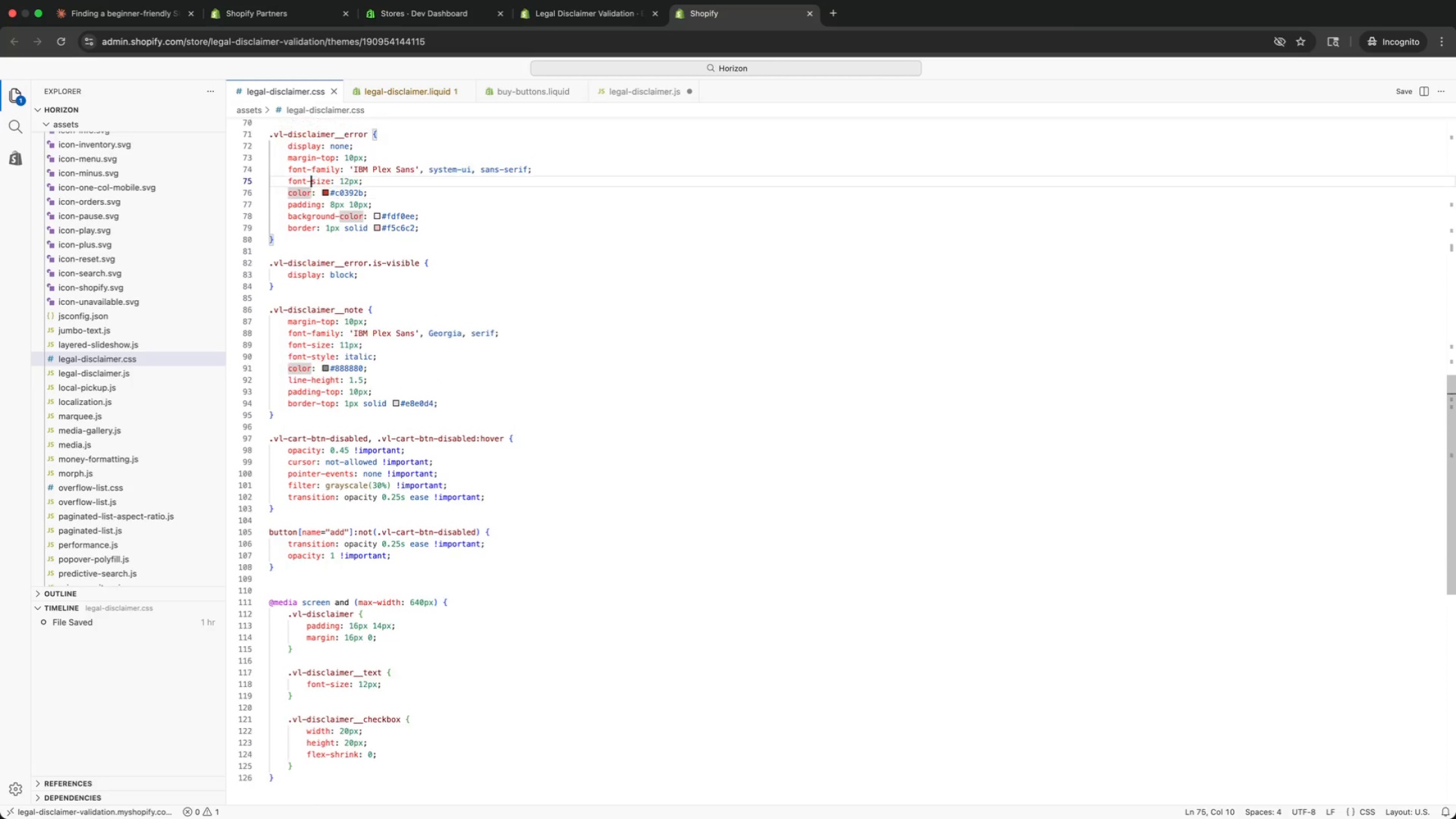 
key(ArrowUp)
 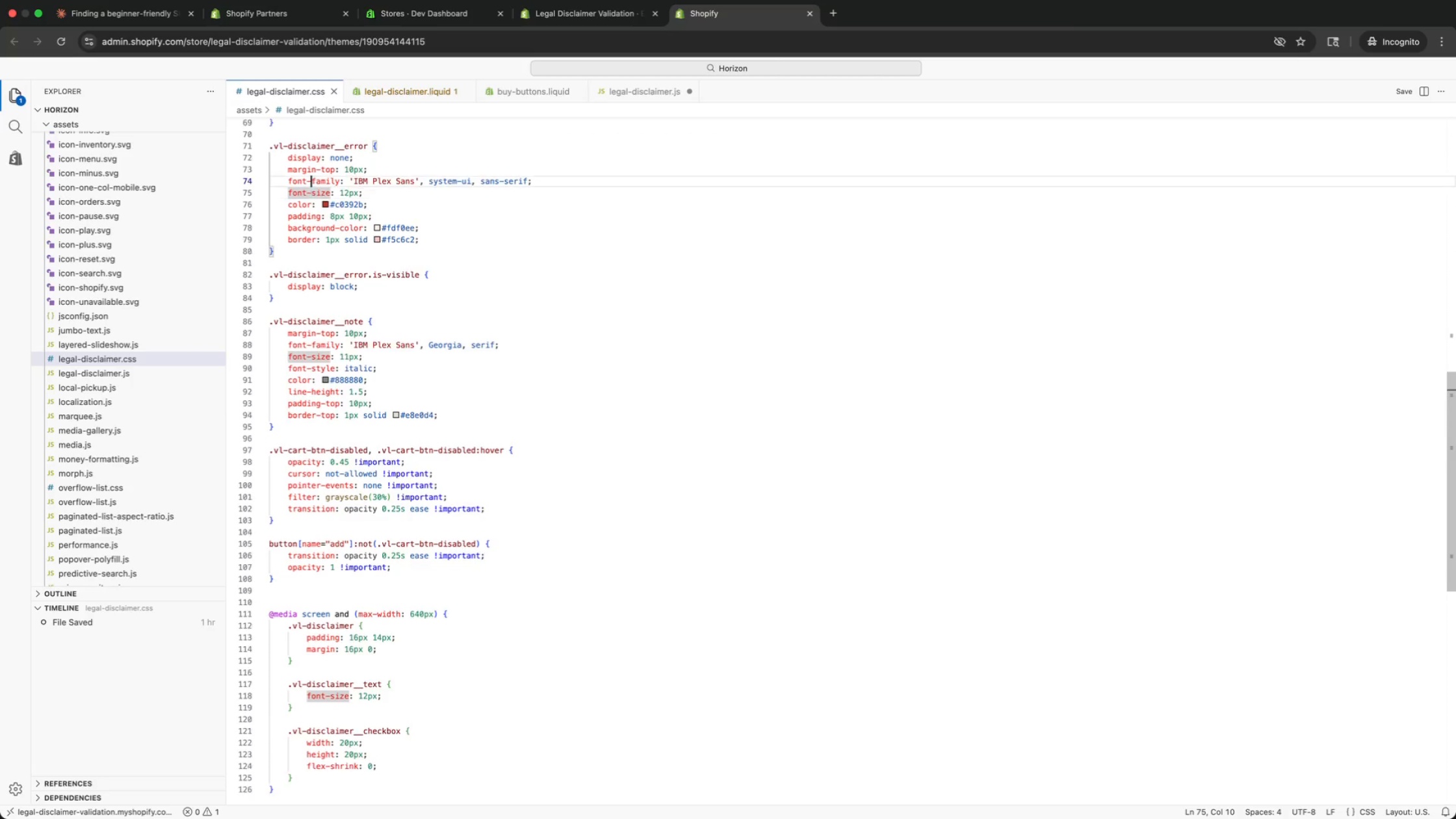 
key(ArrowUp)
 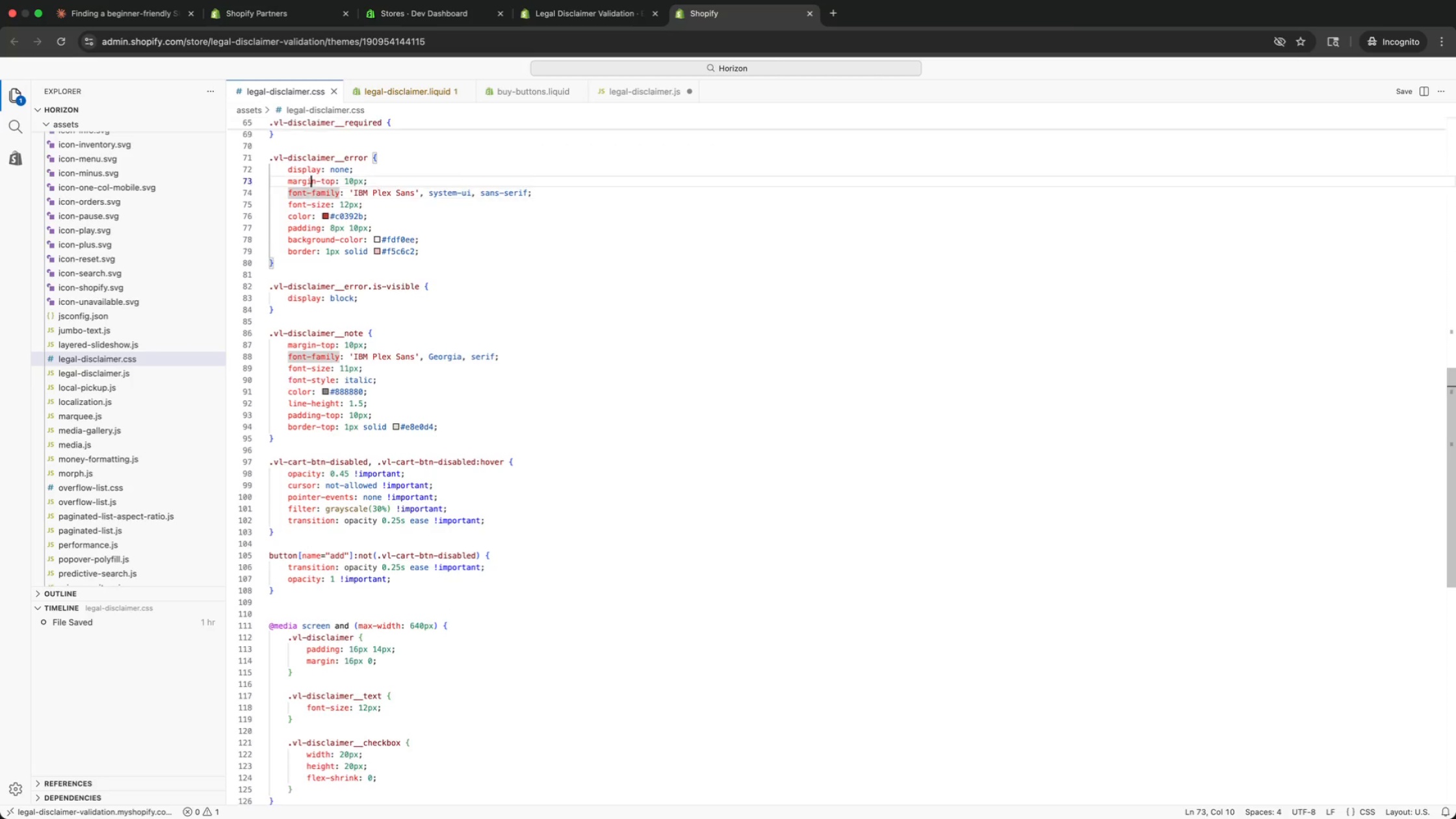 
key(ArrowUp)
 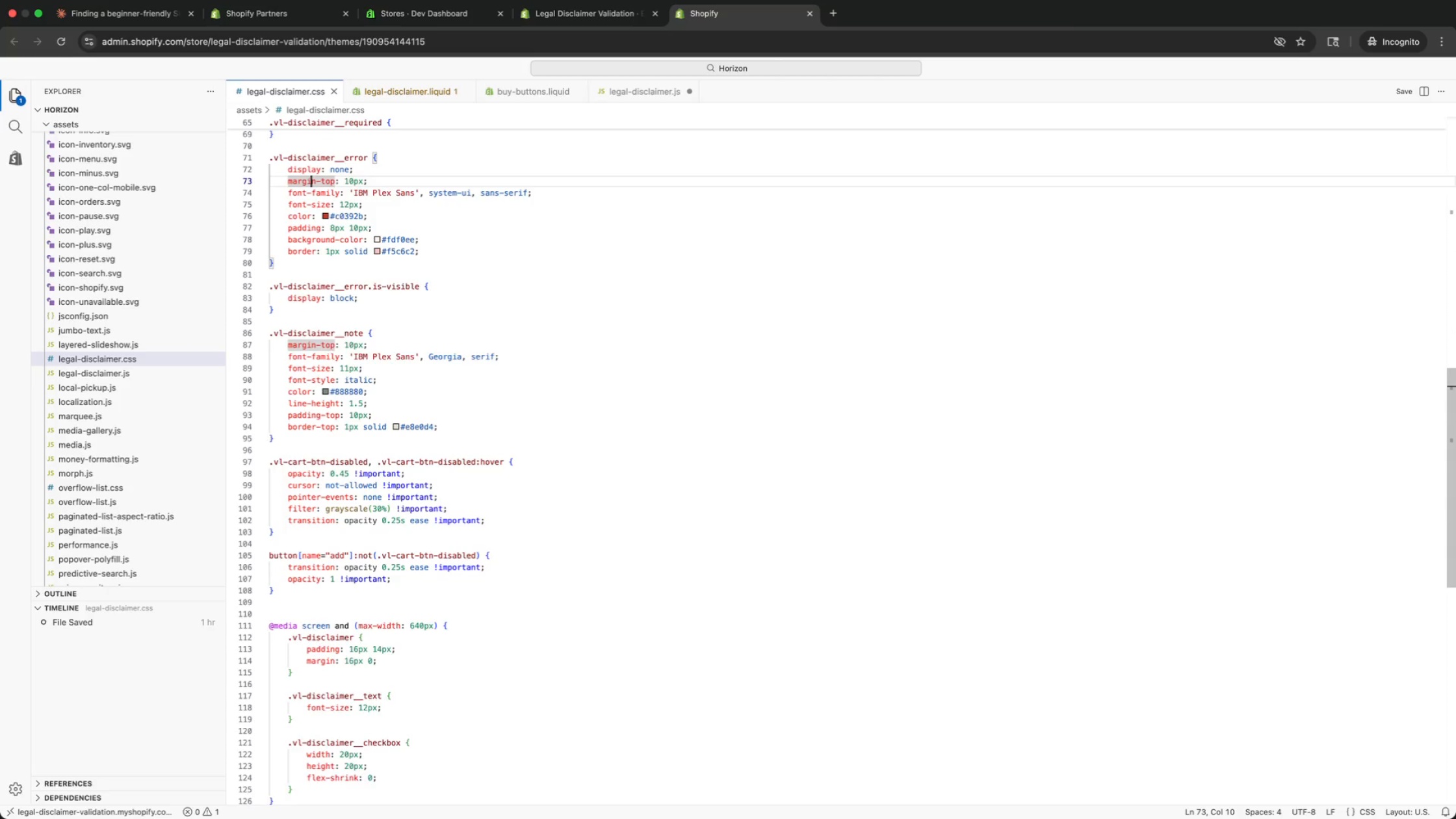 
key(ArrowUp)
 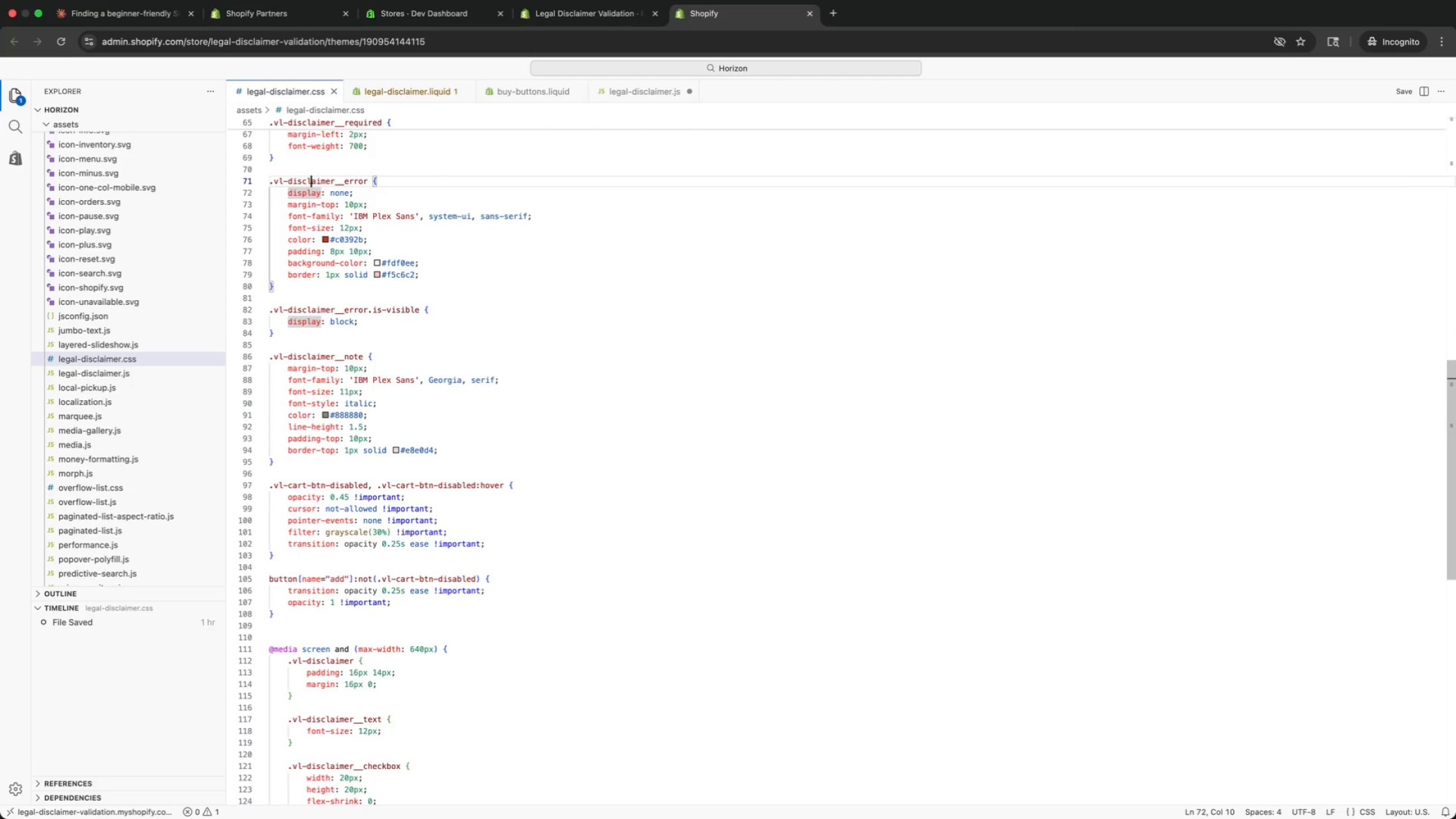 
key(ArrowUp)
 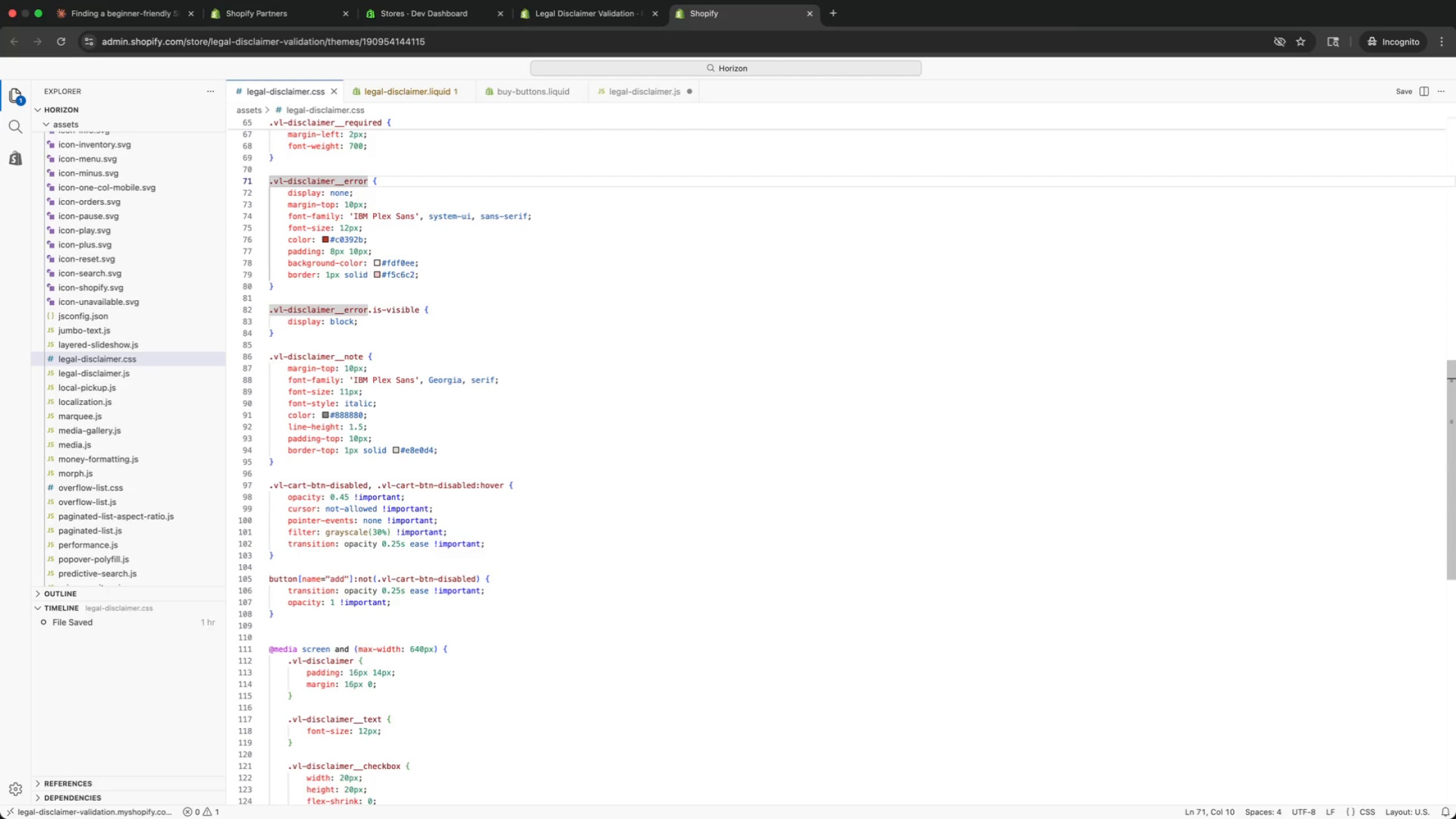 
key(ArrowUp)
 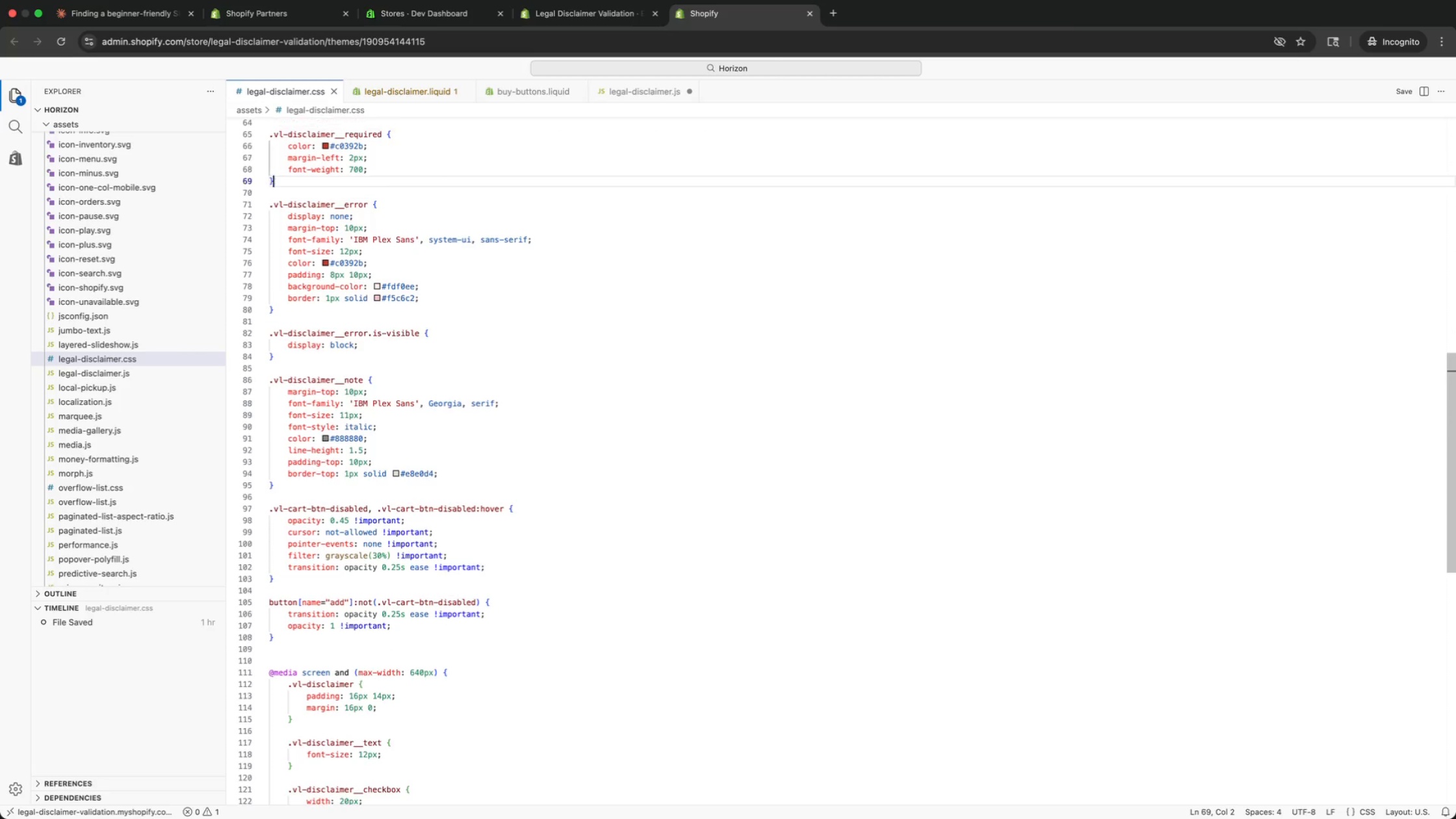 
key(ArrowUp)
 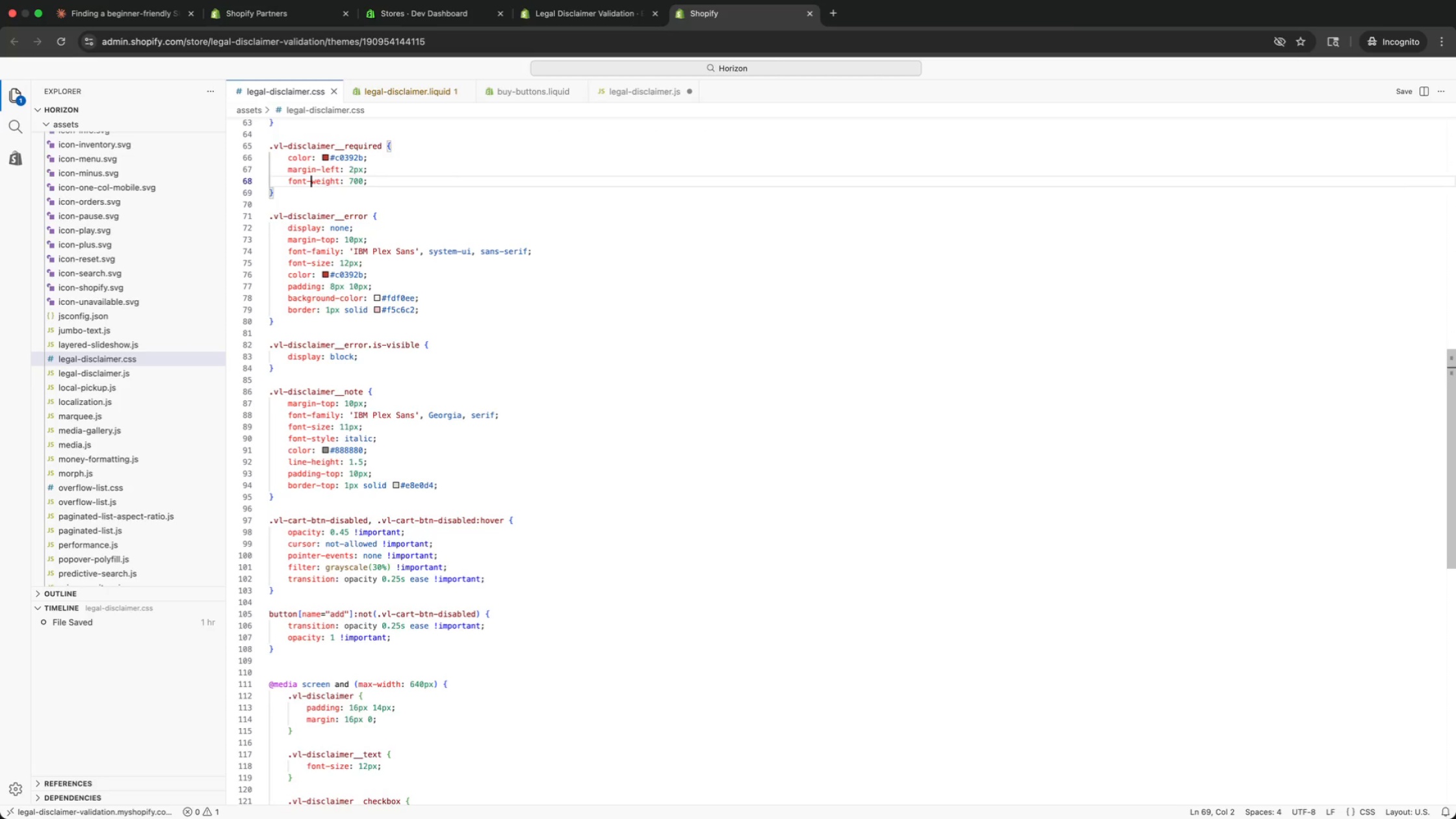 
key(ArrowUp)
 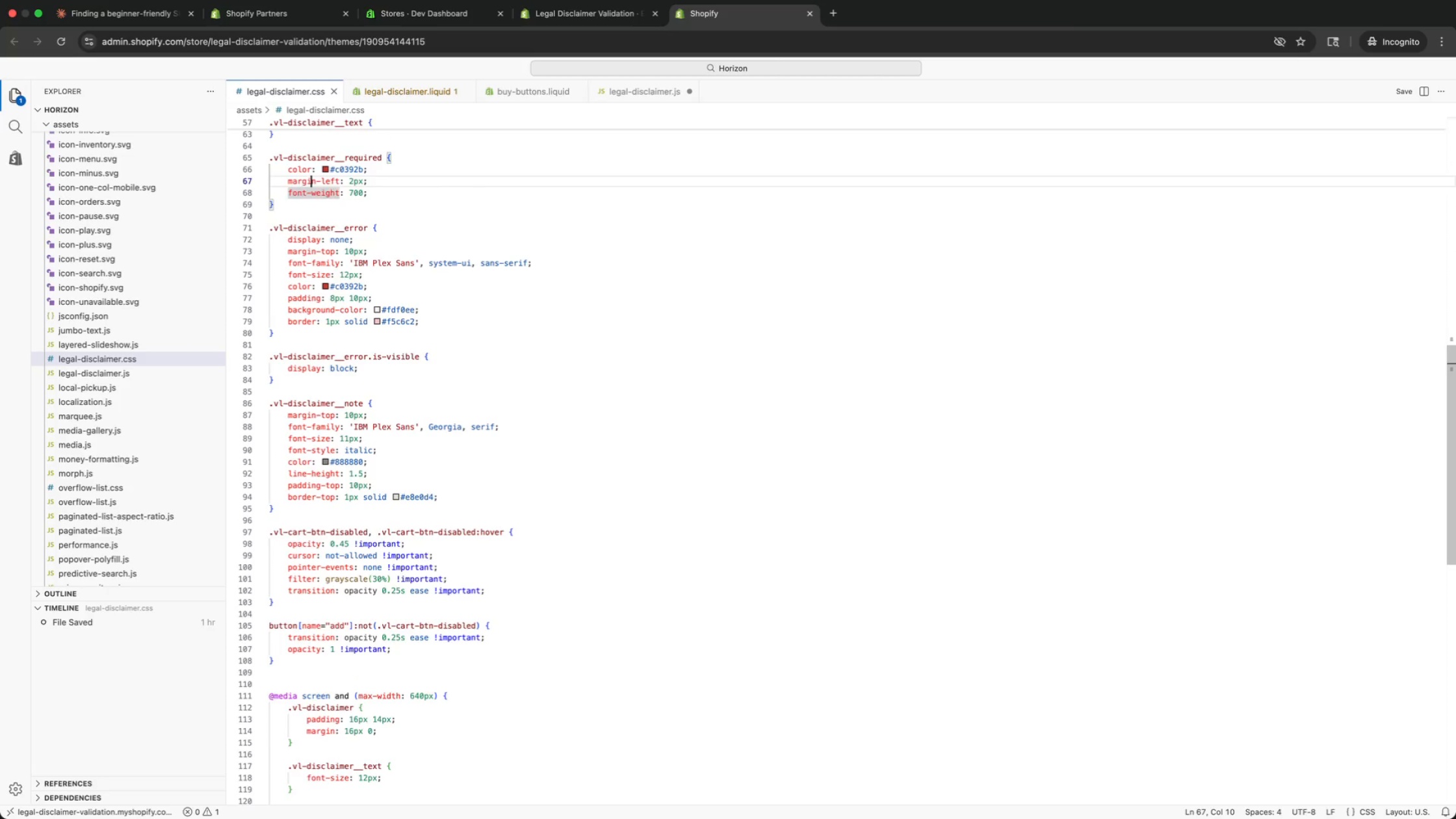 
key(ArrowUp)
 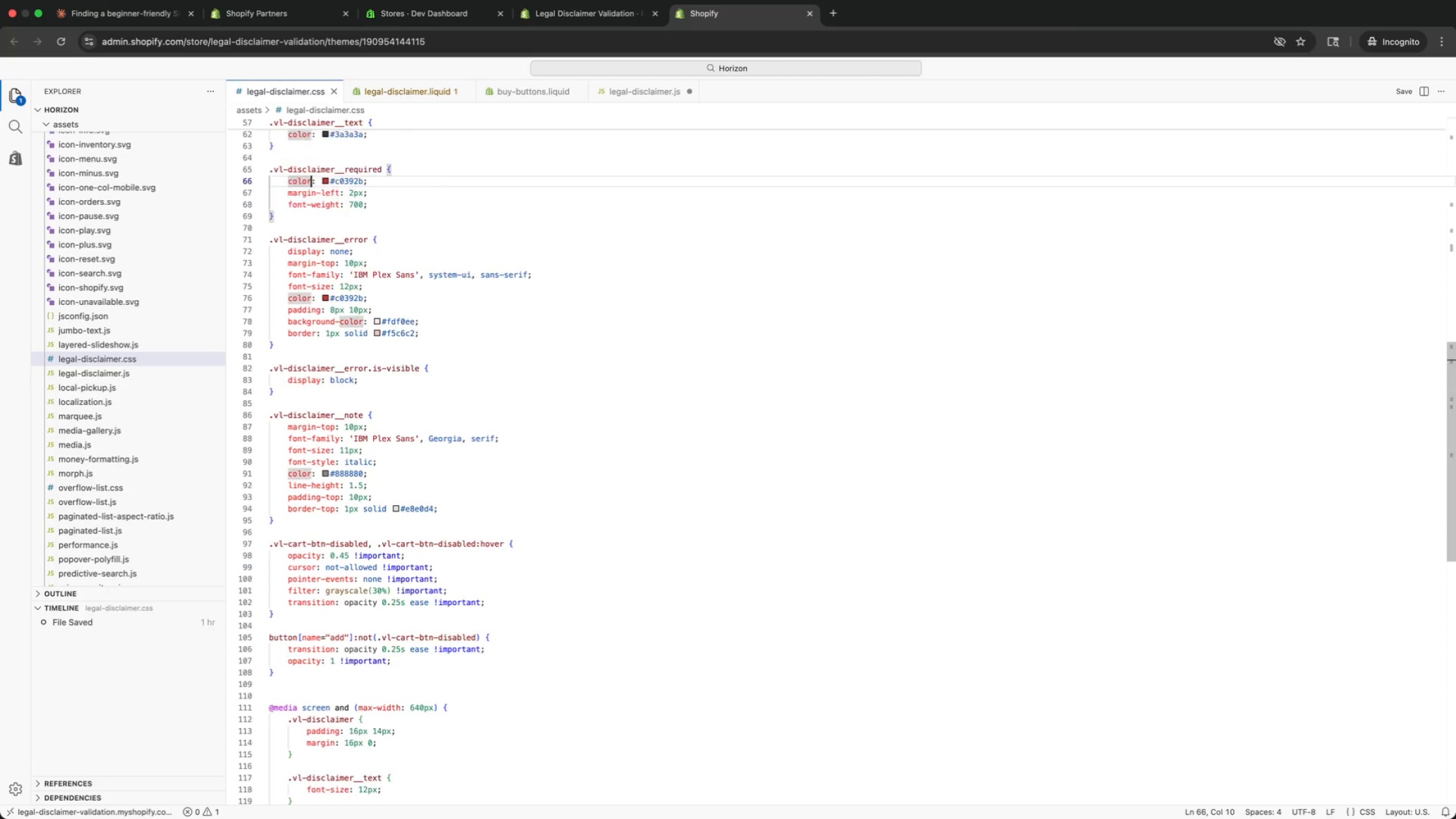 
key(ArrowUp)
 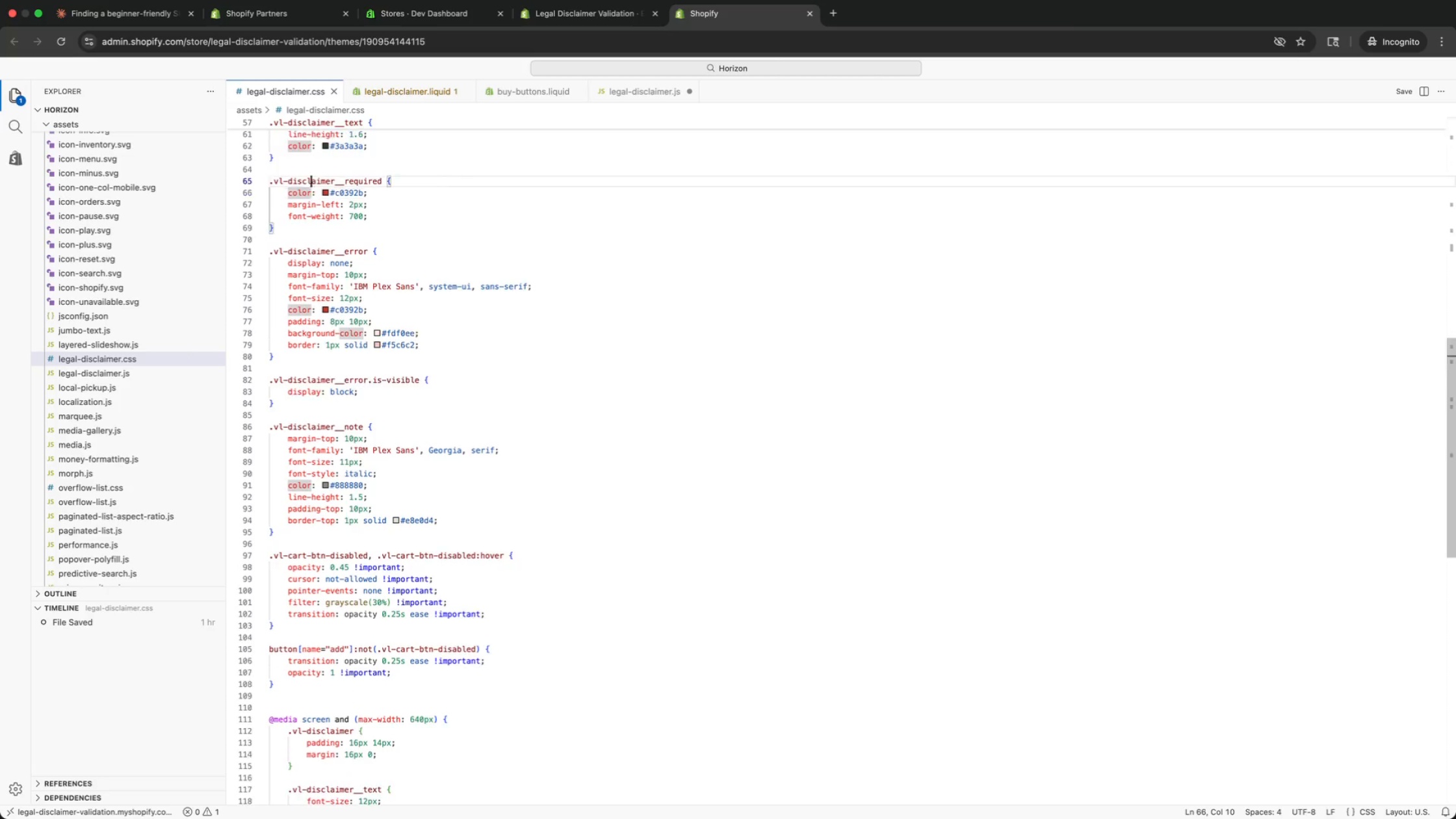 
key(ArrowUp)
 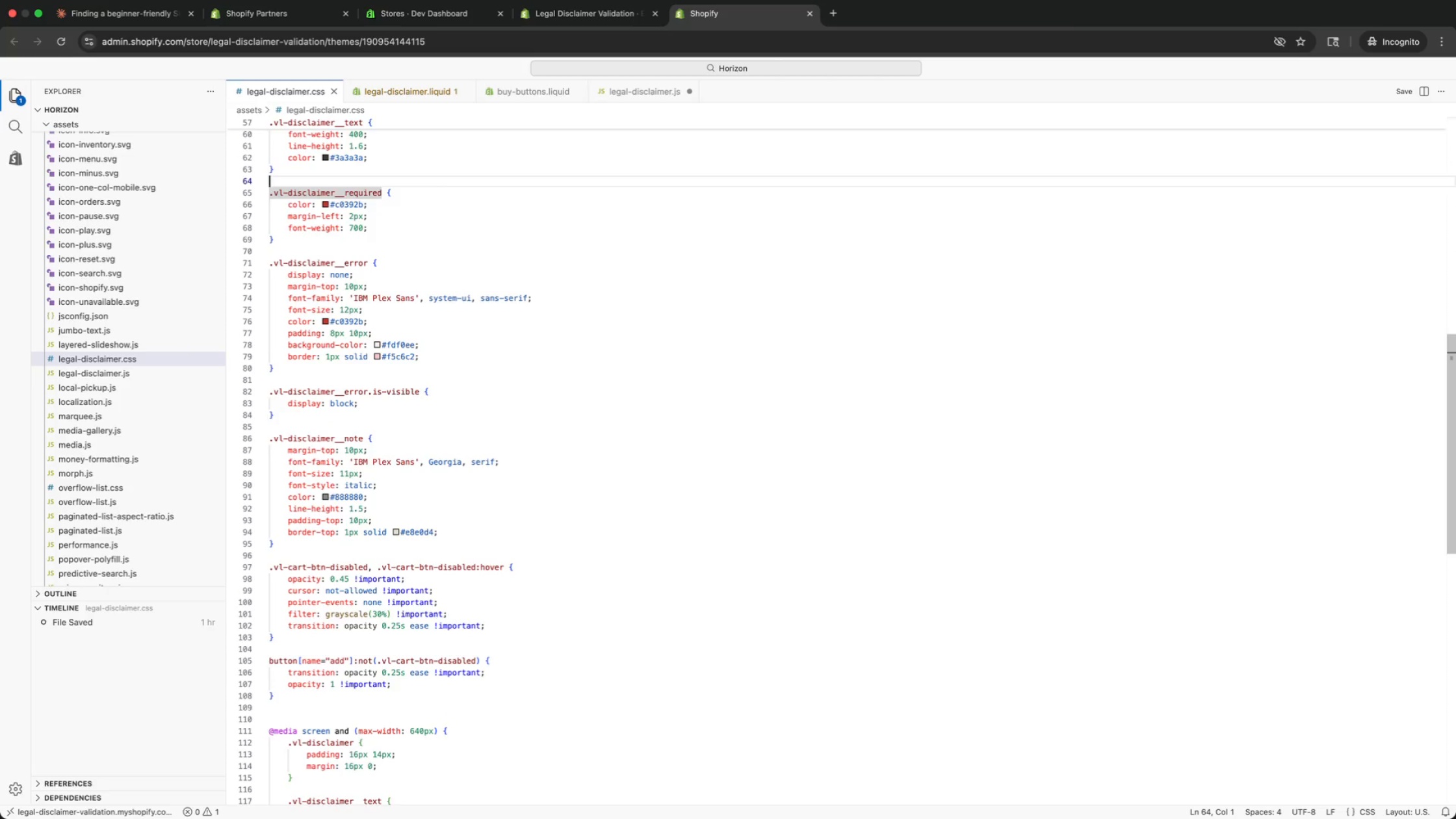 
key(ArrowUp)
 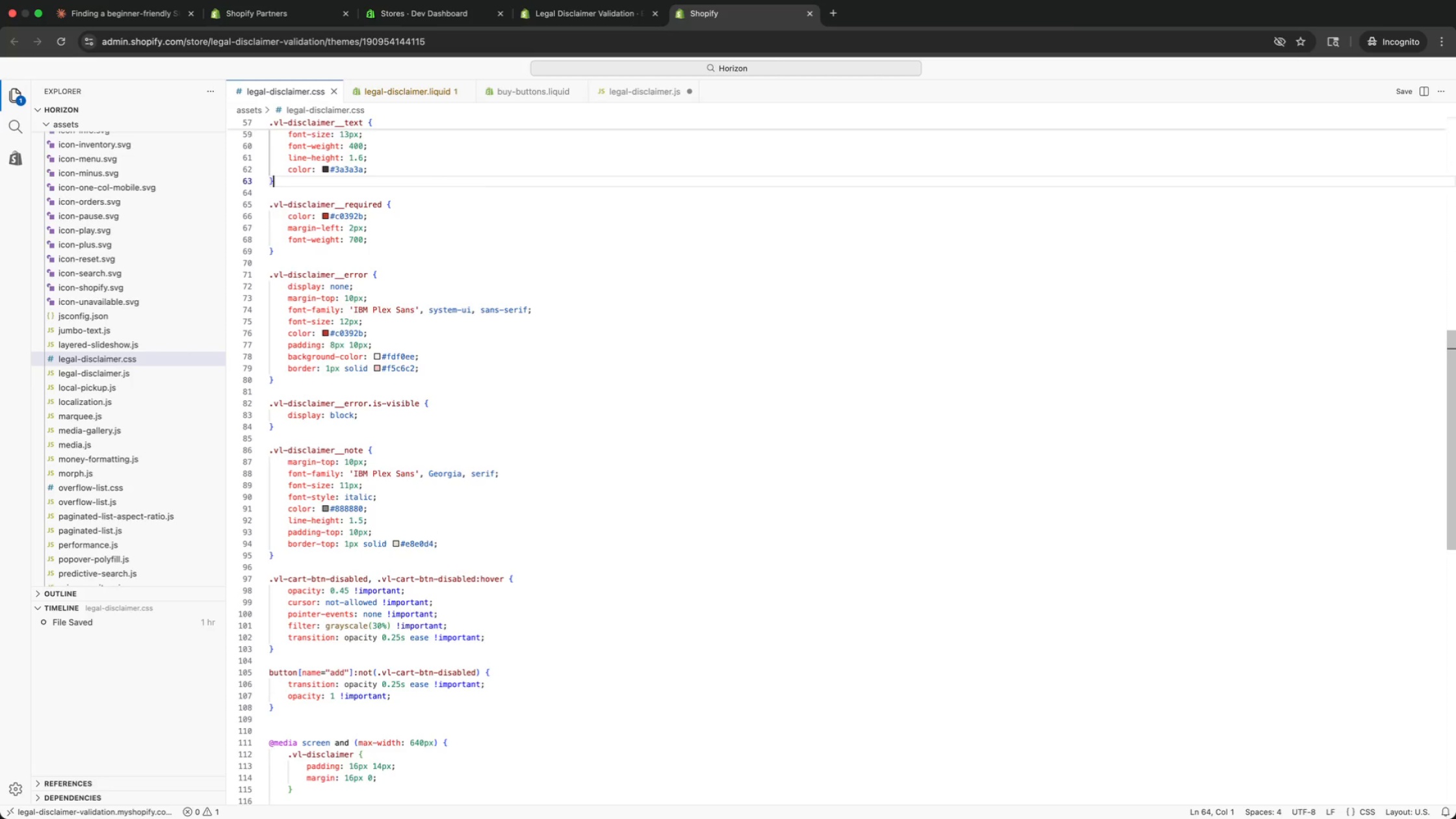 
key(ArrowUp)
 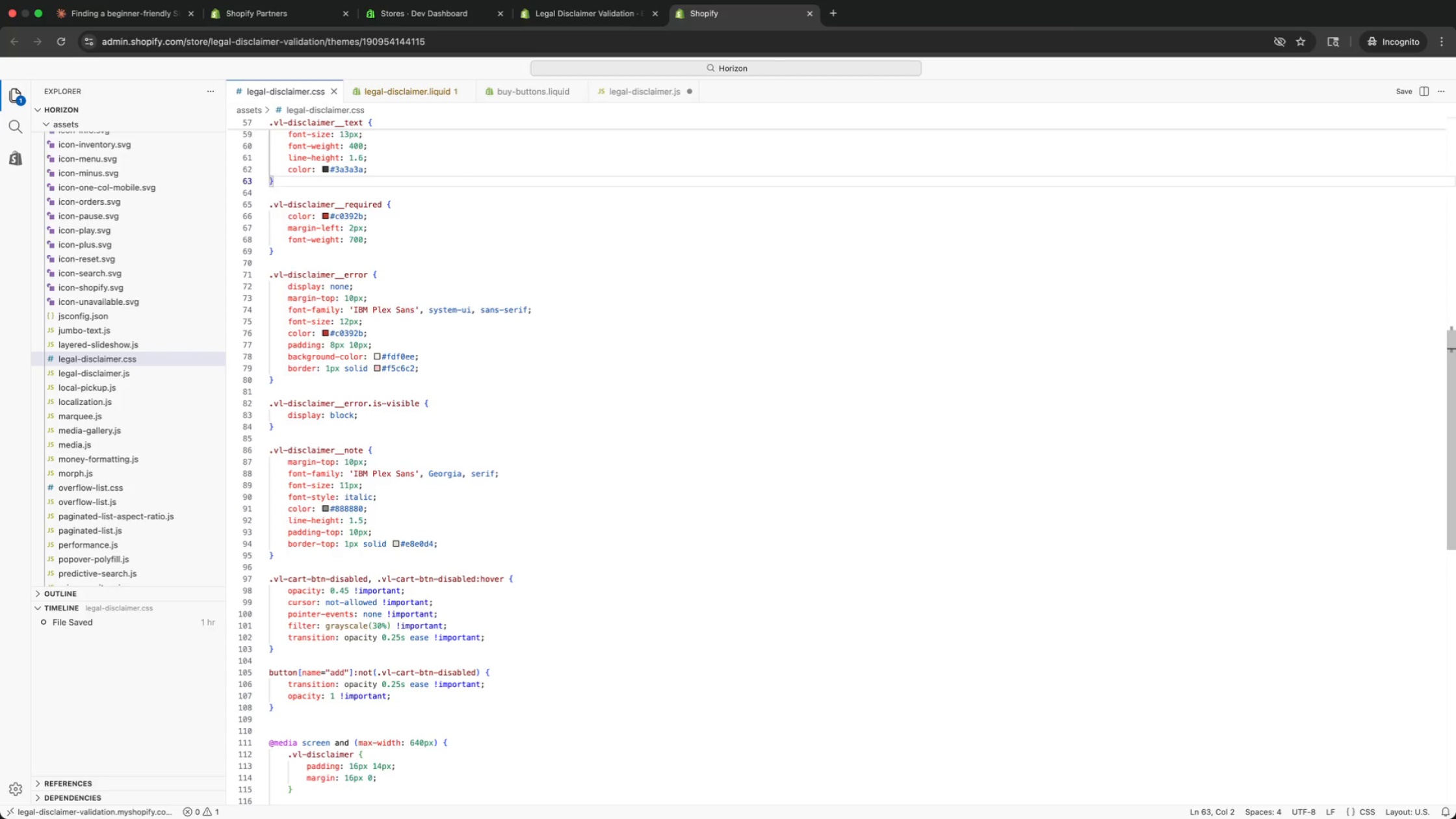 
key(ArrowUp)
 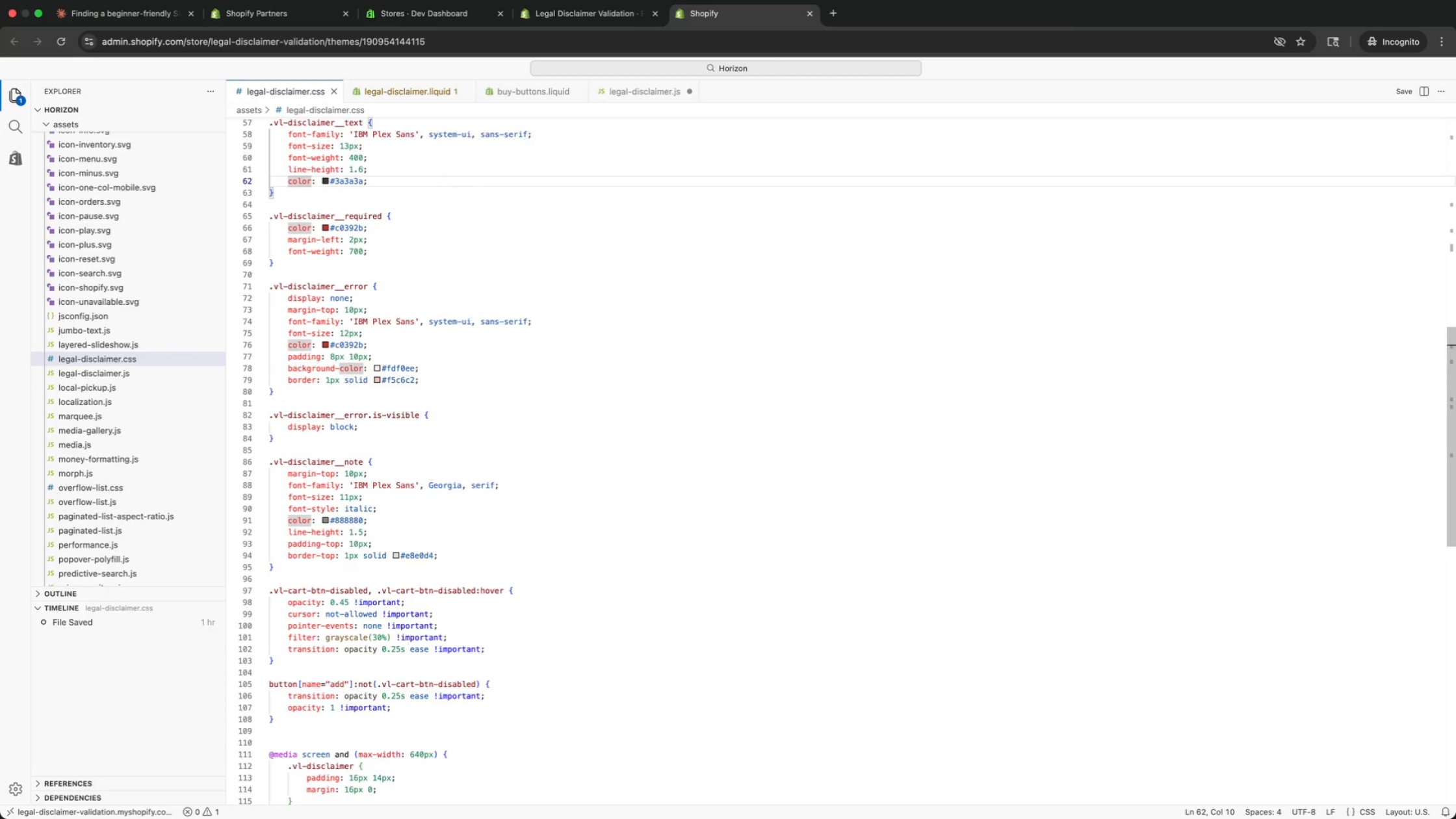 
key(ArrowUp)
 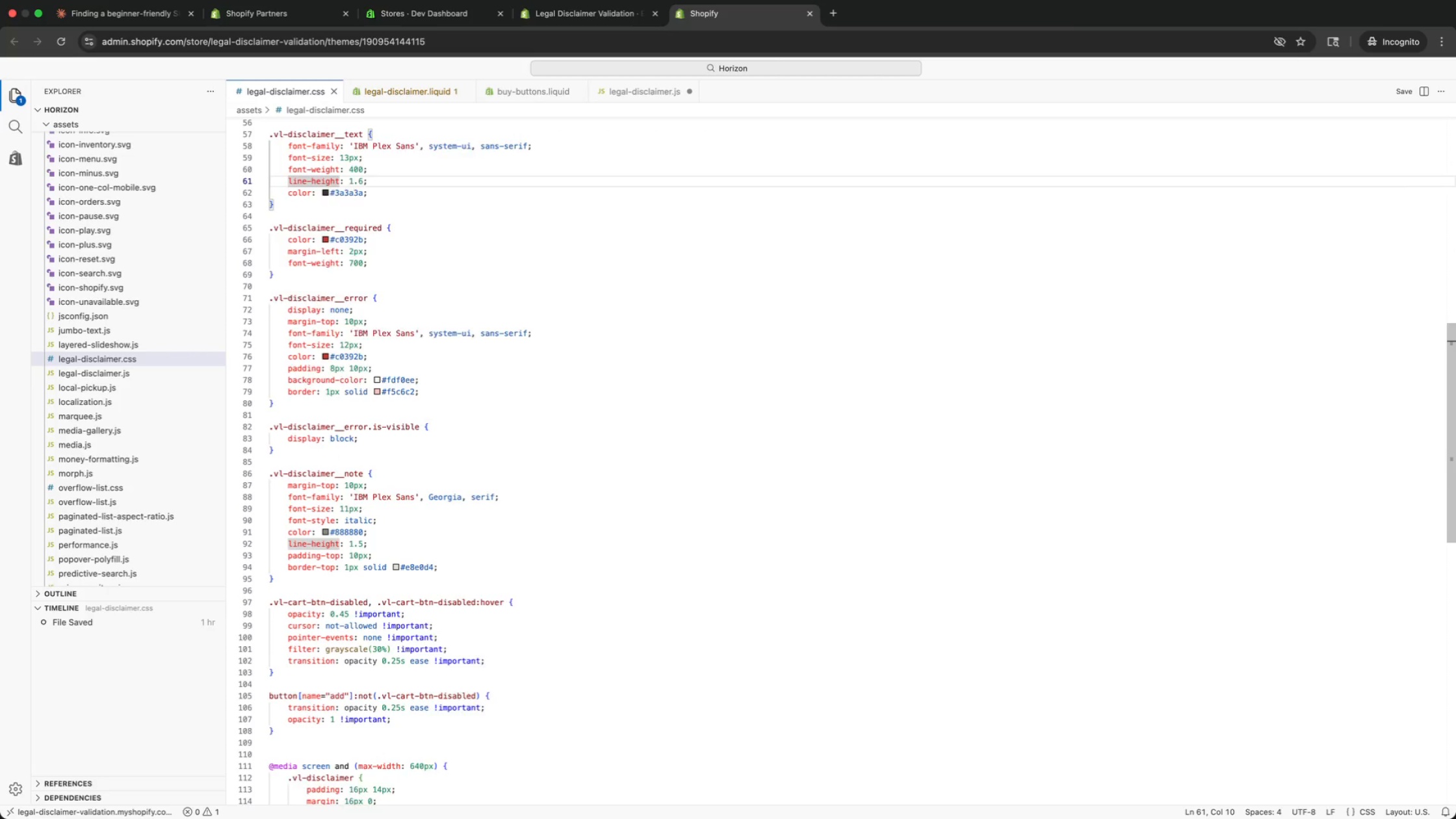 
key(ArrowUp)
 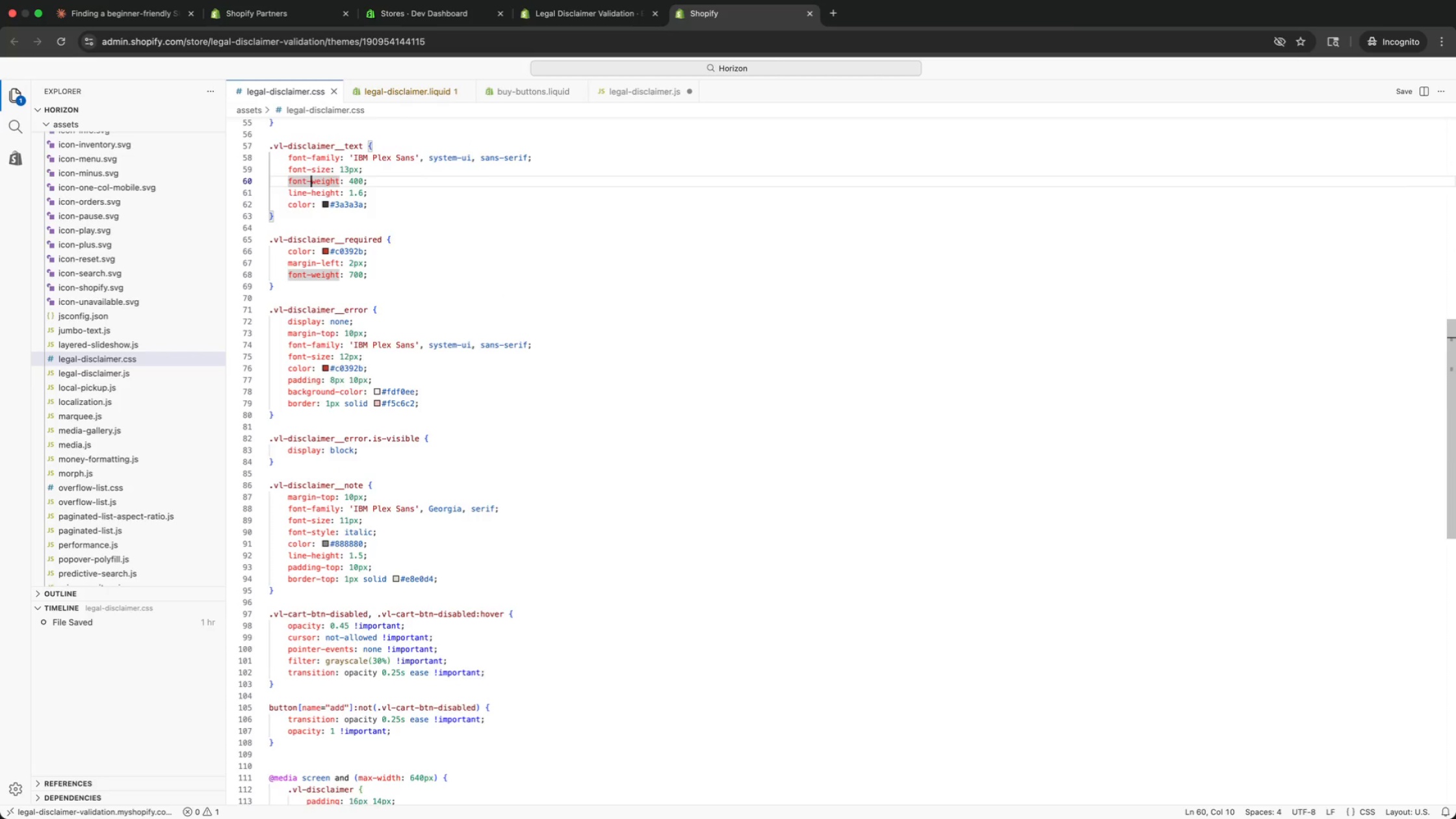 
key(ArrowUp)
 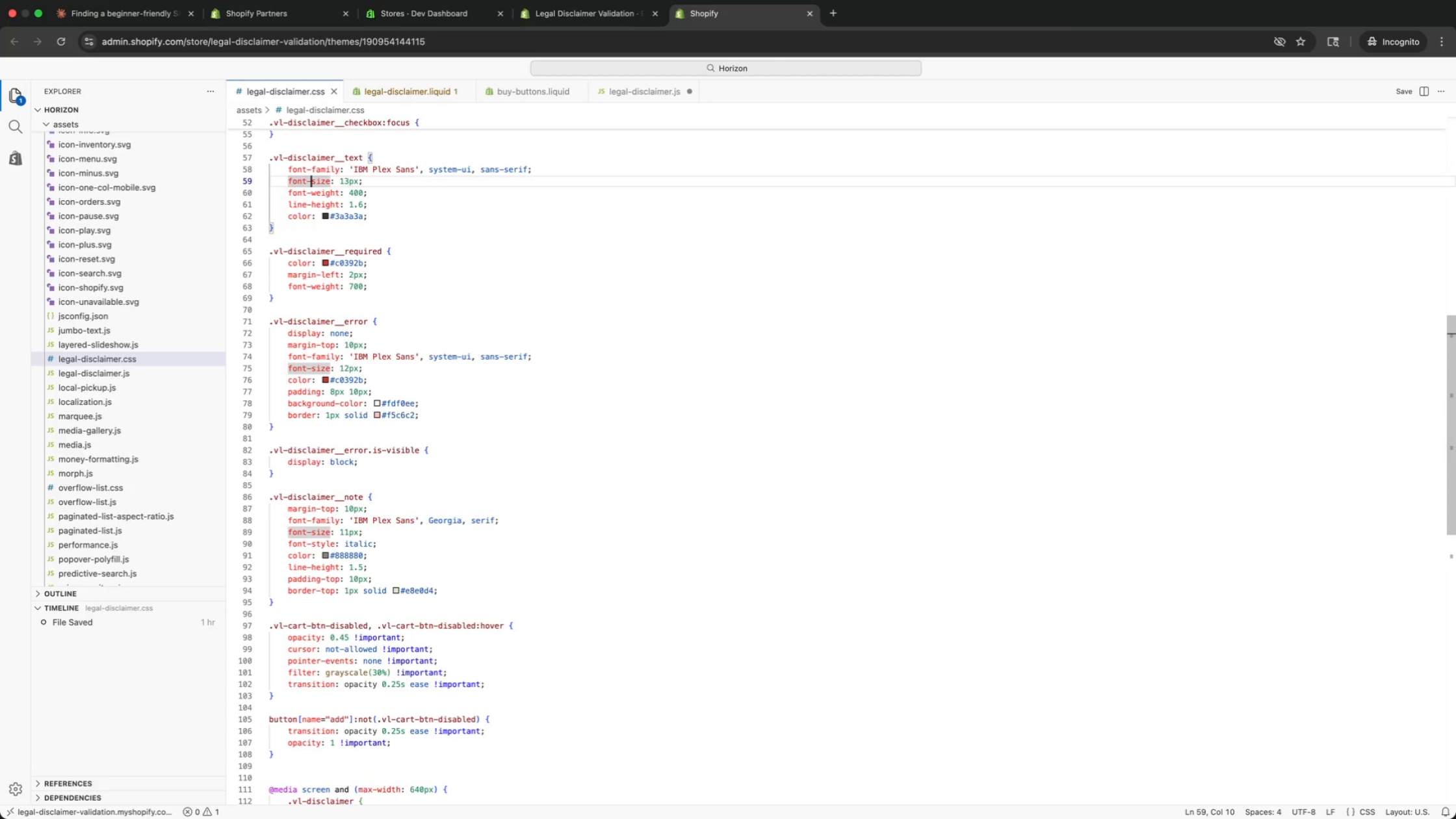 
key(ArrowUp)
 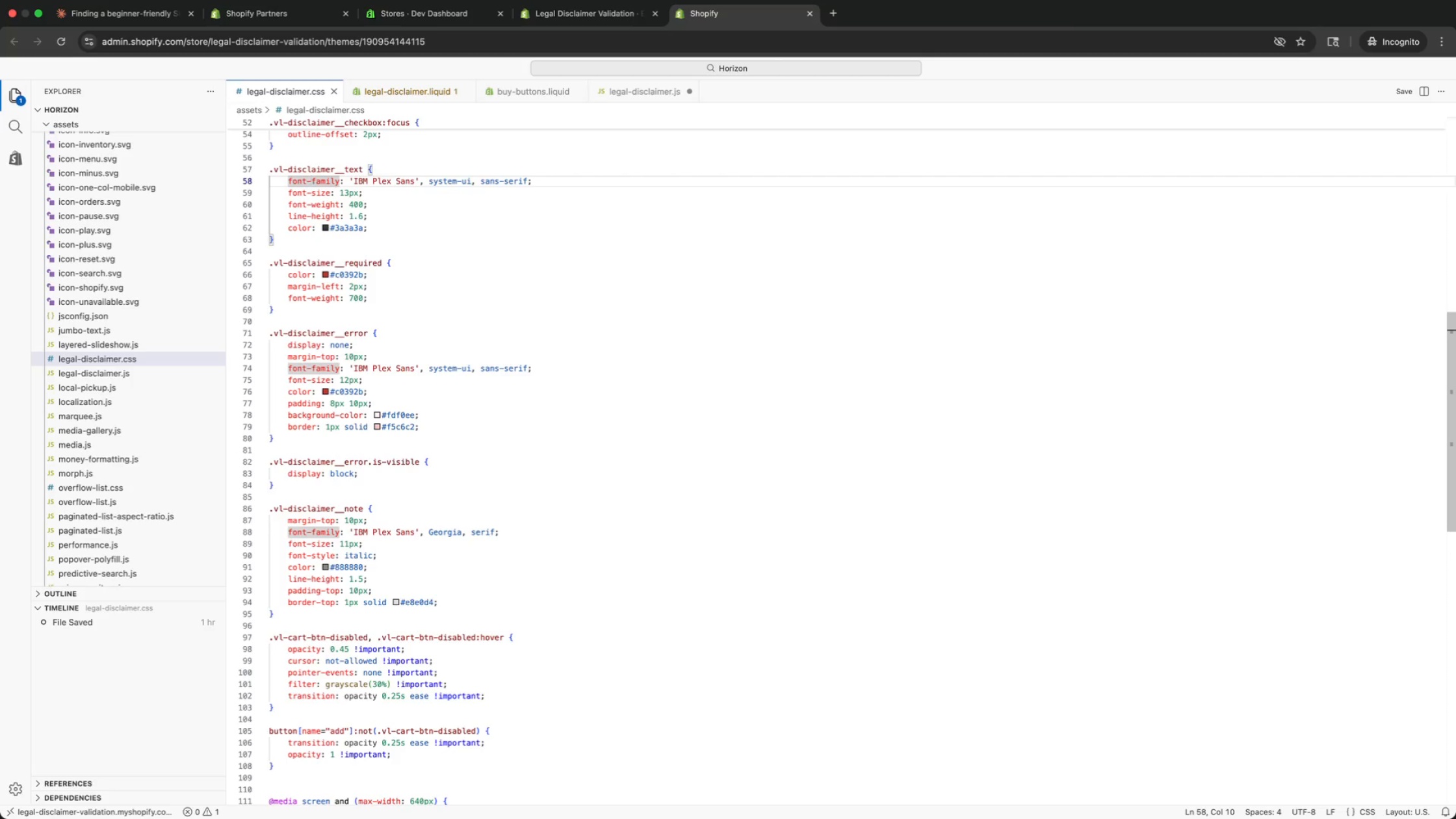 
key(ArrowUp)
 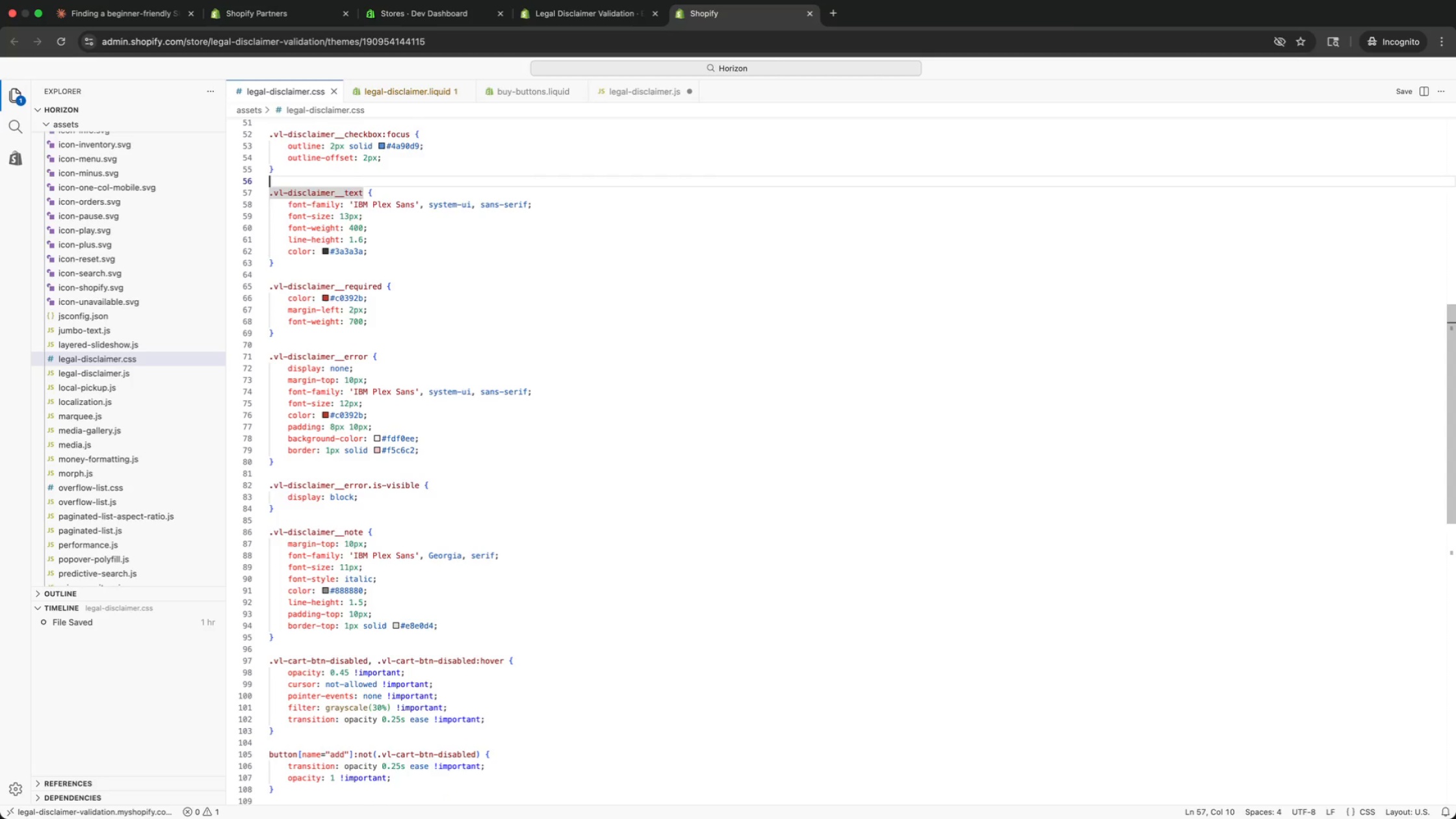 
key(ArrowUp)
 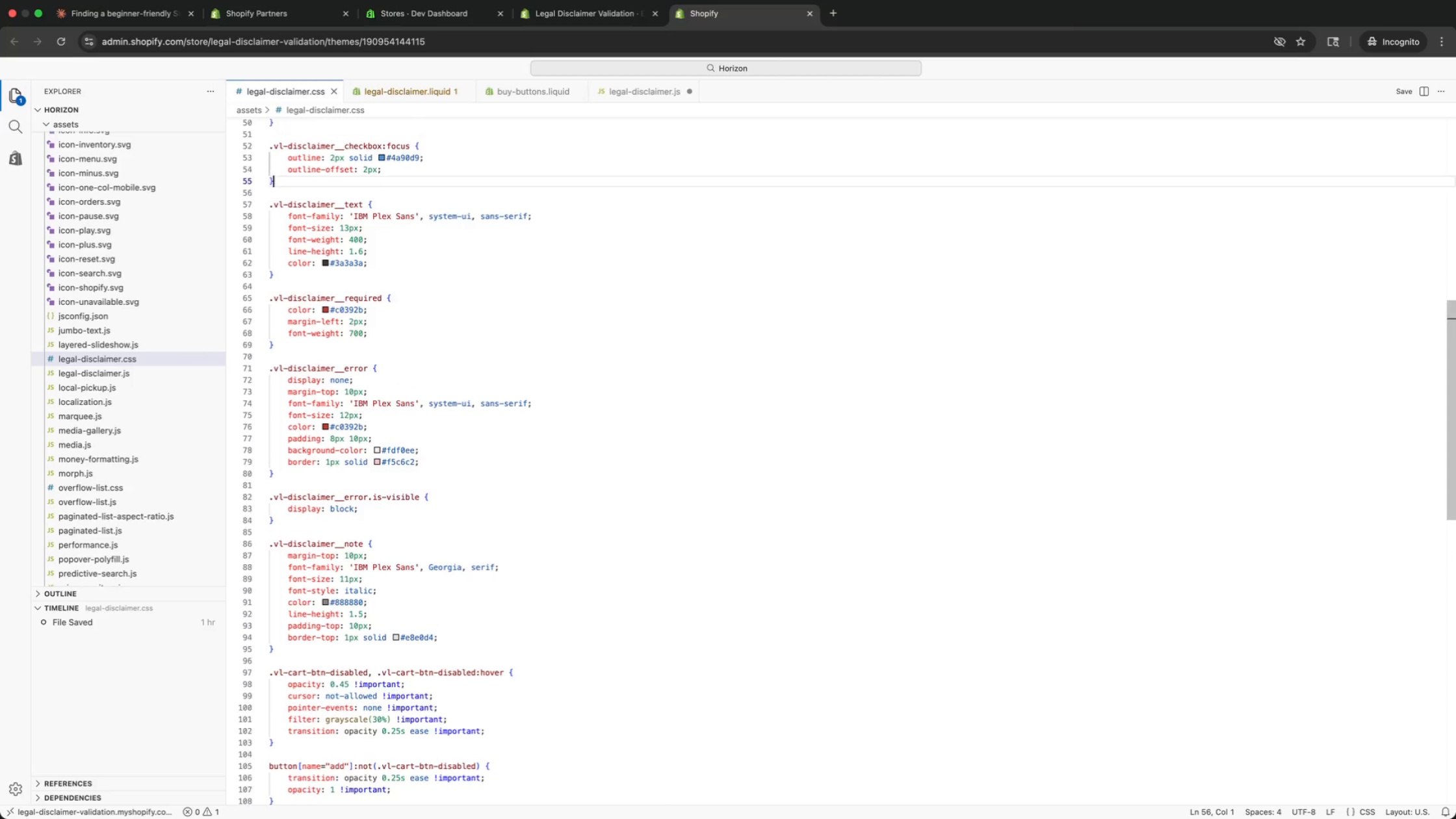 
key(ArrowUp)
 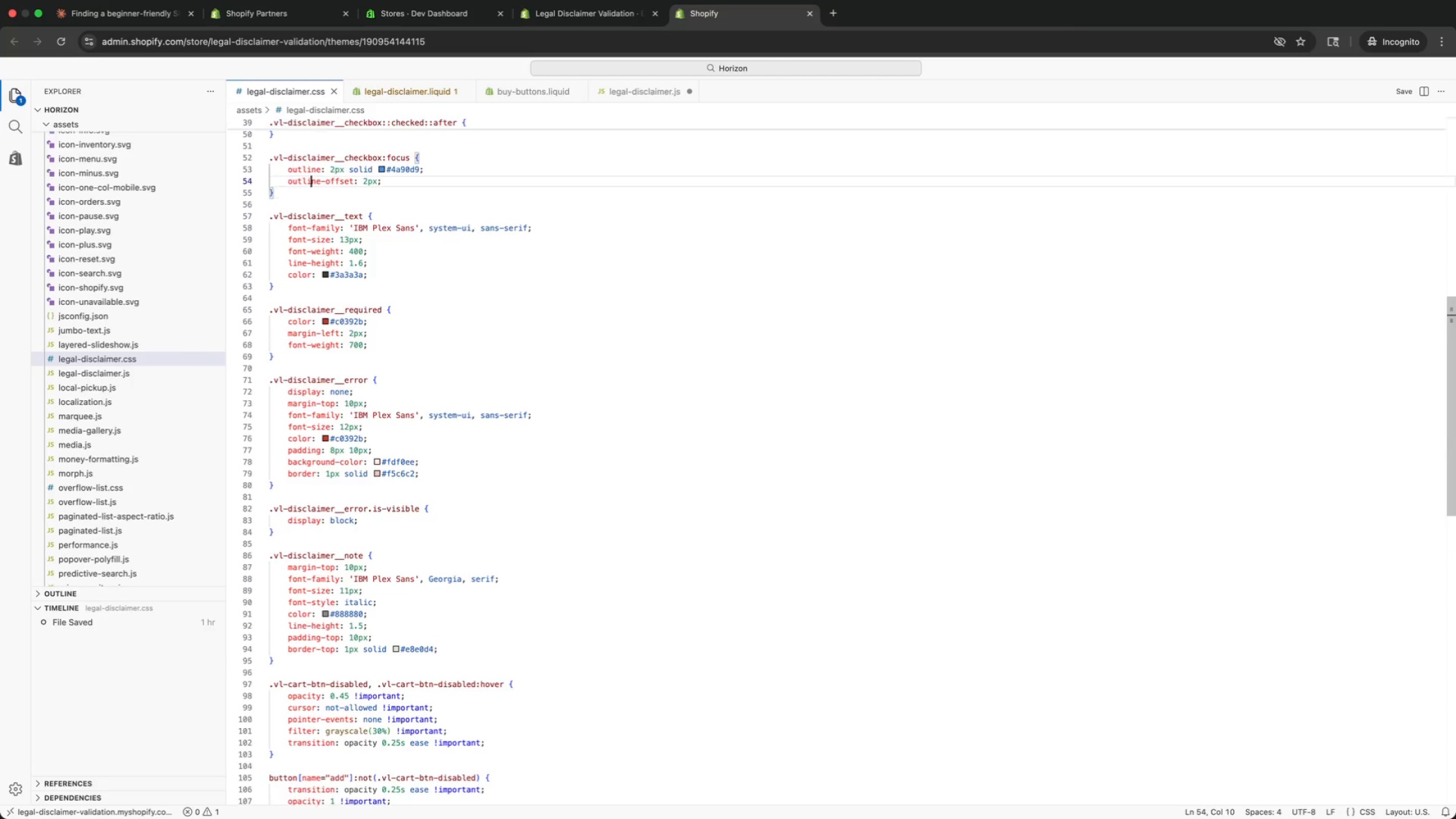 
key(ArrowUp)
 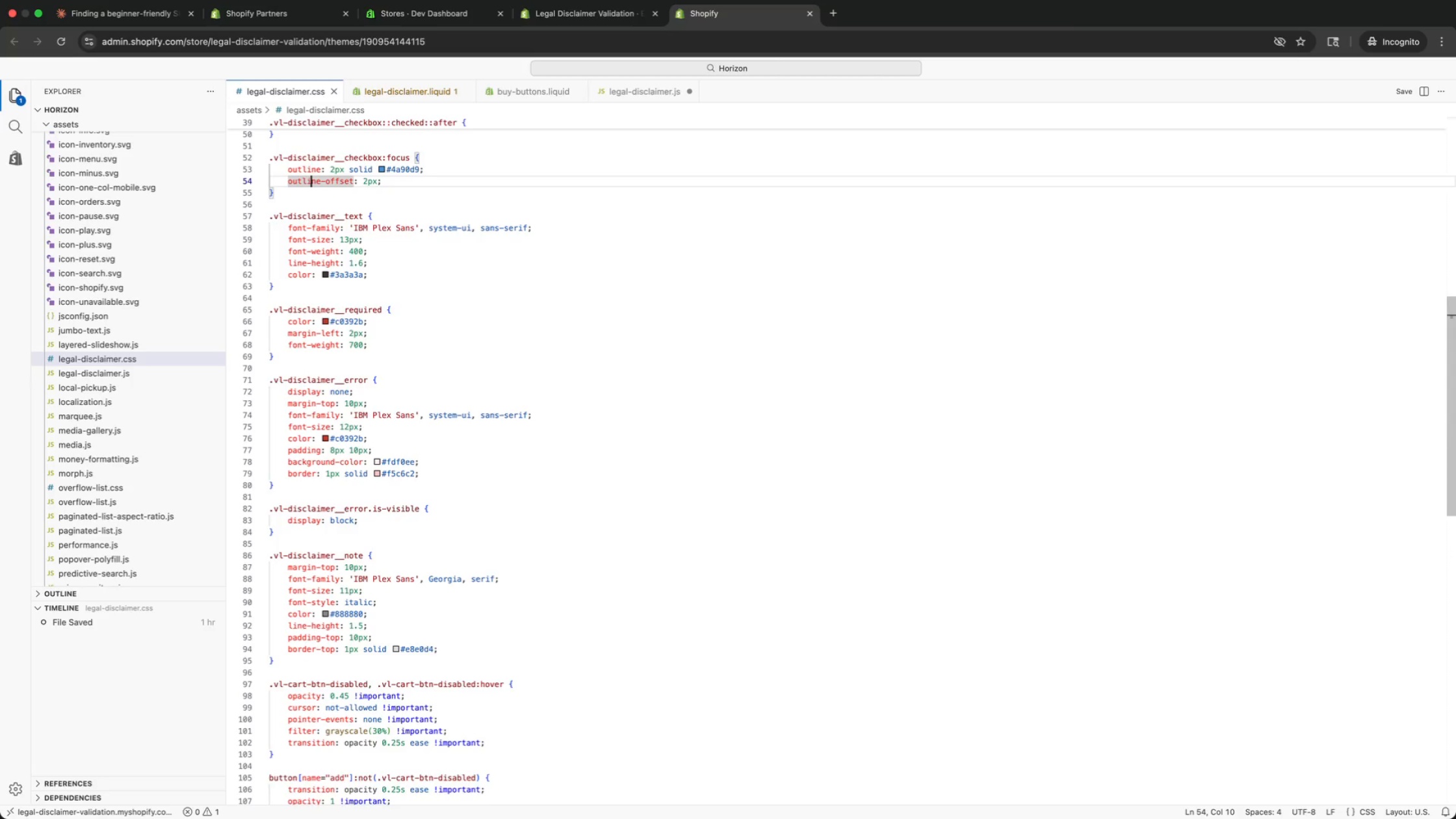 
key(ArrowUp)
 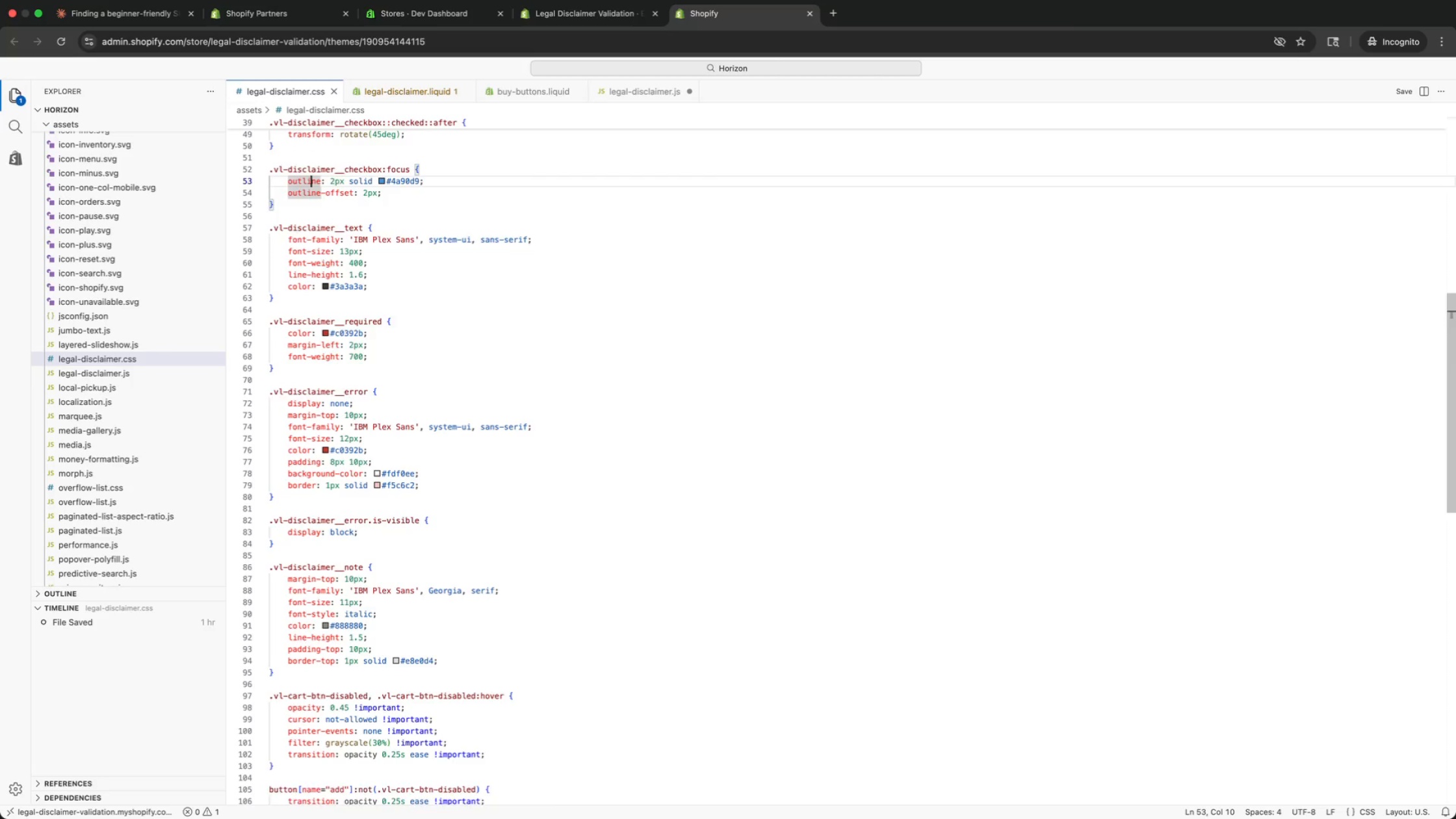 
key(ArrowUp)
 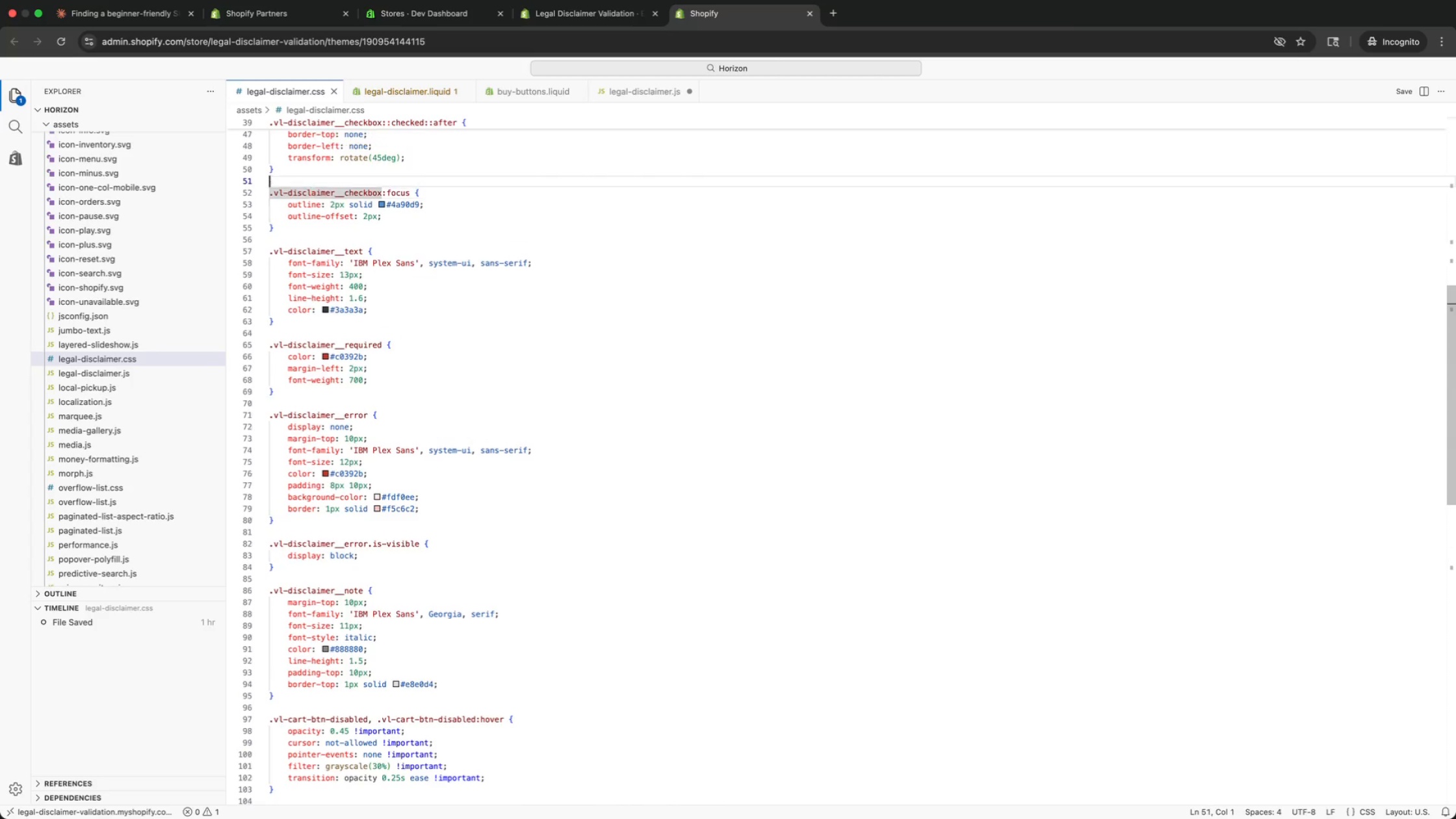 
key(ArrowUp)
 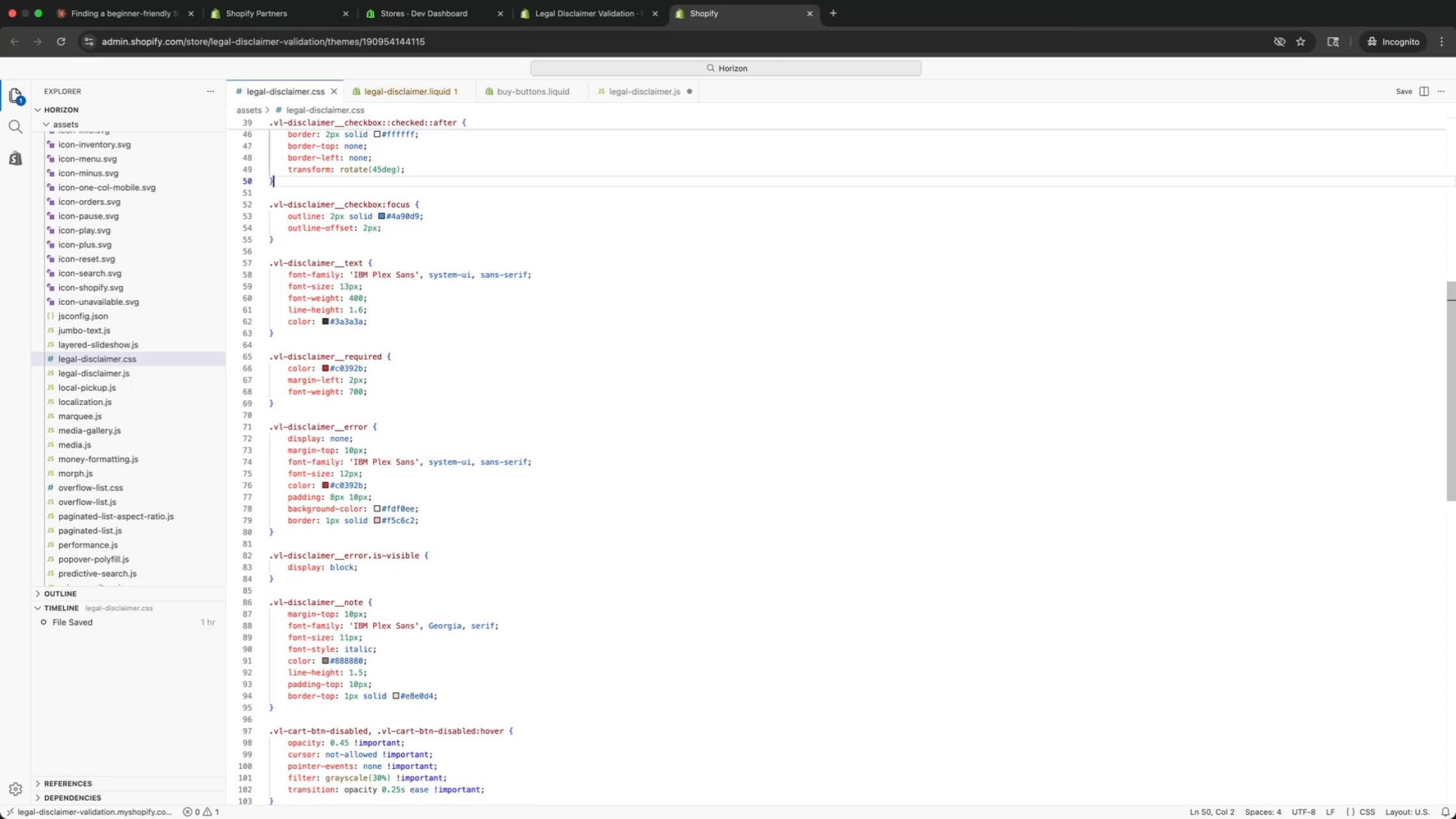 
key(ArrowUp)
 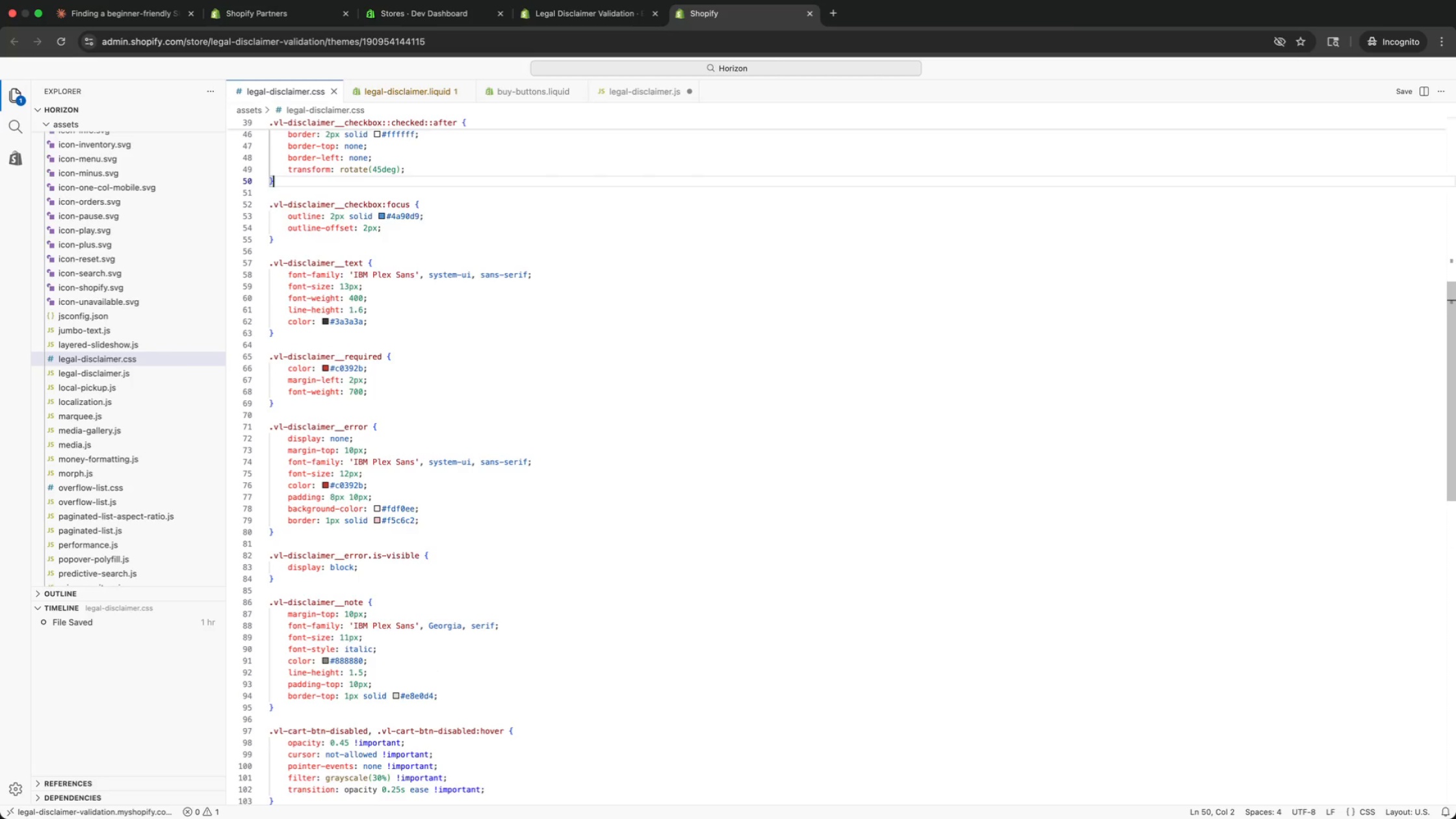 
key(ArrowUp)
 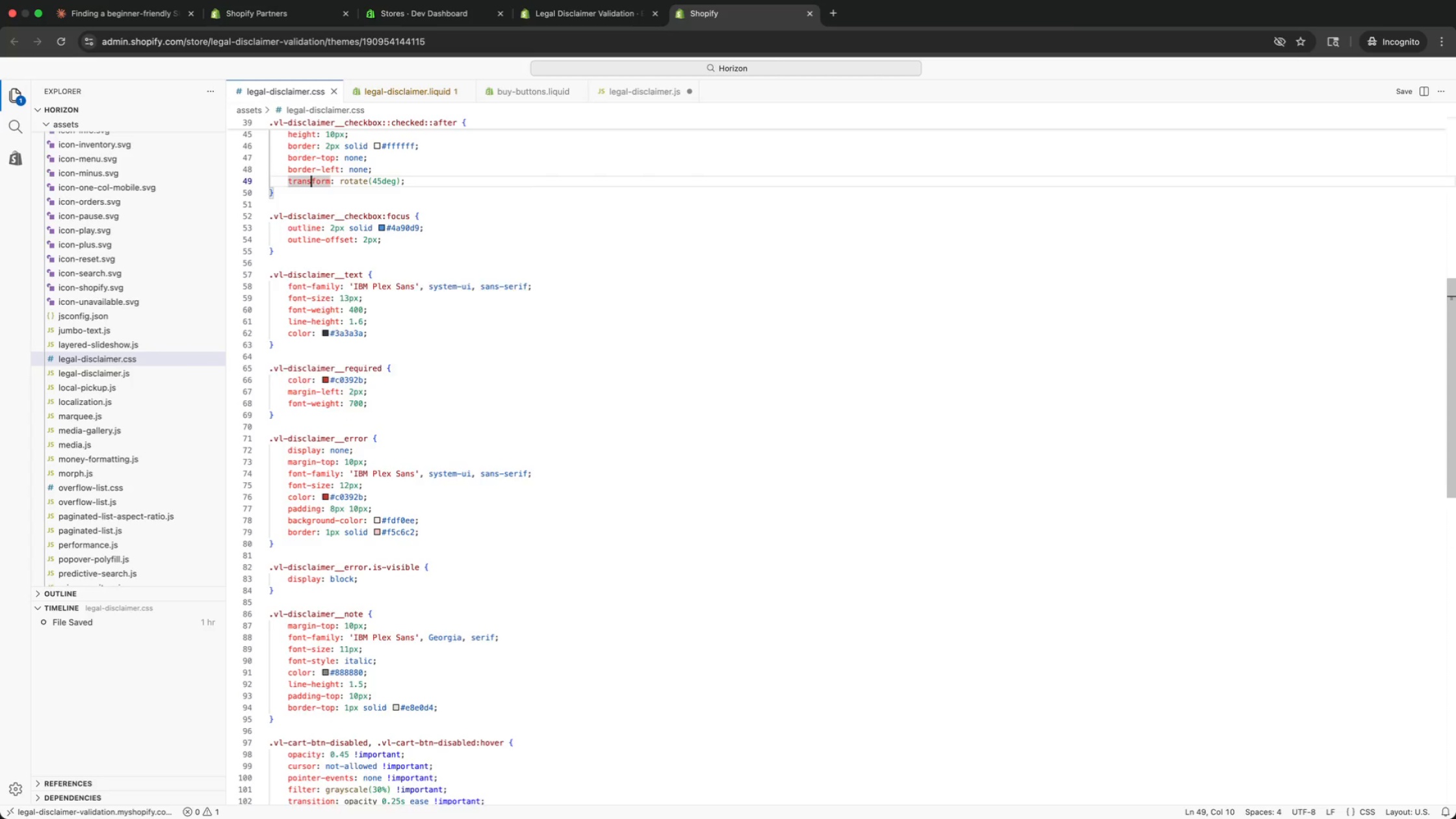 
key(ArrowUp)
 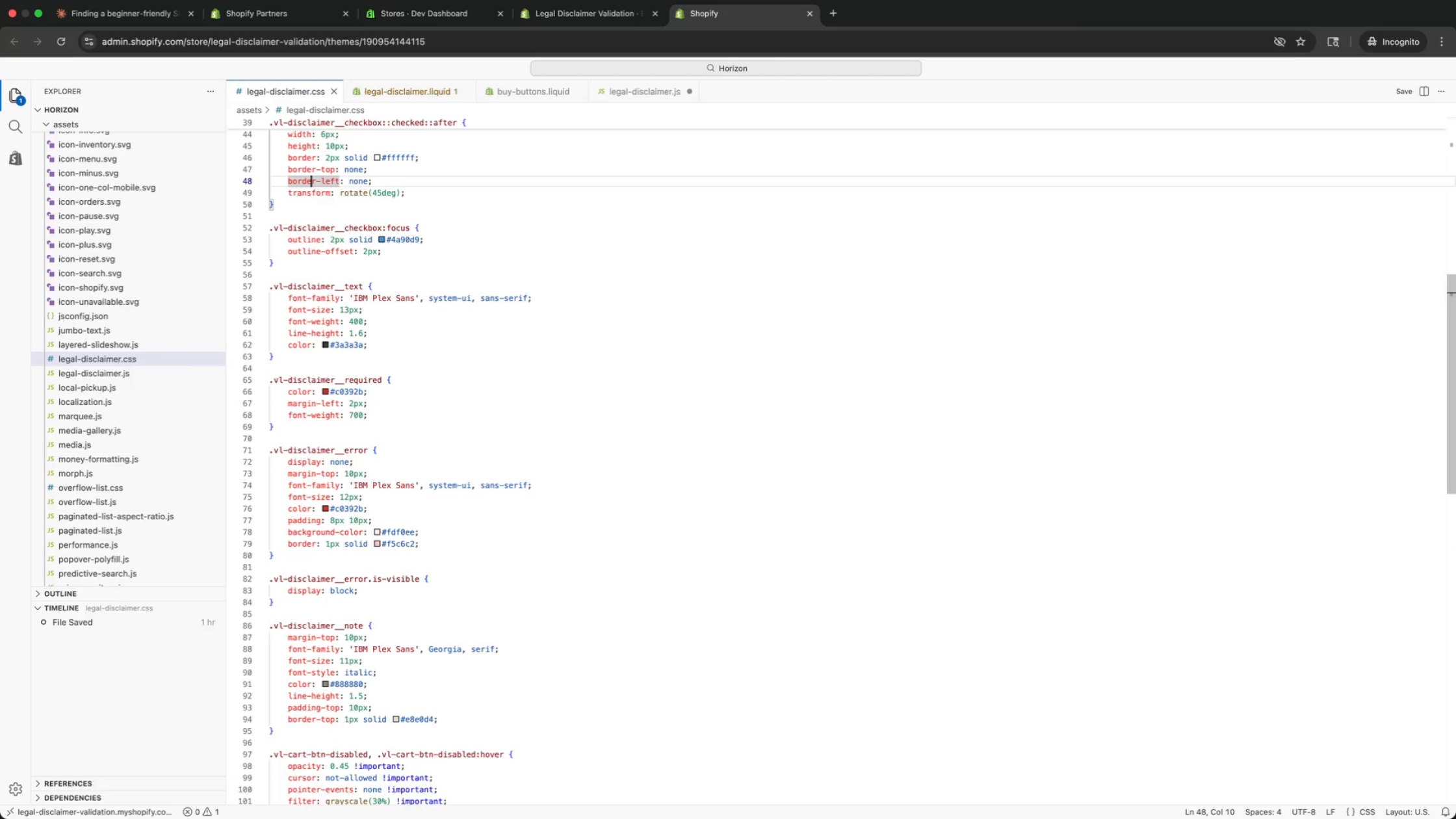 
key(ArrowUp)
 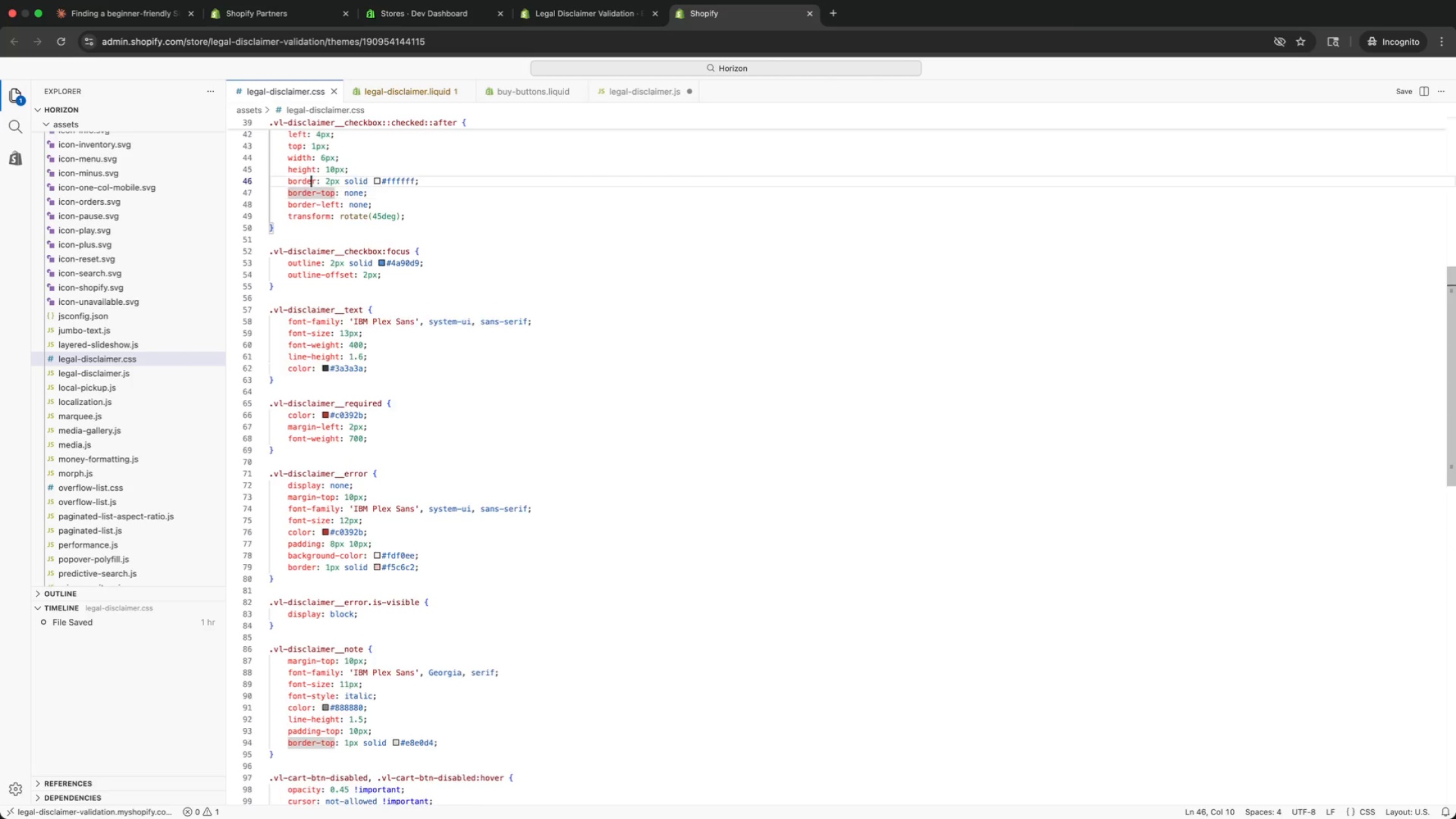 
key(ArrowUp)
 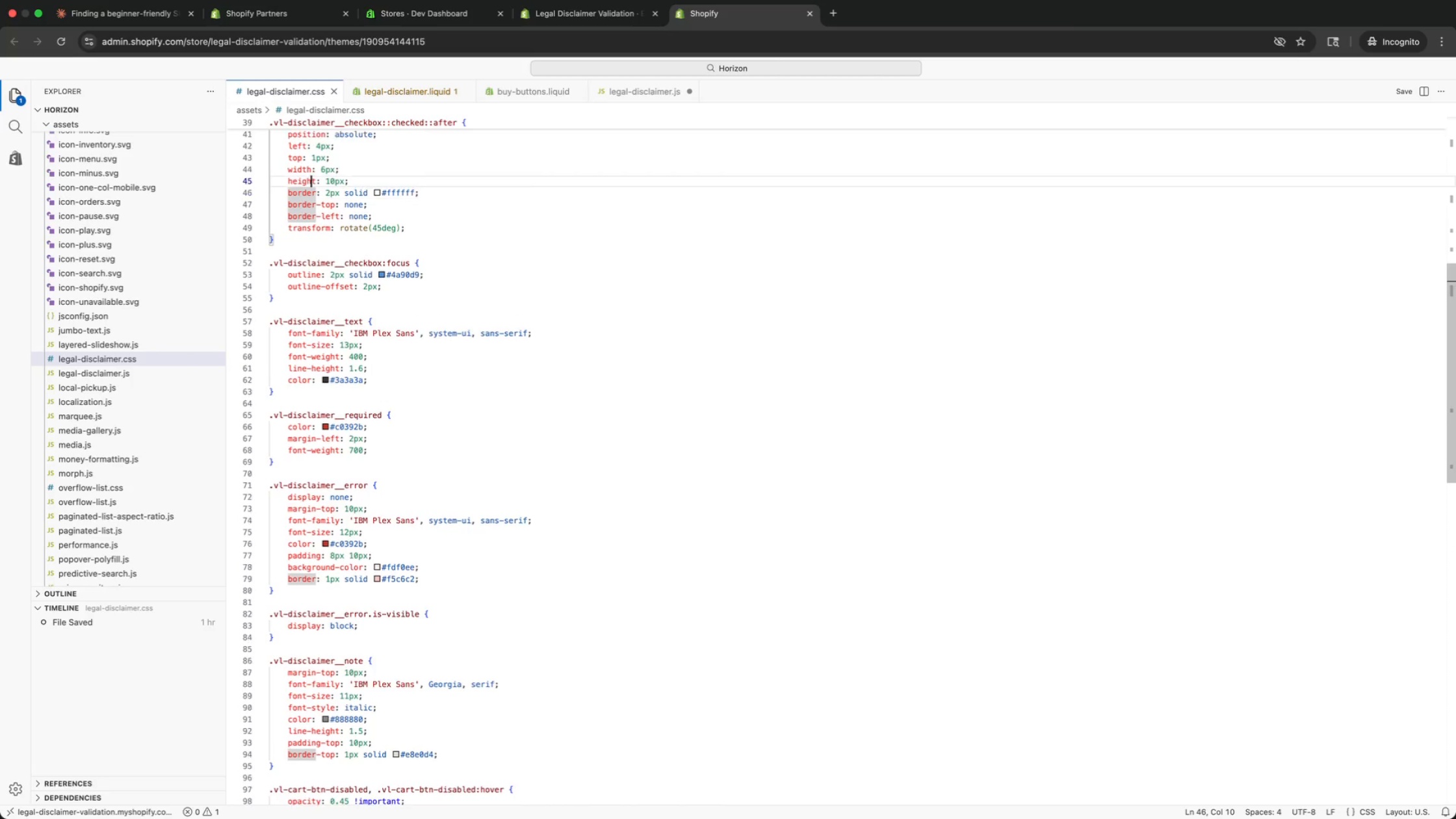 
key(ArrowUp)
 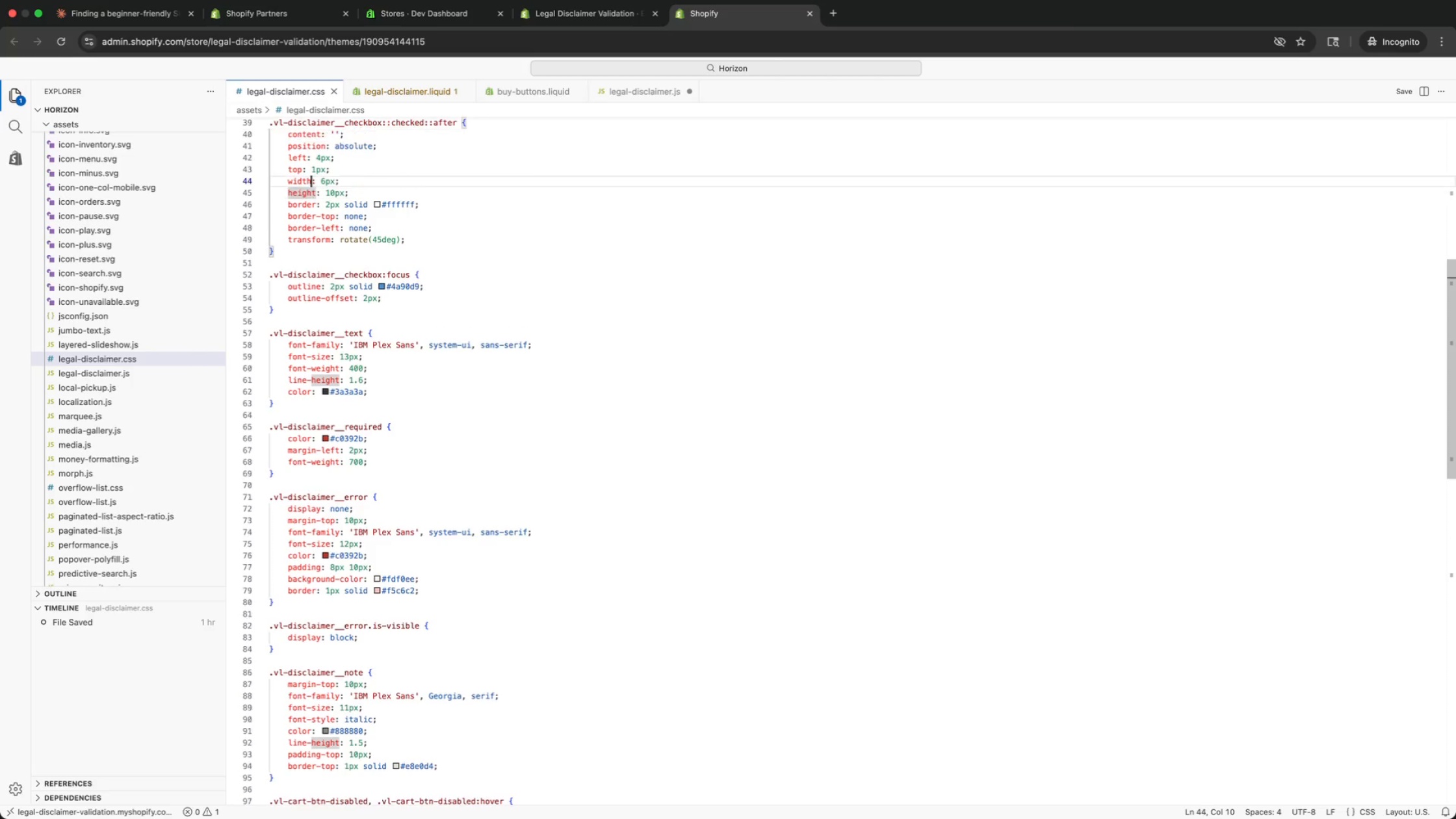 
key(ArrowUp)
 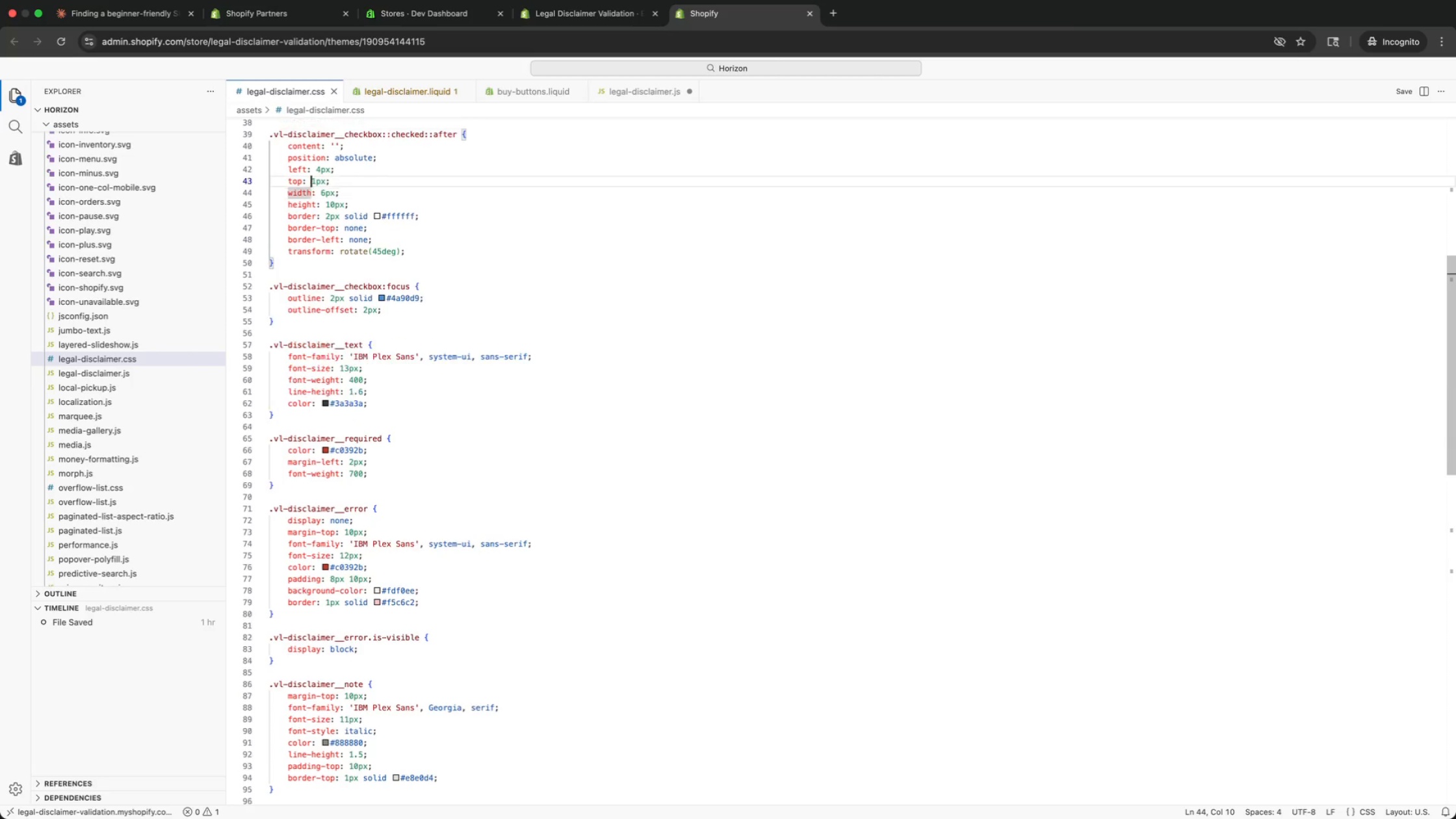 
key(ArrowUp)
 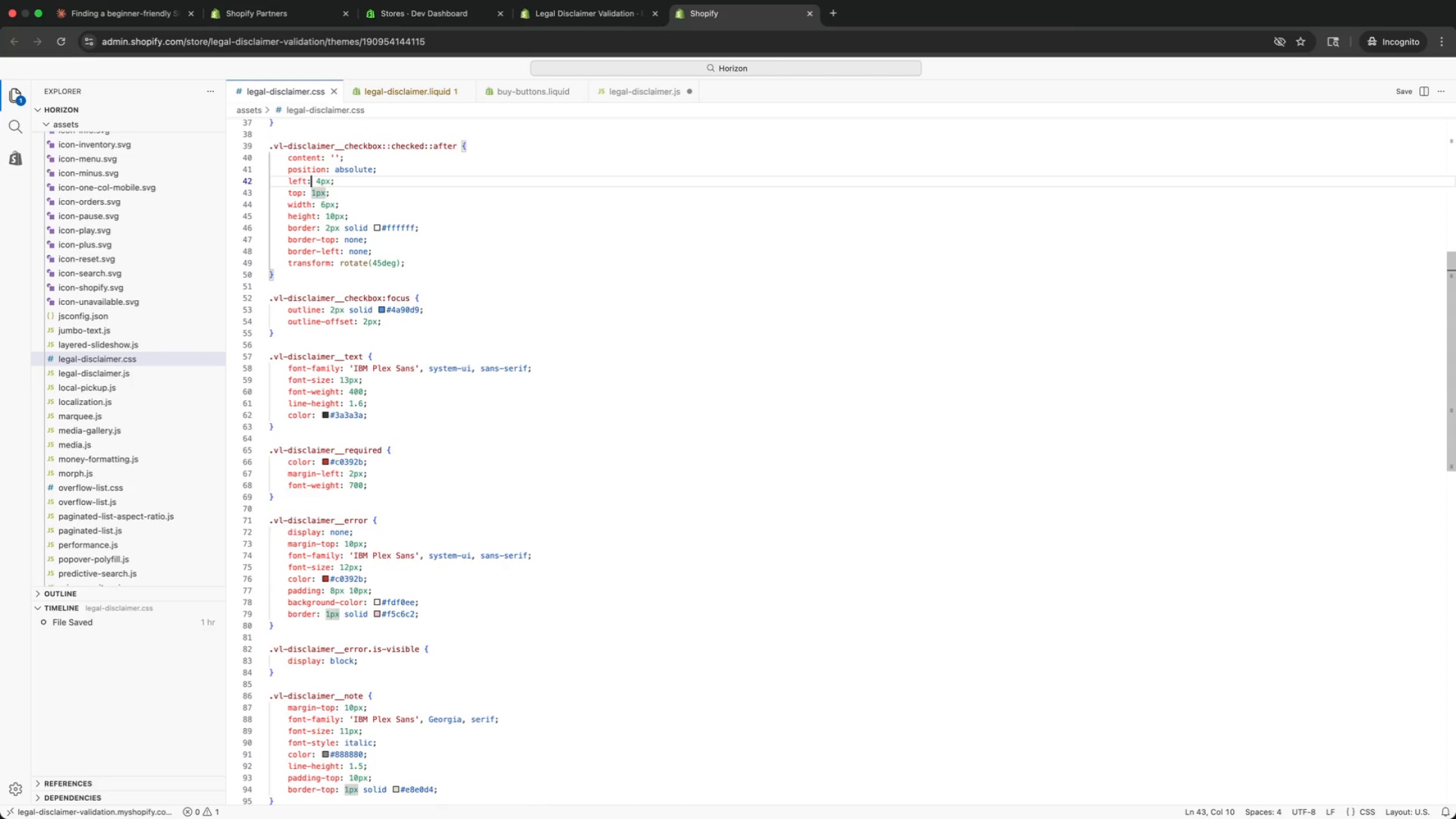 
key(ArrowUp)
 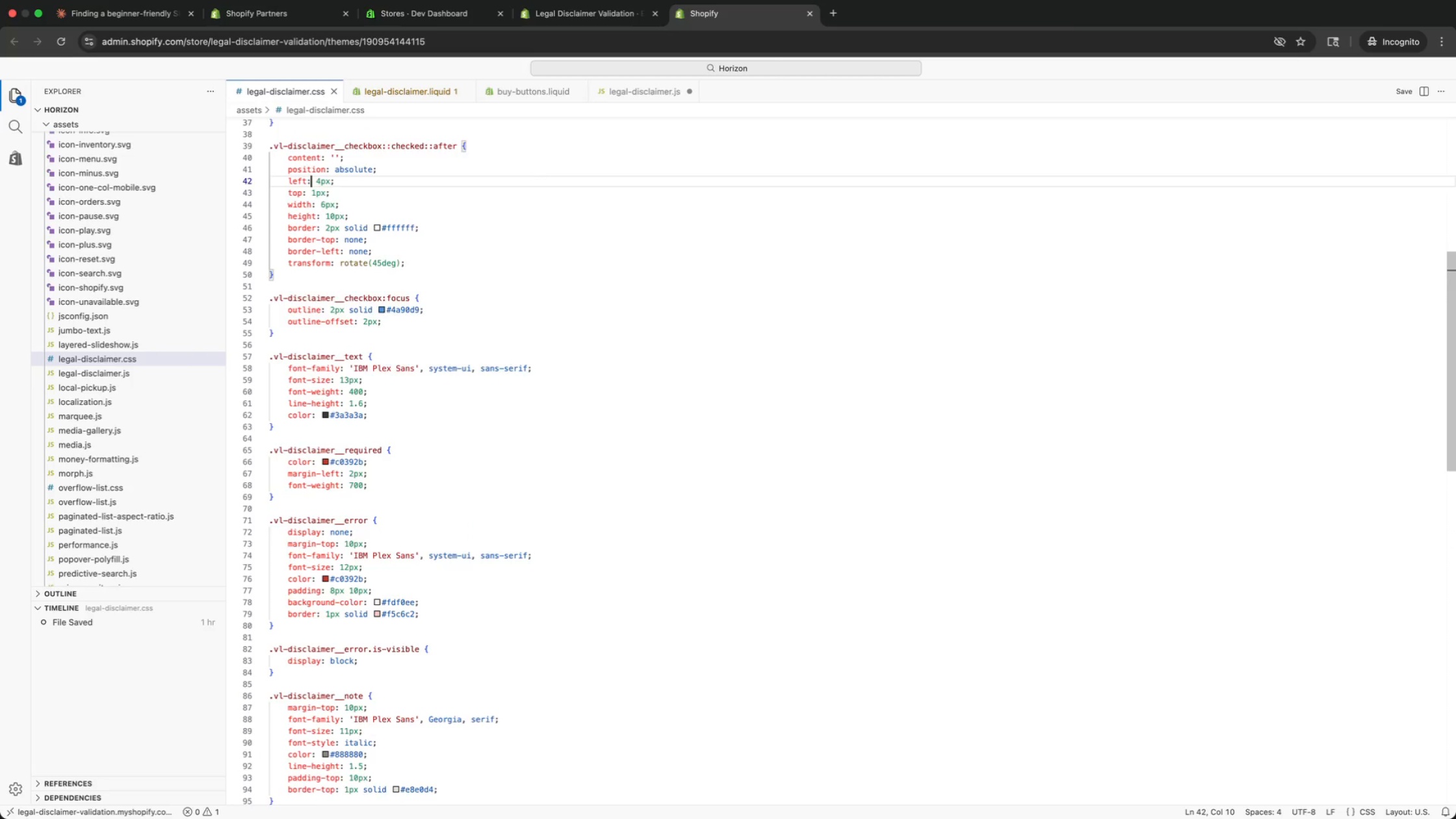 
key(ArrowUp)
 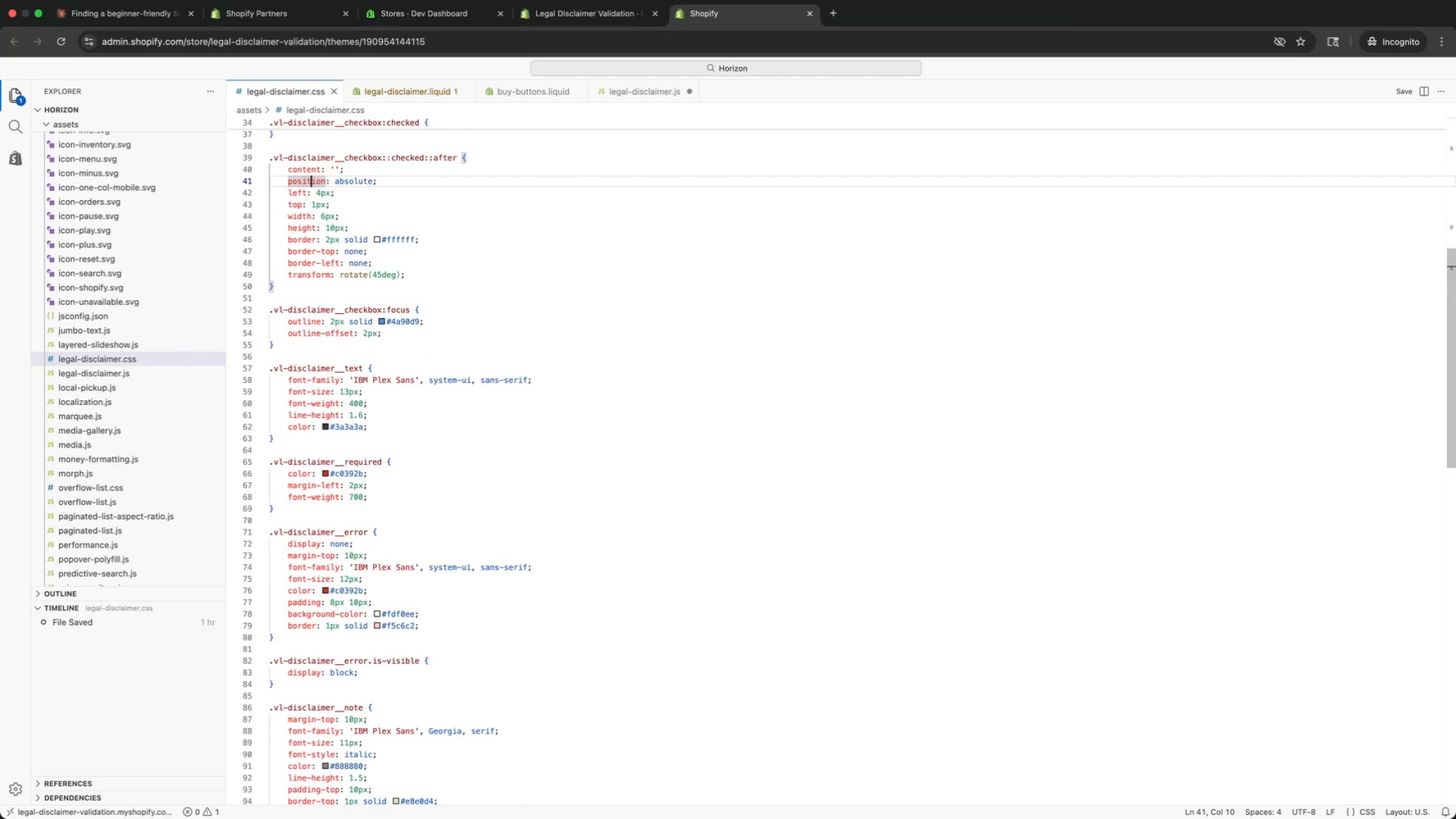 
key(ArrowUp)
 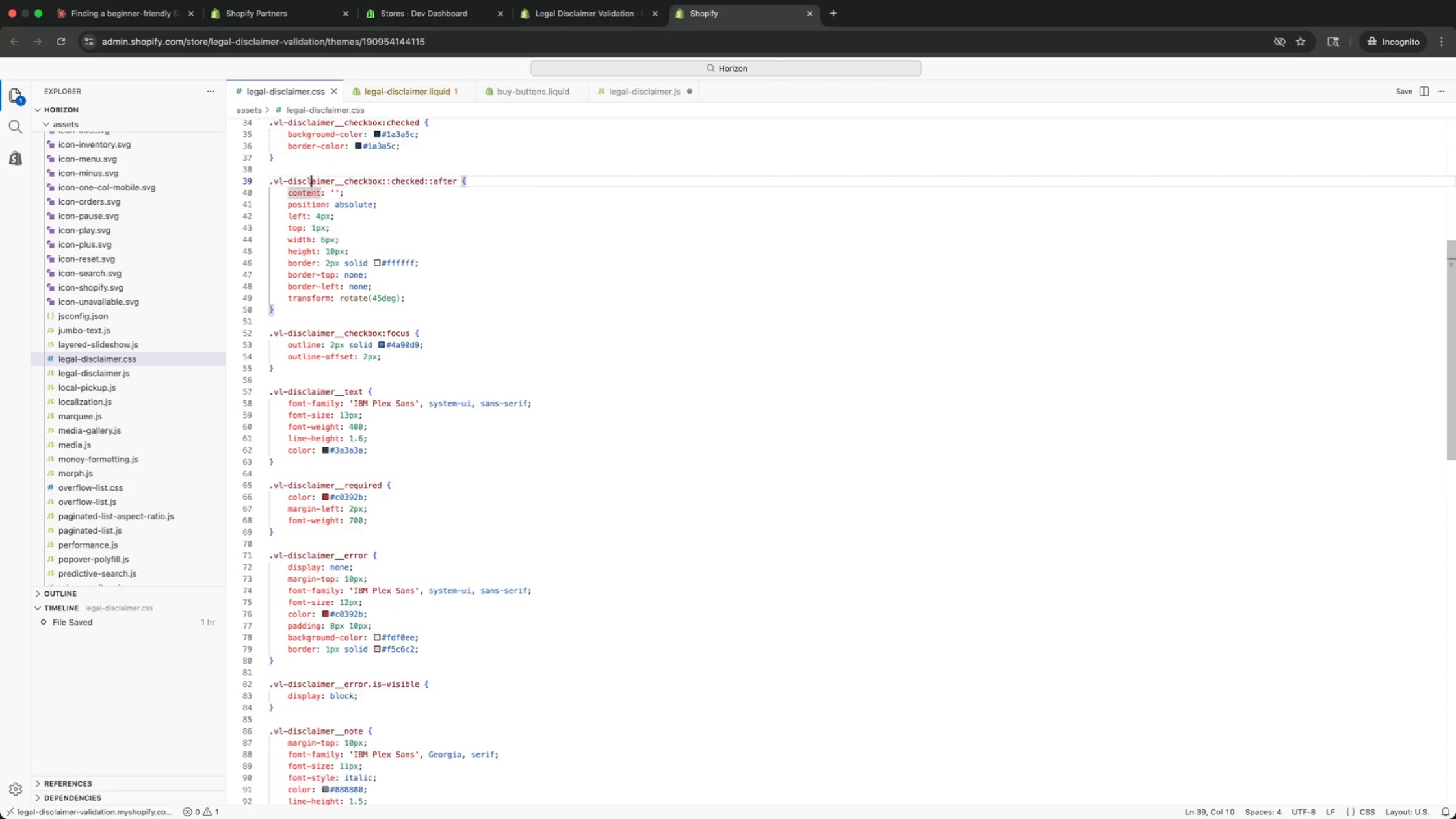 
key(ArrowUp)
 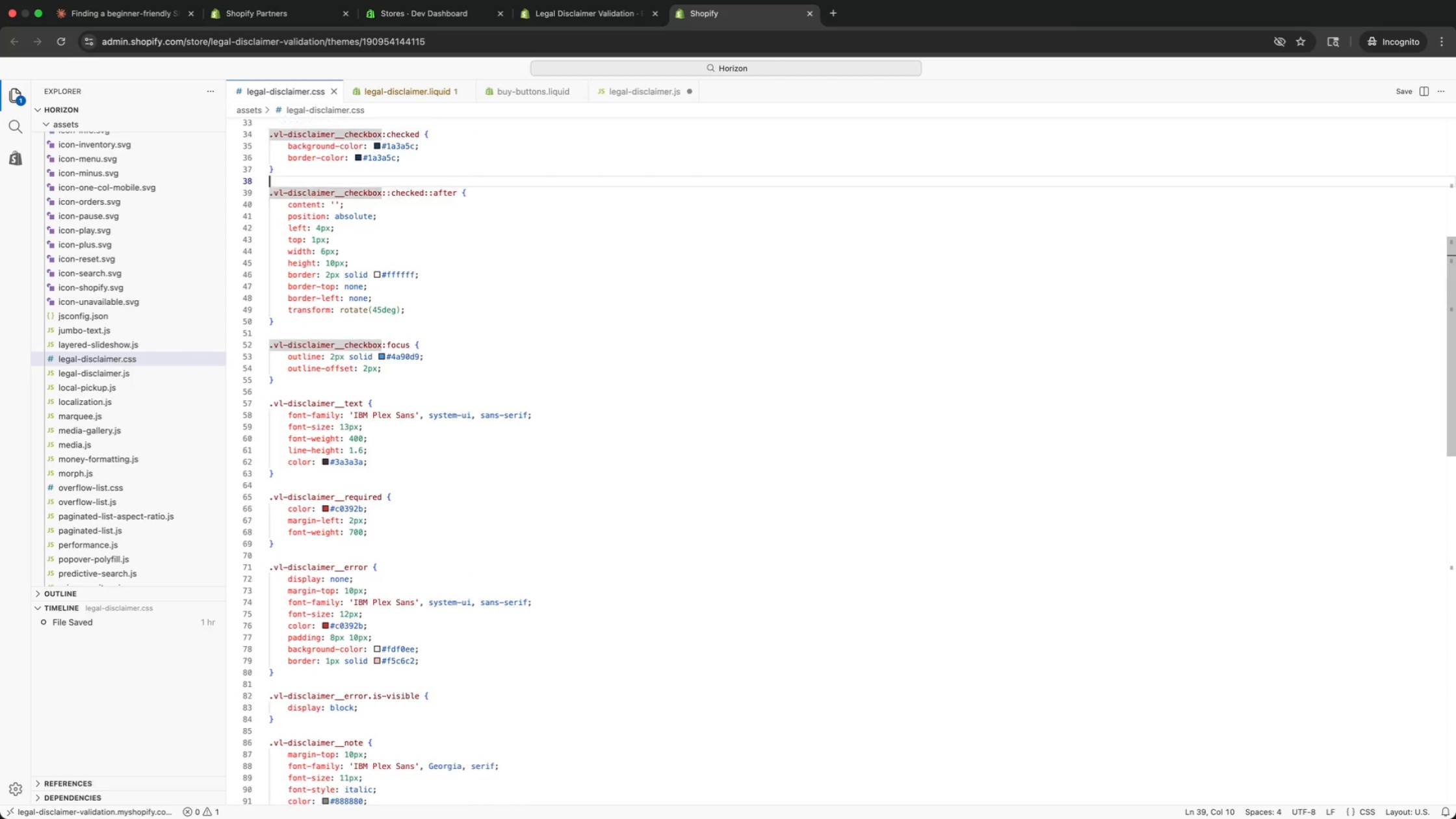 
key(ArrowUp)
 